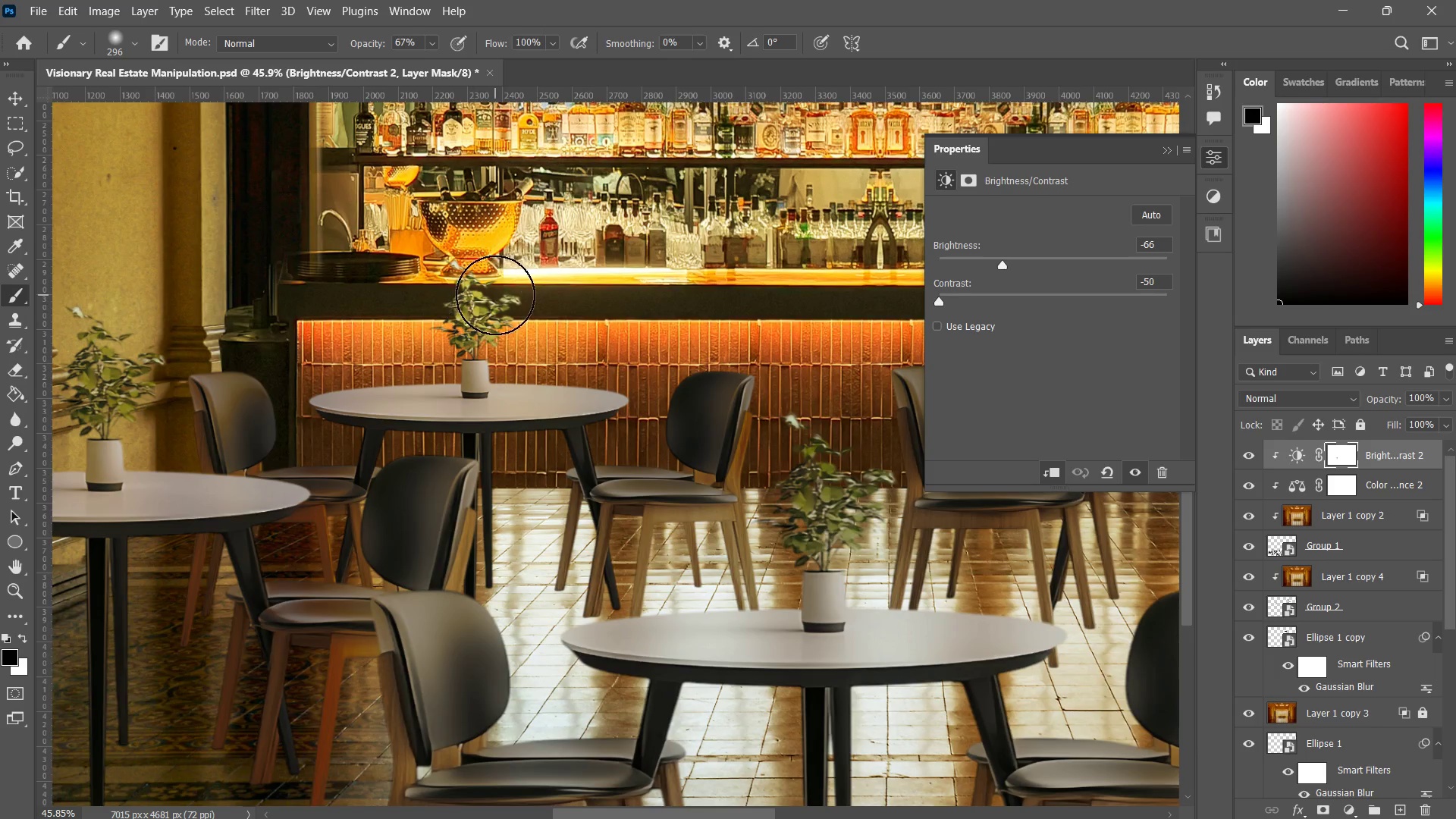 
left_click_drag(start_coordinate=[495, 295], to_coordinate=[537, 292])
 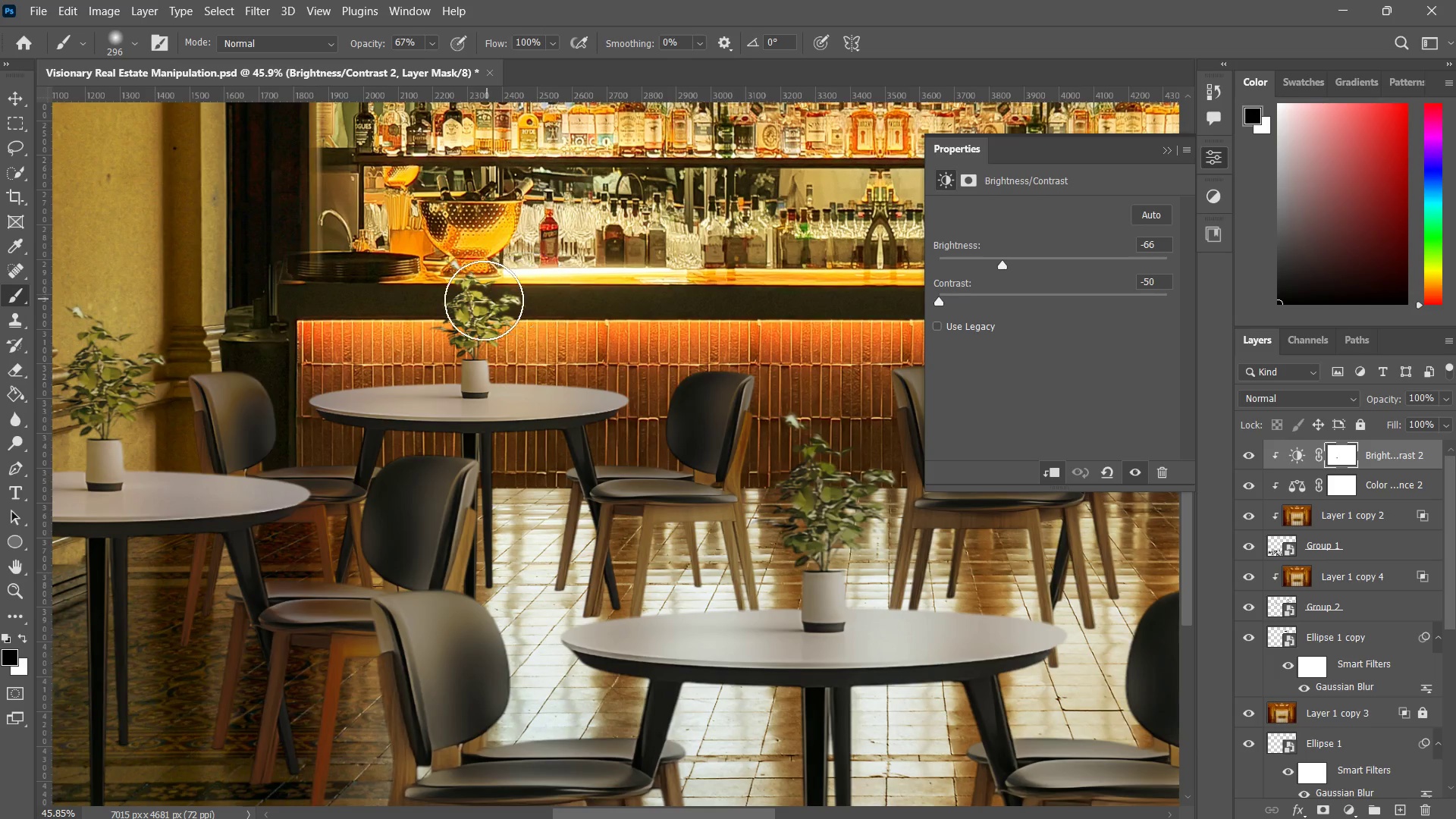 
left_click_drag(start_coordinate=[473, 307], to_coordinate=[497, 305])
 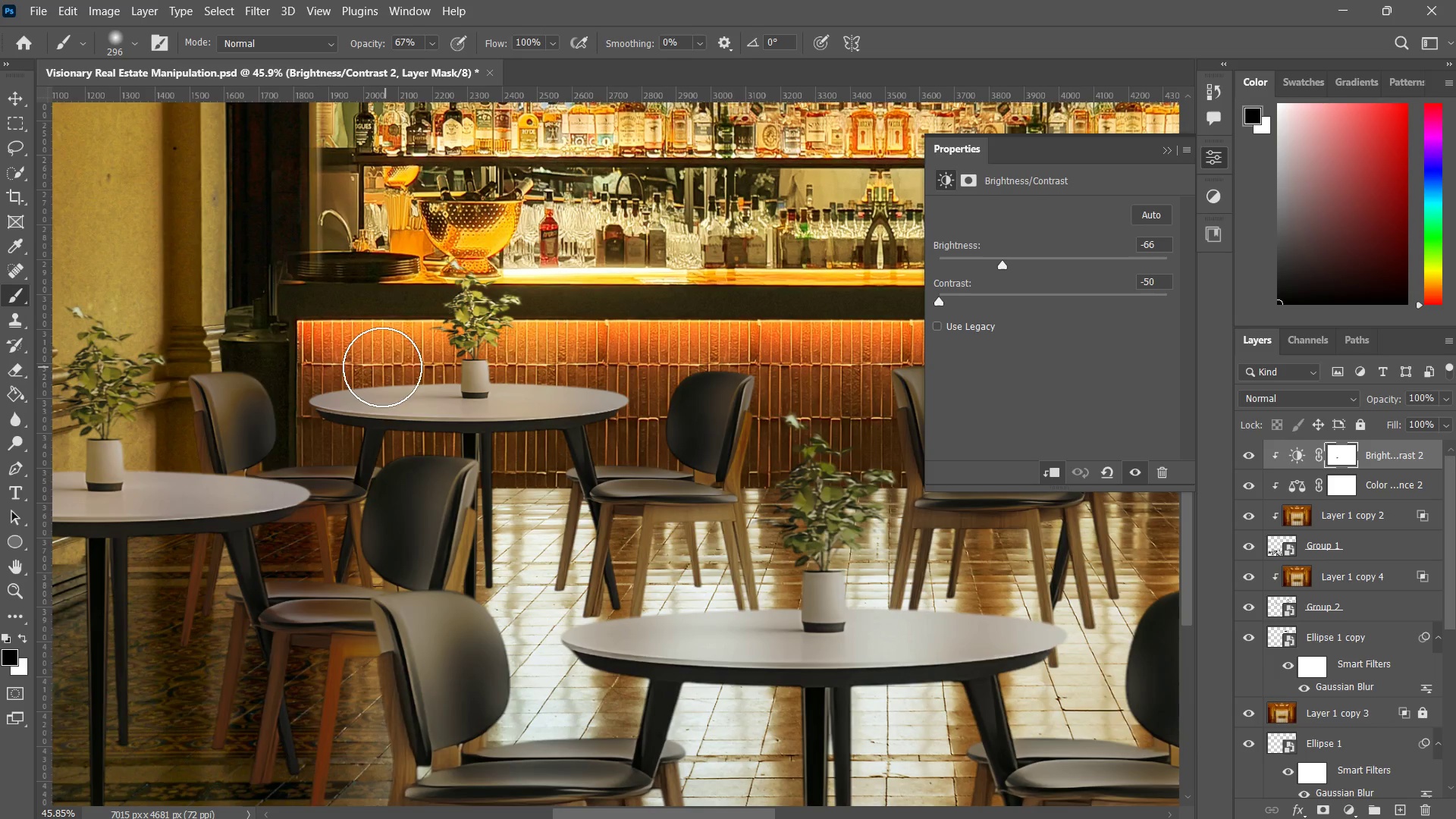 
left_click_drag(start_coordinate=[365, 372], to_coordinate=[412, 359])
 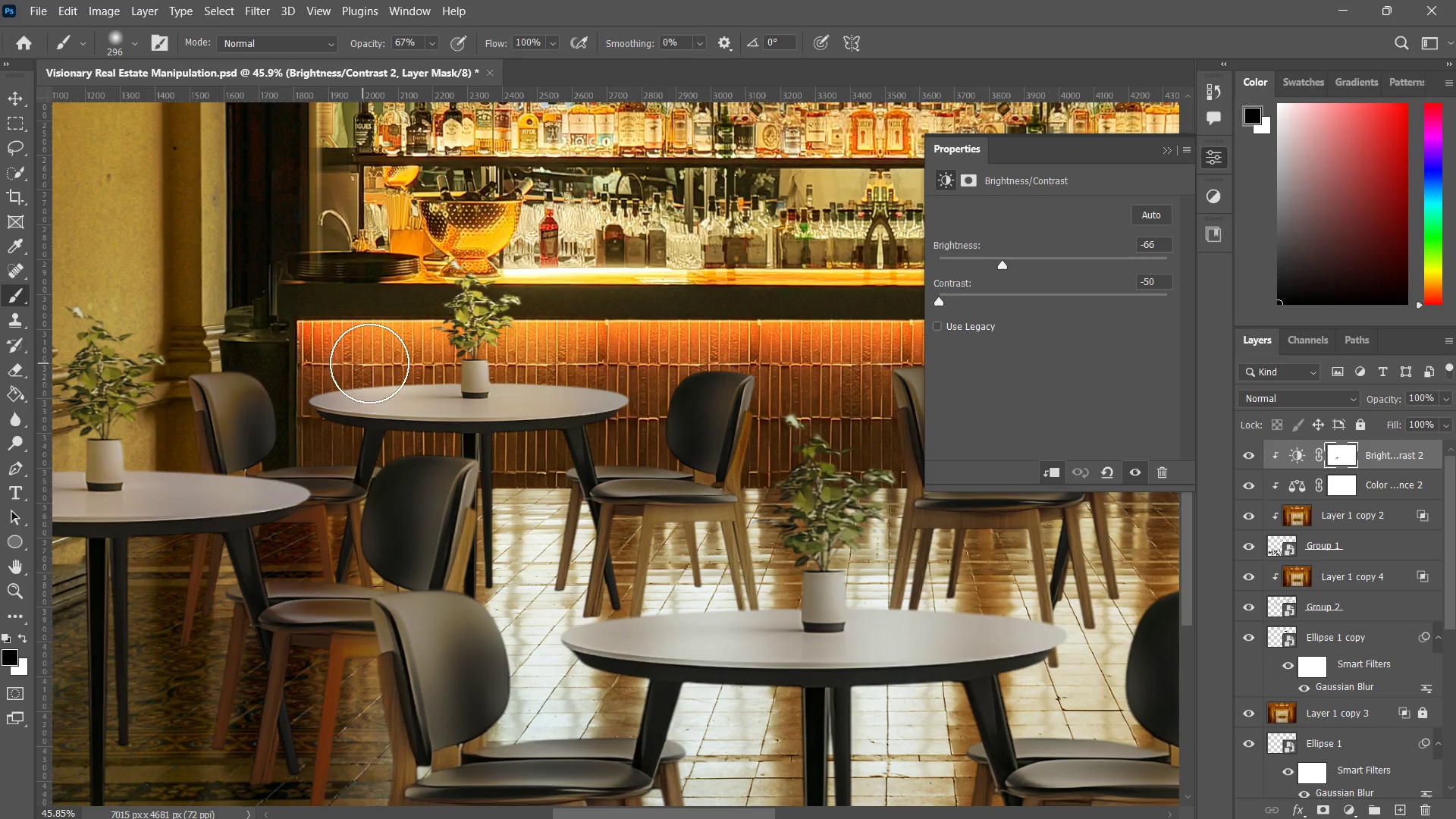 
hold_key(key=AltLeft, duration=0.7)
 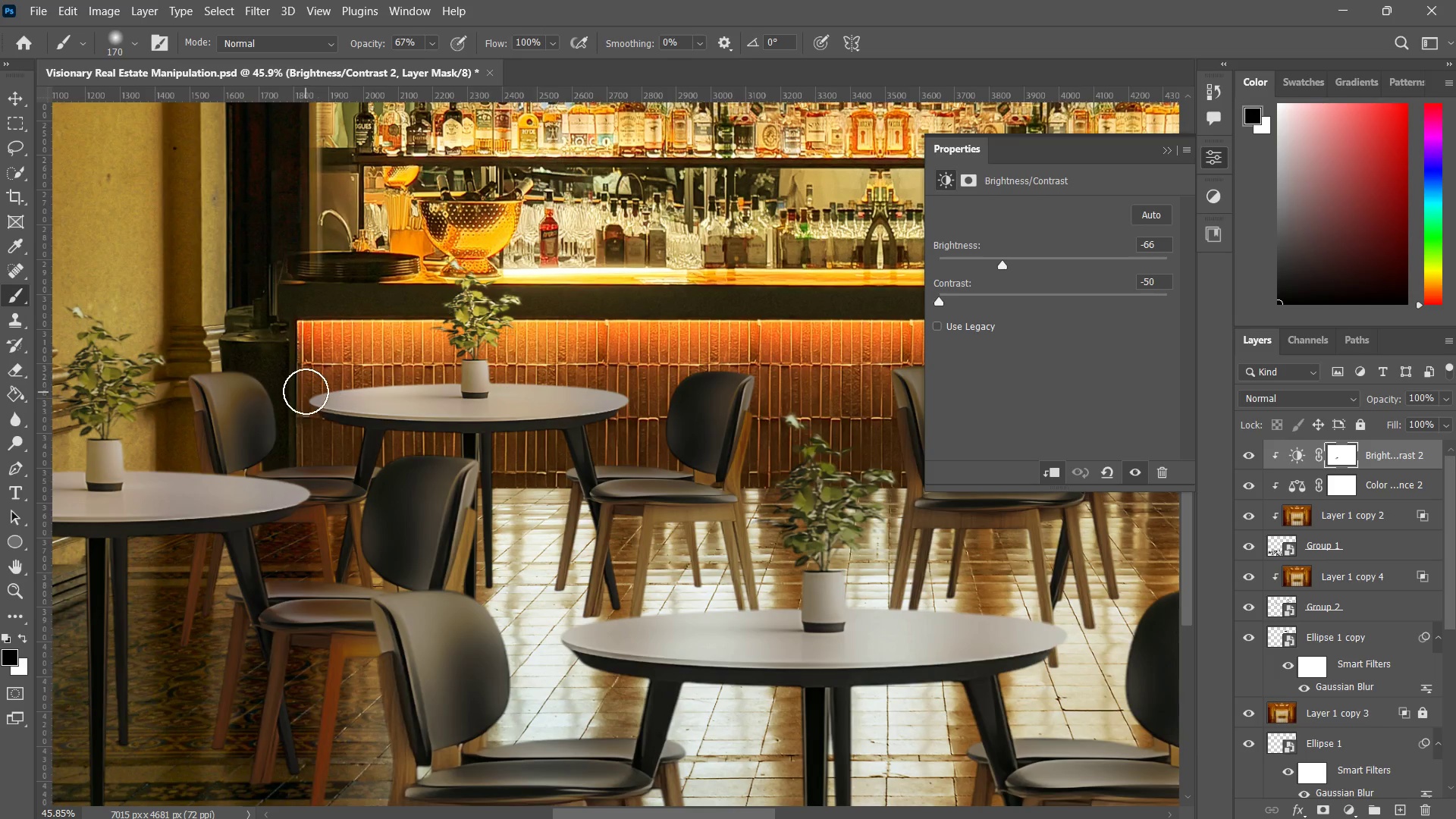 
left_click_drag(start_coordinate=[311, 386], to_coordinate=[478, 362])
 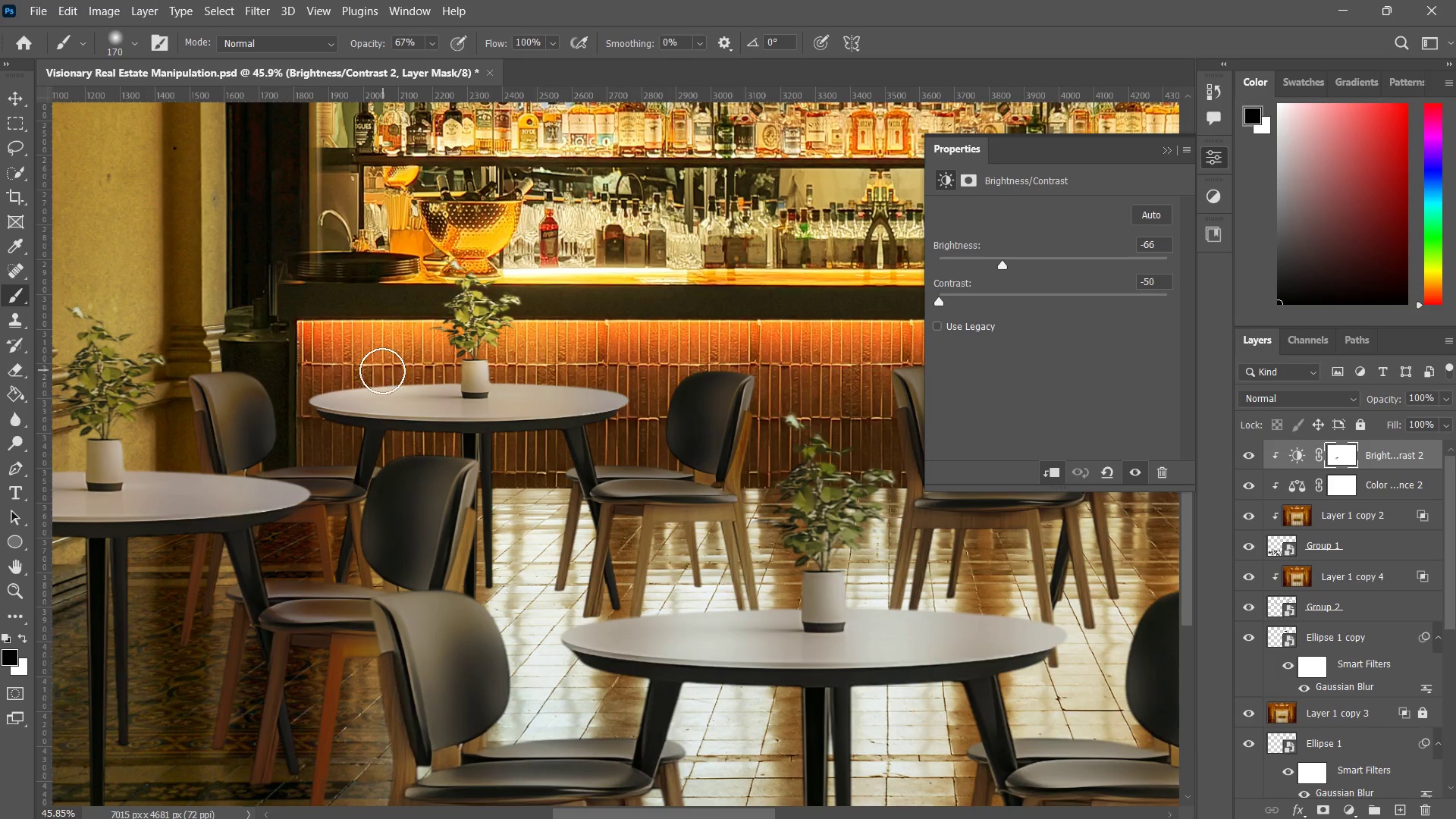 
left_click_drag(start_coordinate=[381, 372], to_coordinate=[503, 374])
 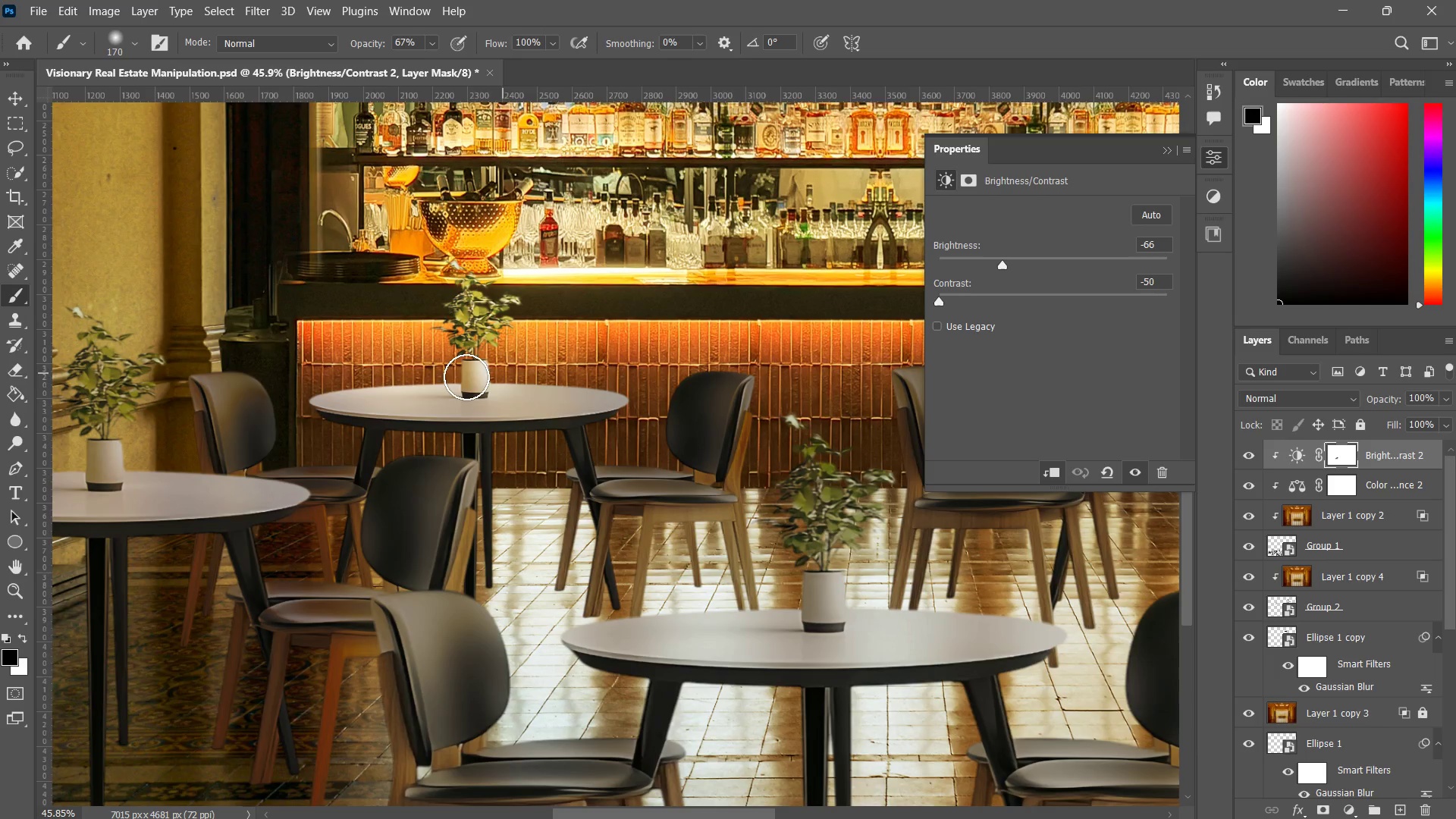 
left_click_drag(start_coordinate=[463, 377], to_coordinate=[537, 378])
 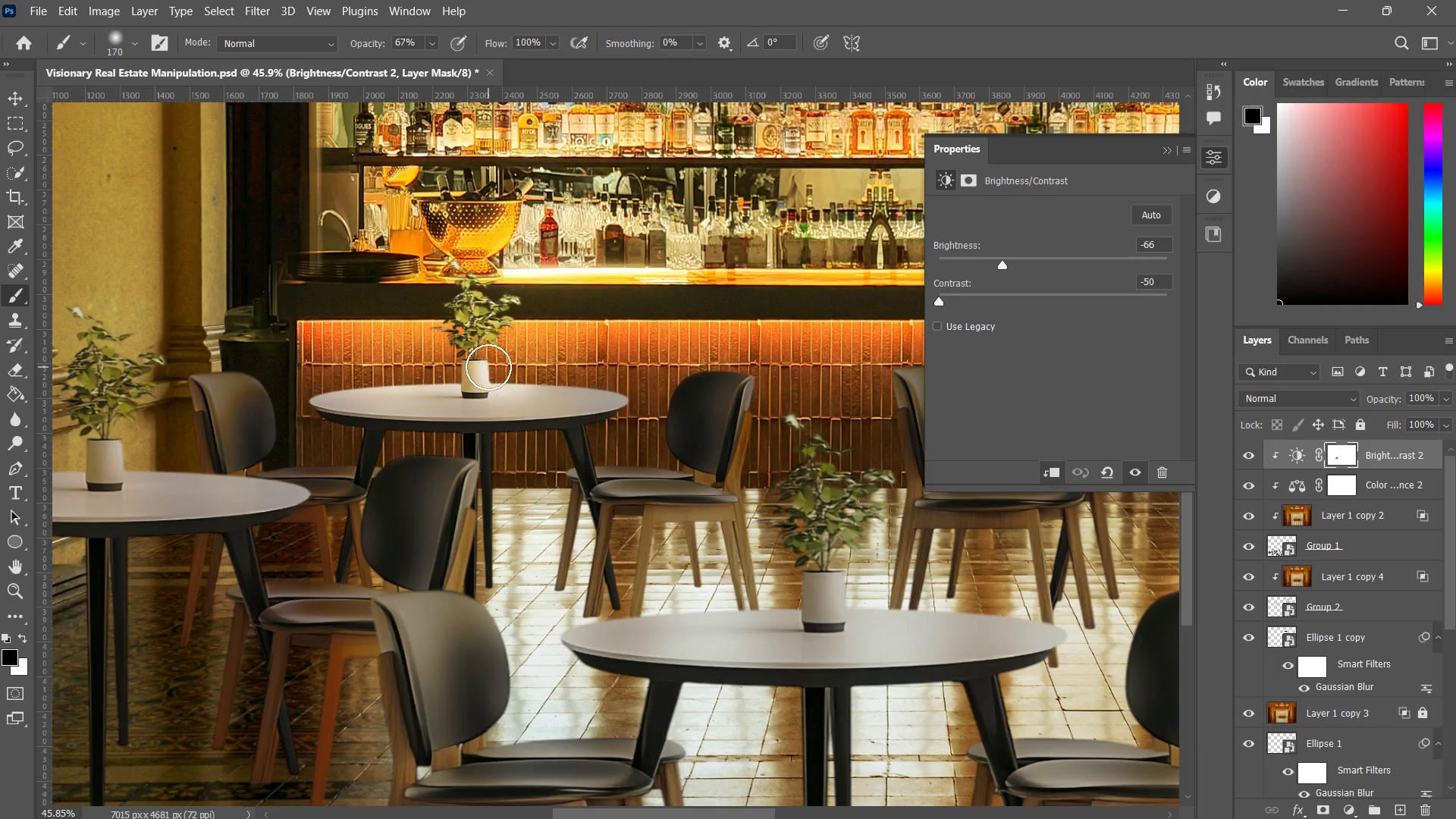 
left_click_drag(start_coordinate=[489, 367], to_coordinate=[568, 377])
 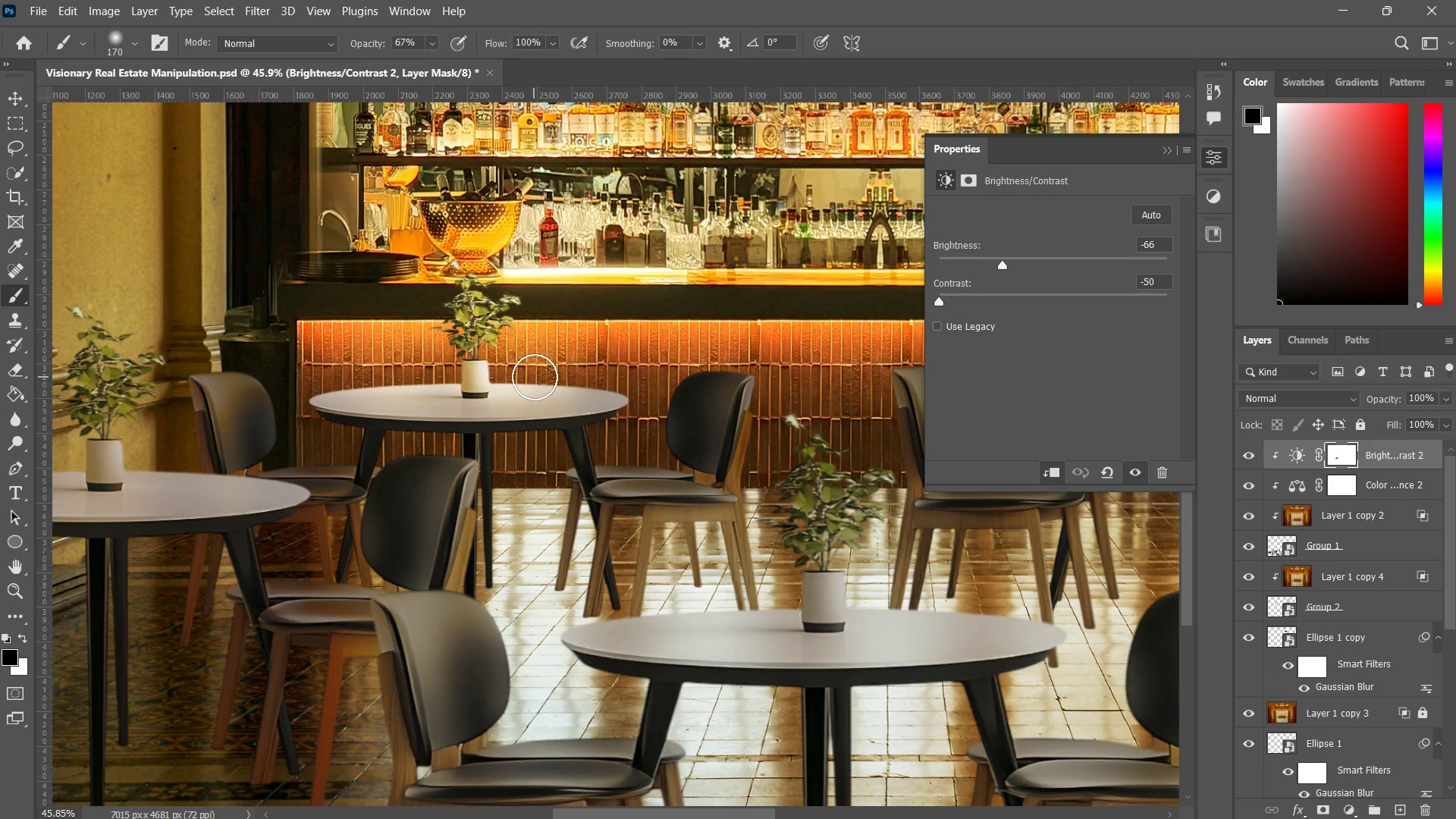 
left_click_drag(start_coordinate=[537, 378], to_coordinate=[597, 391])
 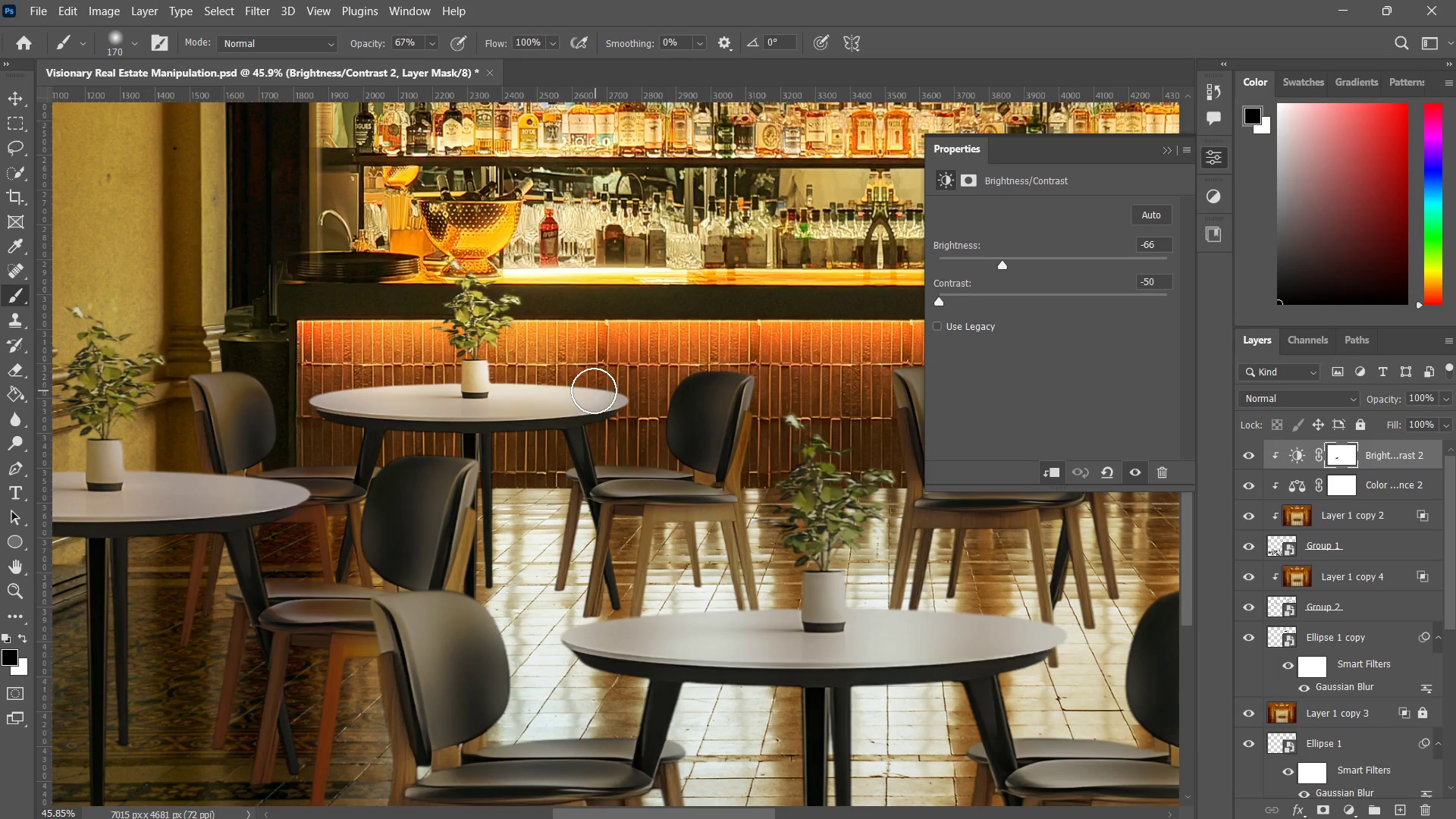 
left_click_drag(start_coordinate=[585, 390], to_coordinate=[622, 391])
 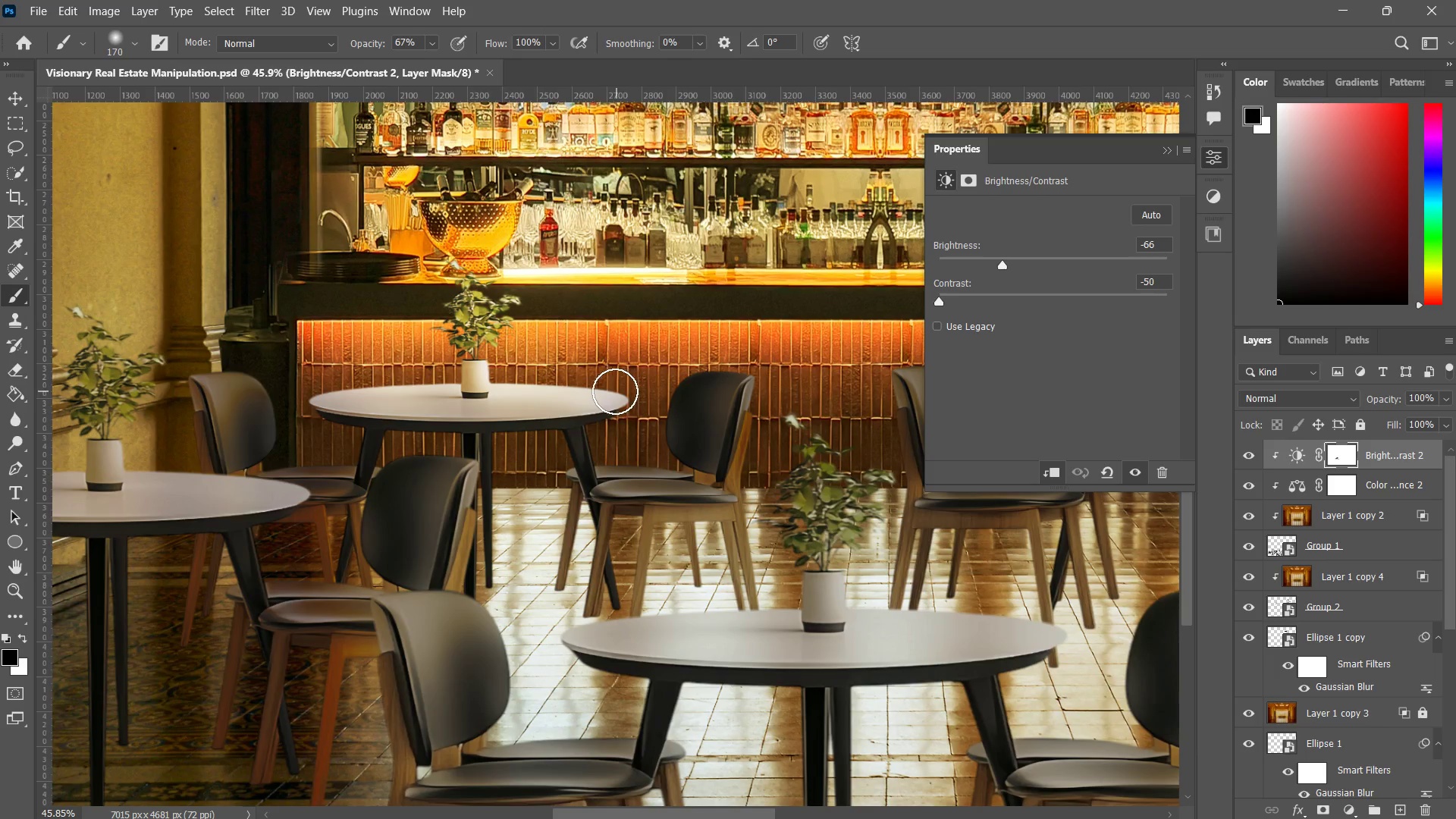 
left_click_drag(start_coordinate=[612, 391], to_coordinate=[381, 381])
 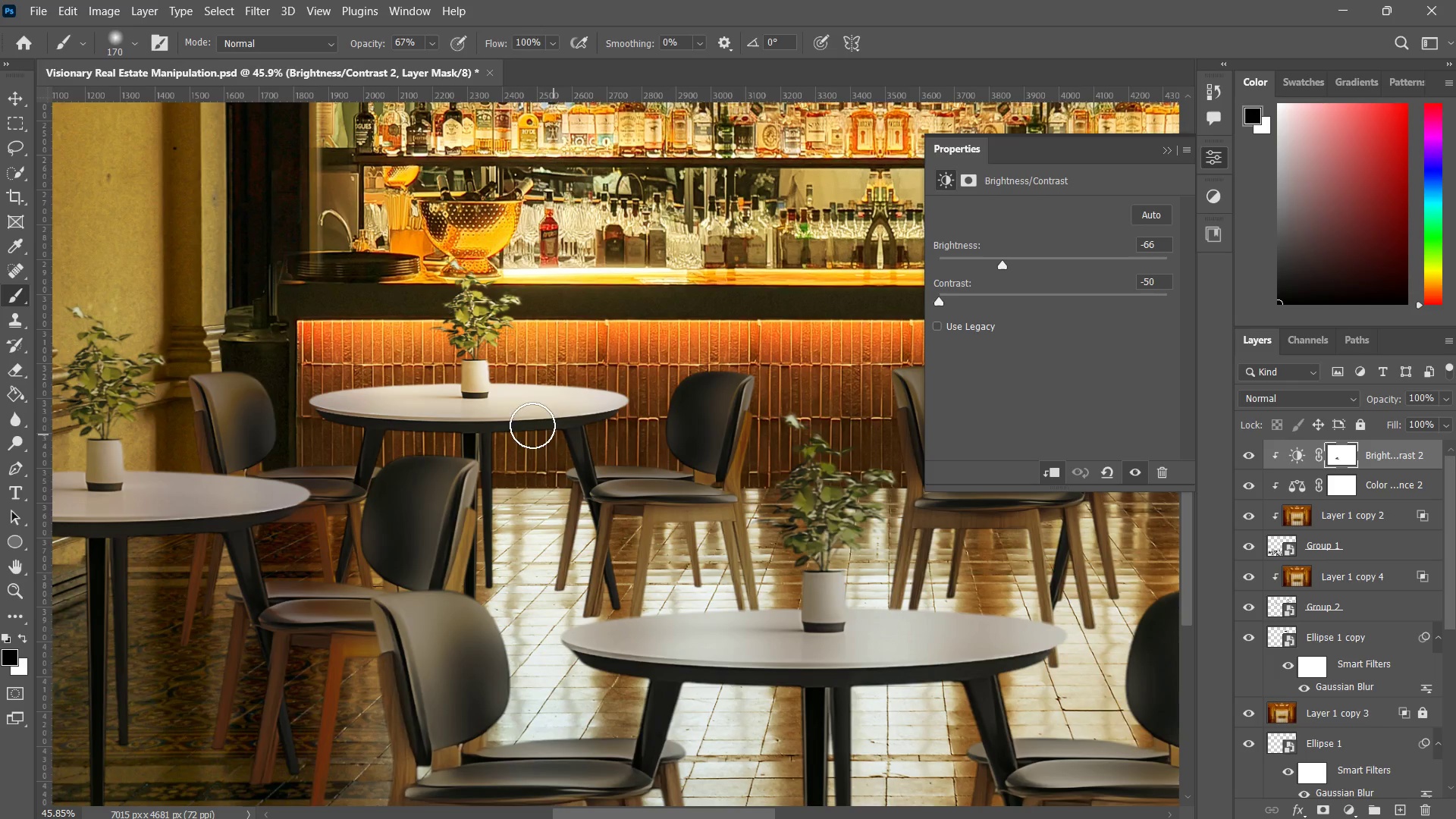 
type(zzb)
 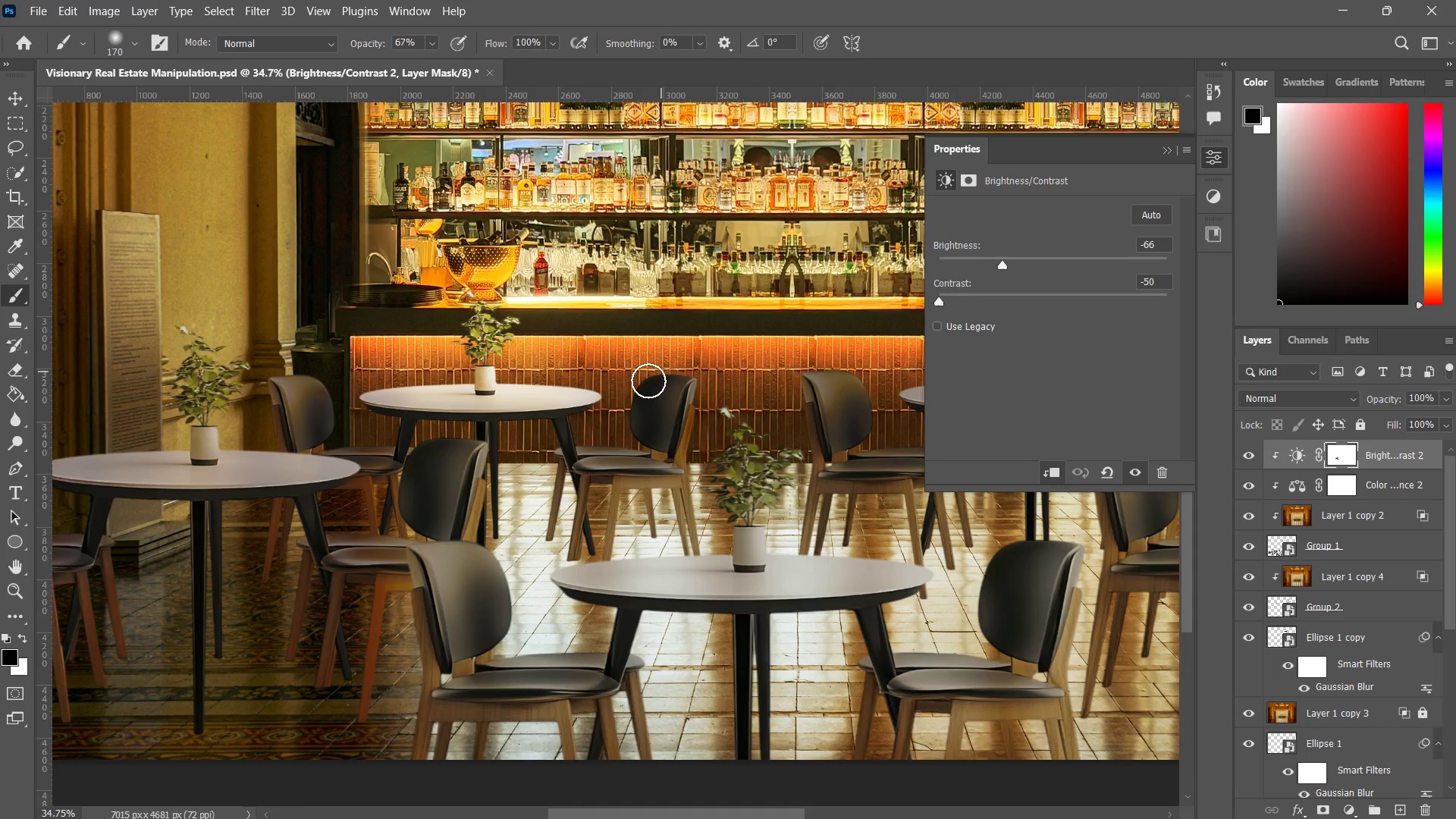 
left_click_drag(start_coordinate=[517, 384], to_coordinate=[487, 406])
 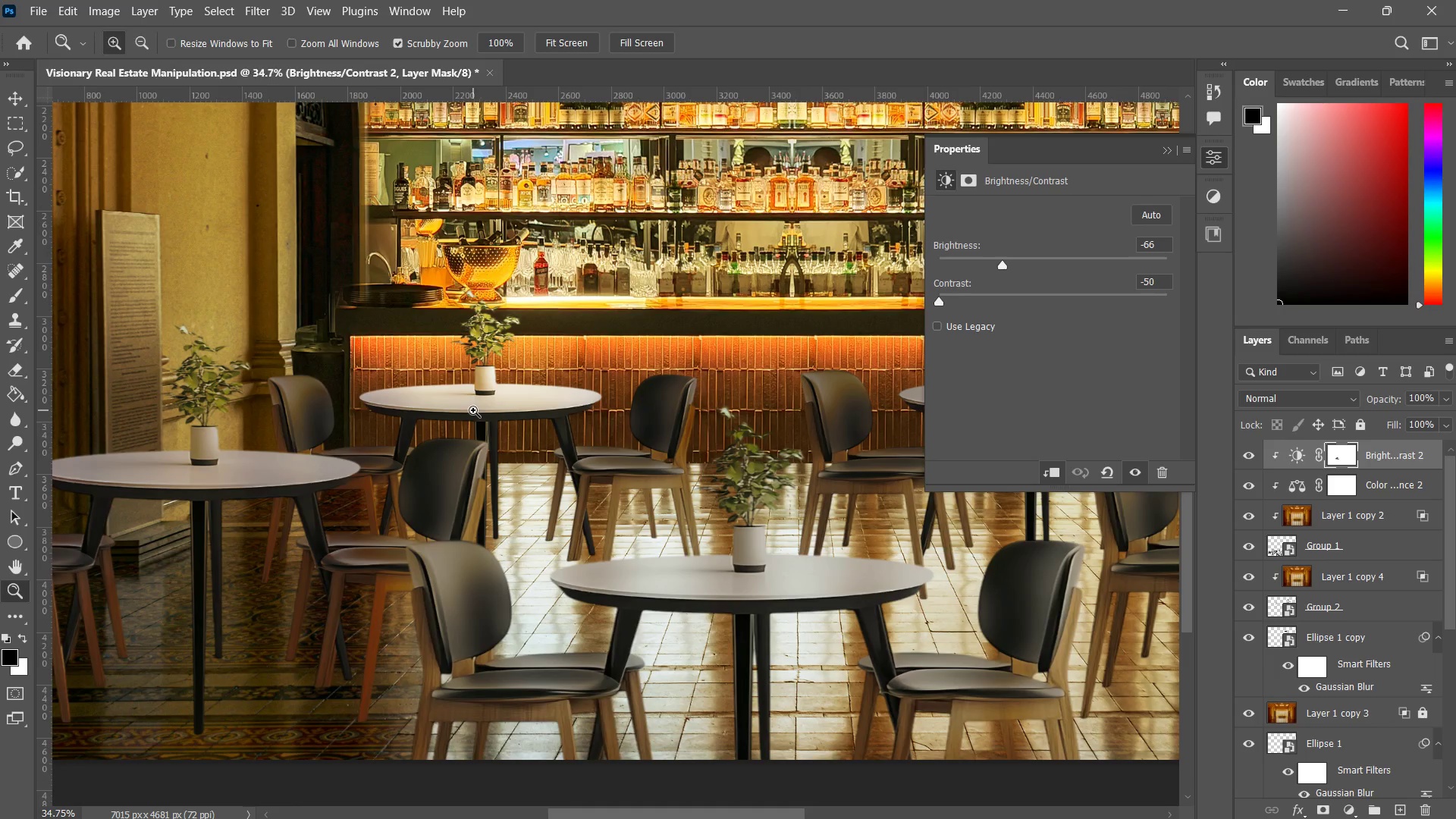 
hold_key(key=Space, duration=0.48)
 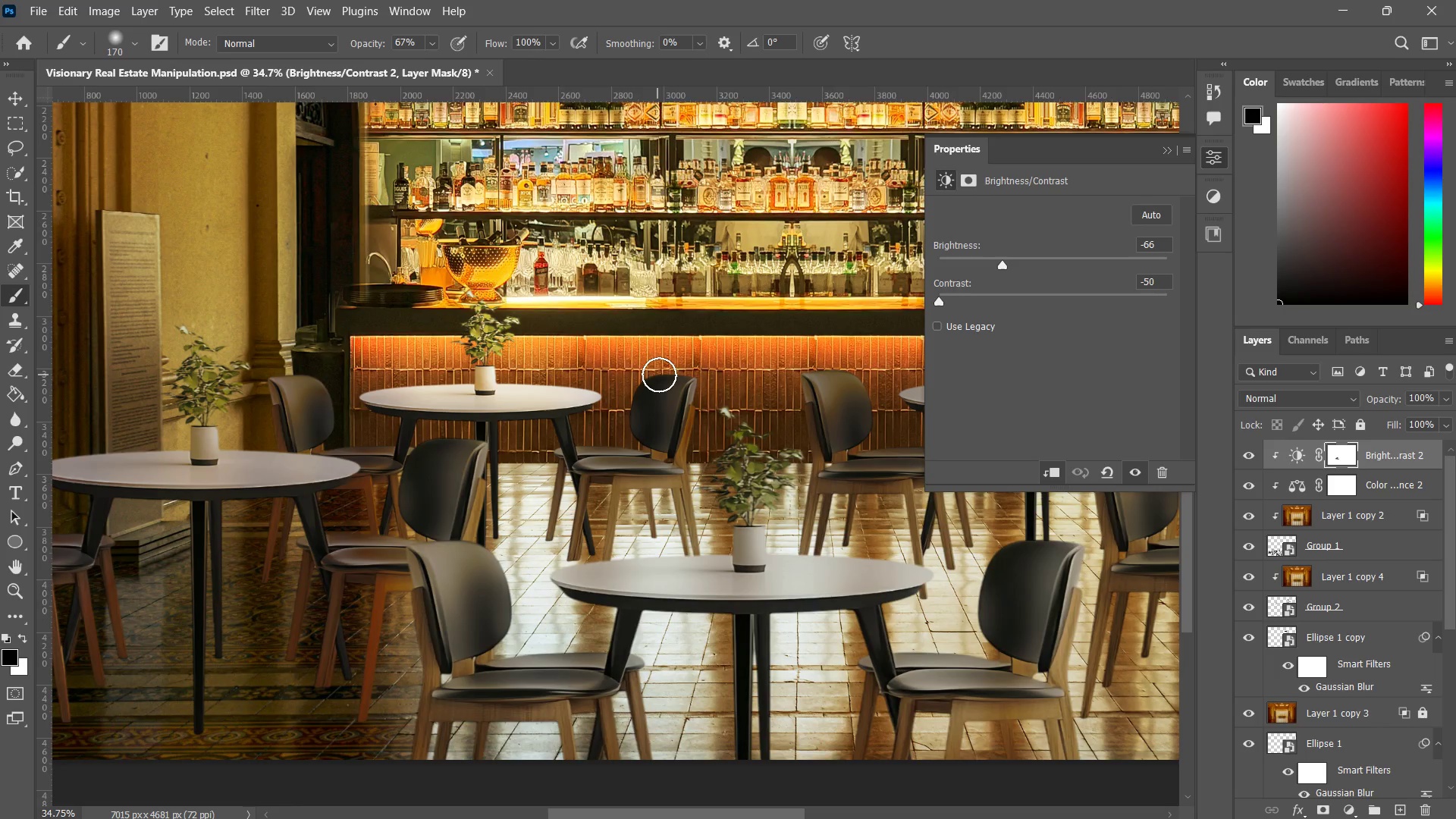 
left_click_drag(start_coordinate=[661, 372], to_coordinate=[621, 420])
 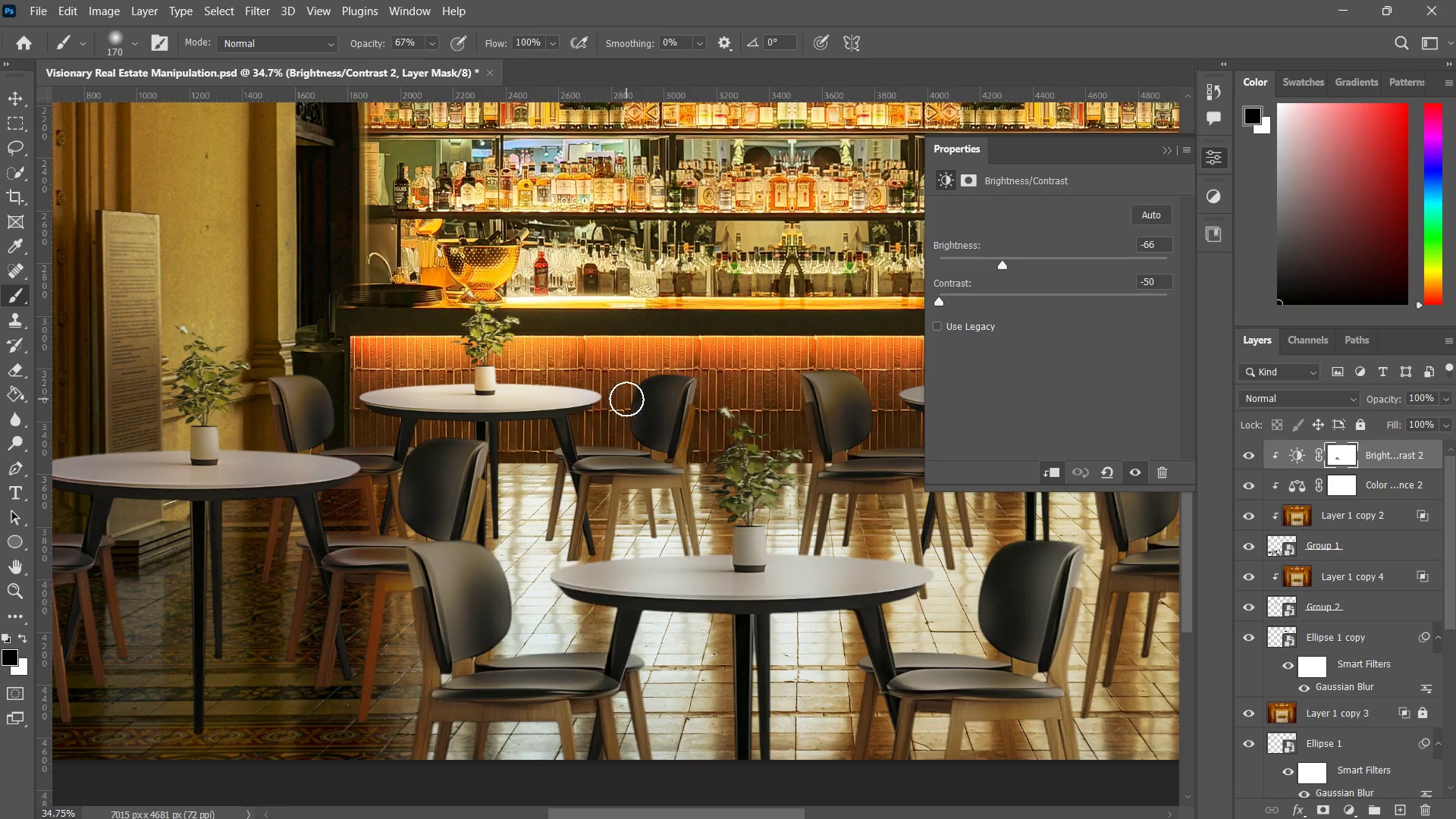 
left_click_drag(start_coordinate=[626, 398], to_coordinate=[698, 368])
 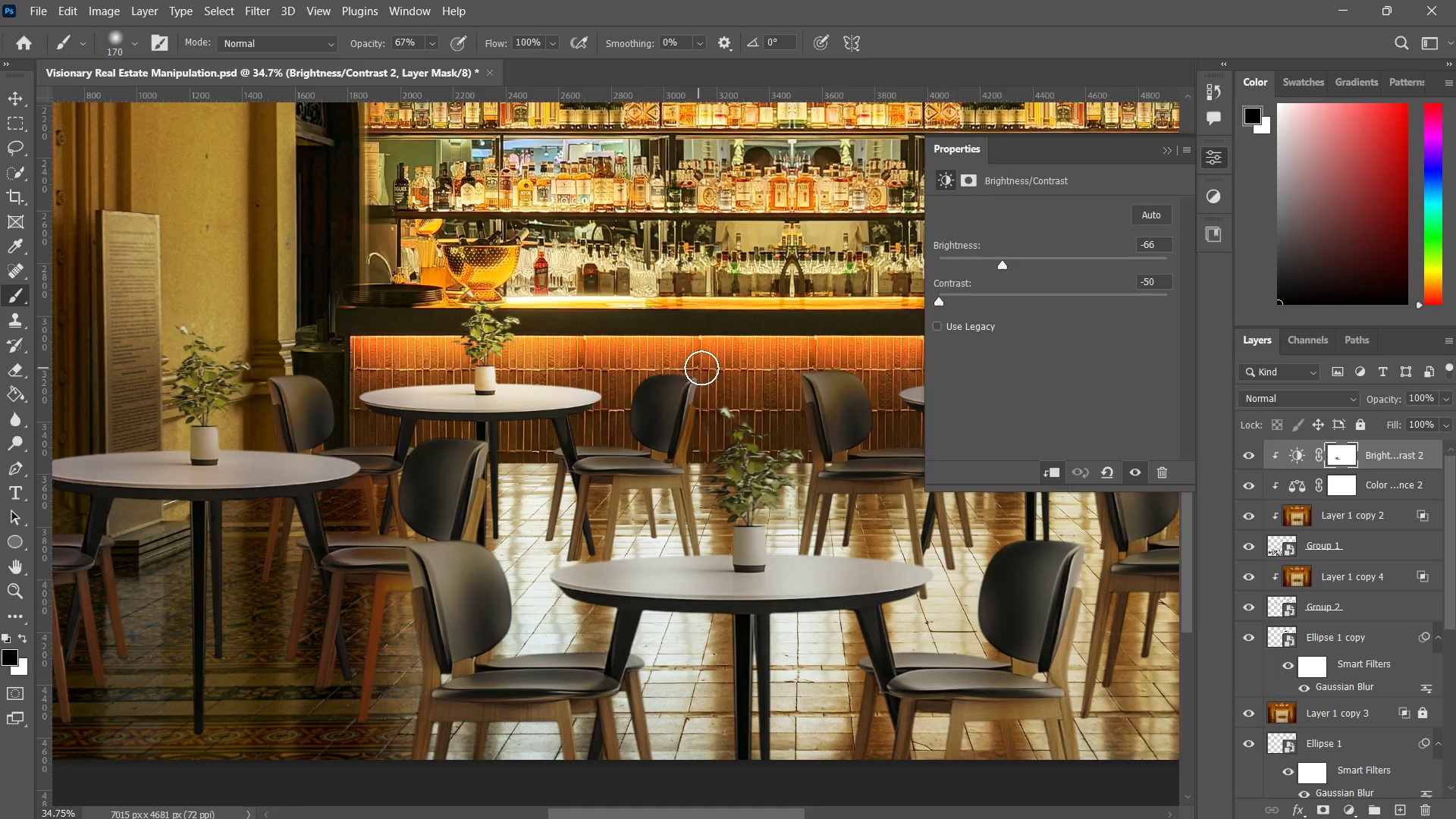 
left_click_drag(start_coordinate=[689, 369], to_coordinate=[596, 428])
 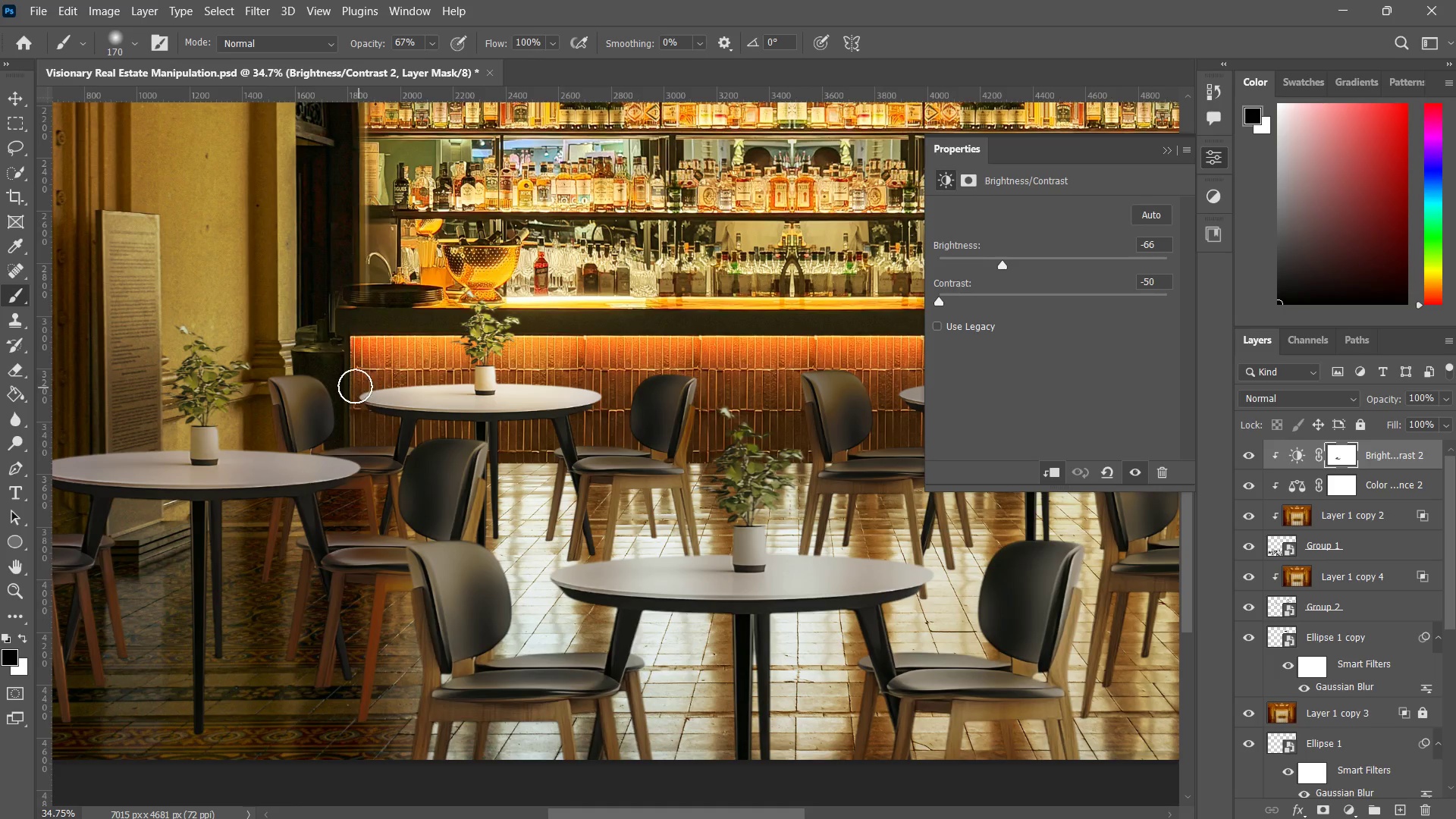 
left_click_drag(start_coordinate=[333, 384], to_coordinate=[252, 363])
 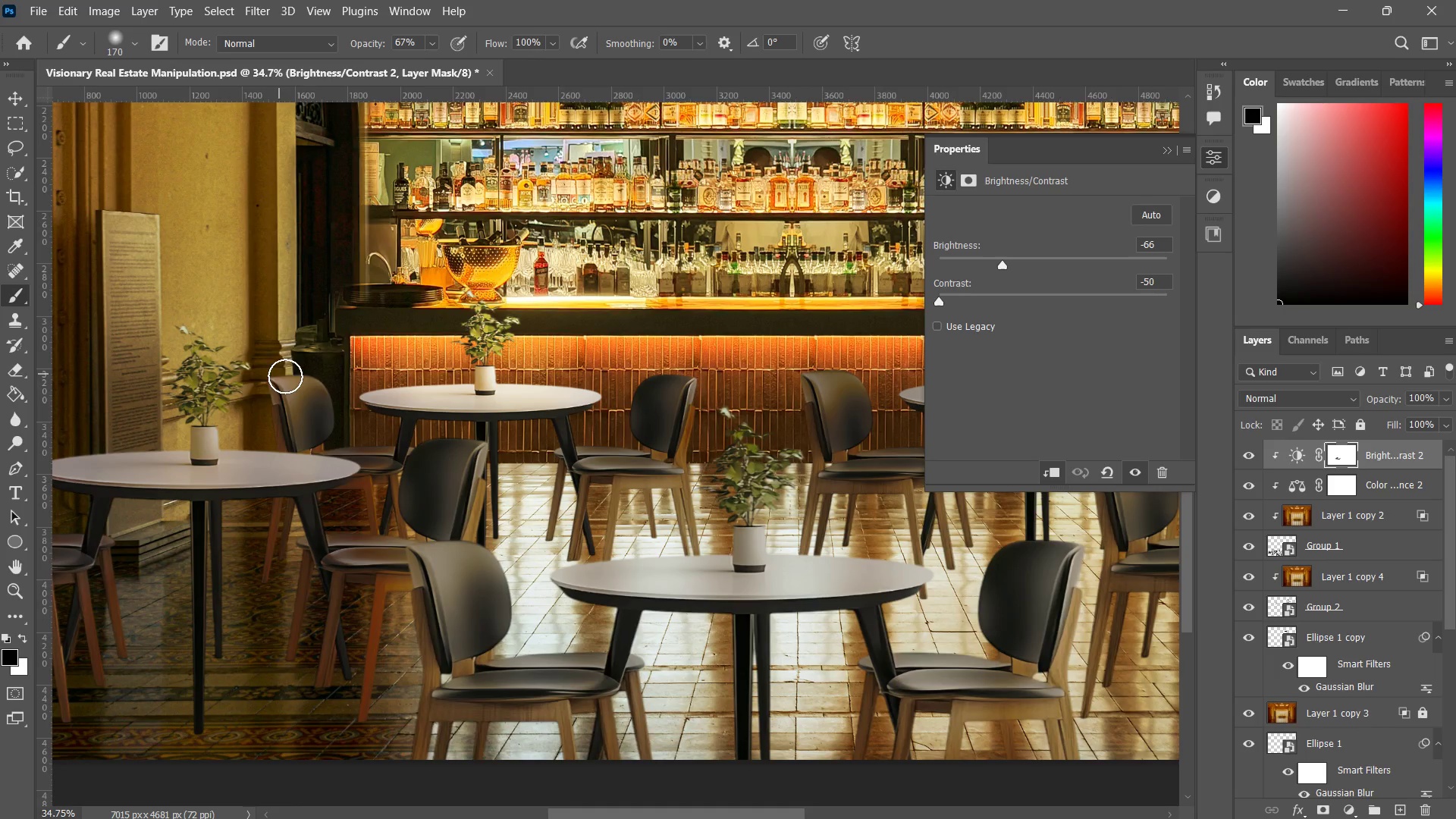 
left_click_drag(start_coordinate=[286, 376], to_coordinate=[267, 391])
 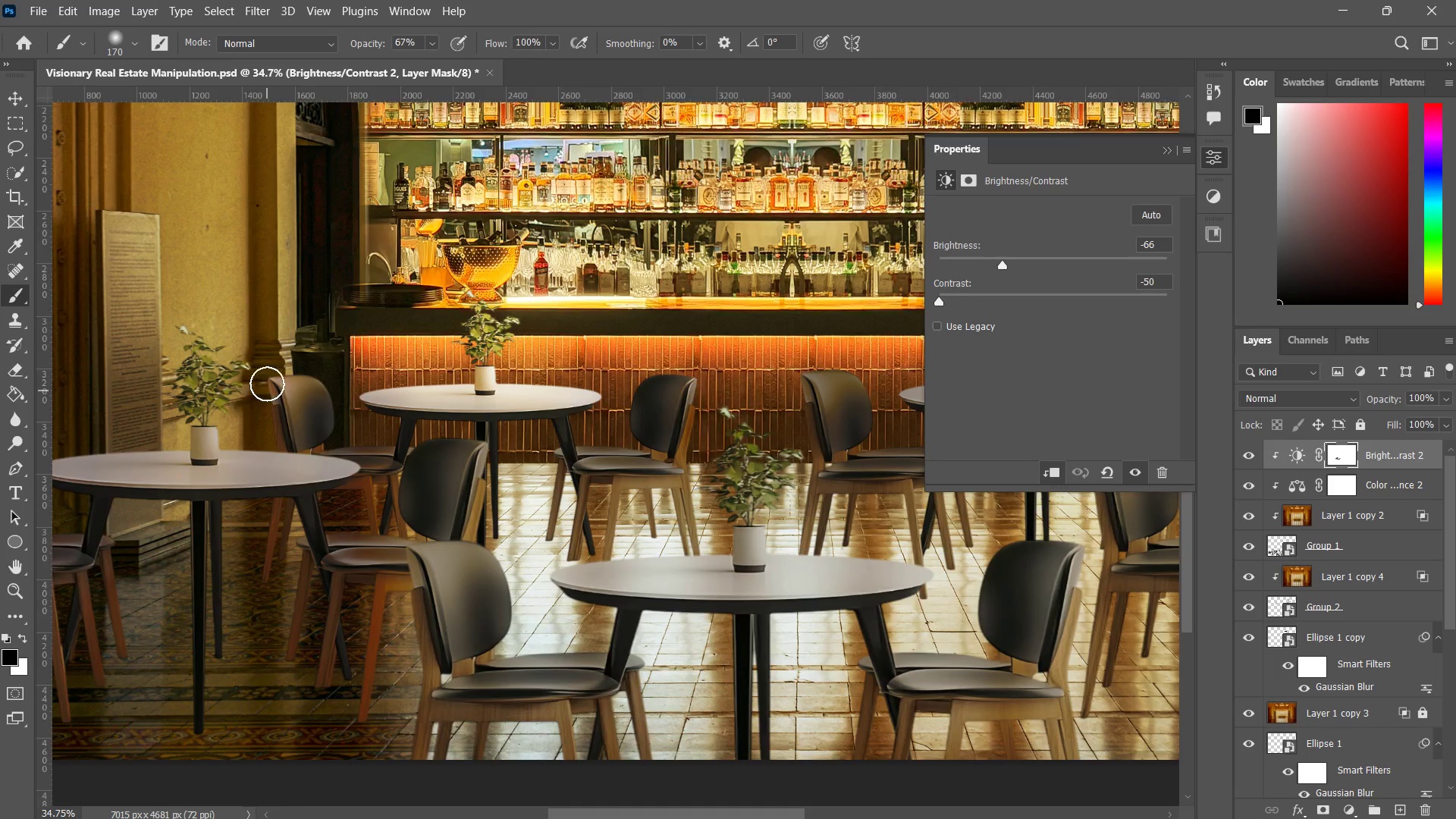 
left_click_drag(start_coordinate=[284, 378], to_coordinate=[347, 384])
 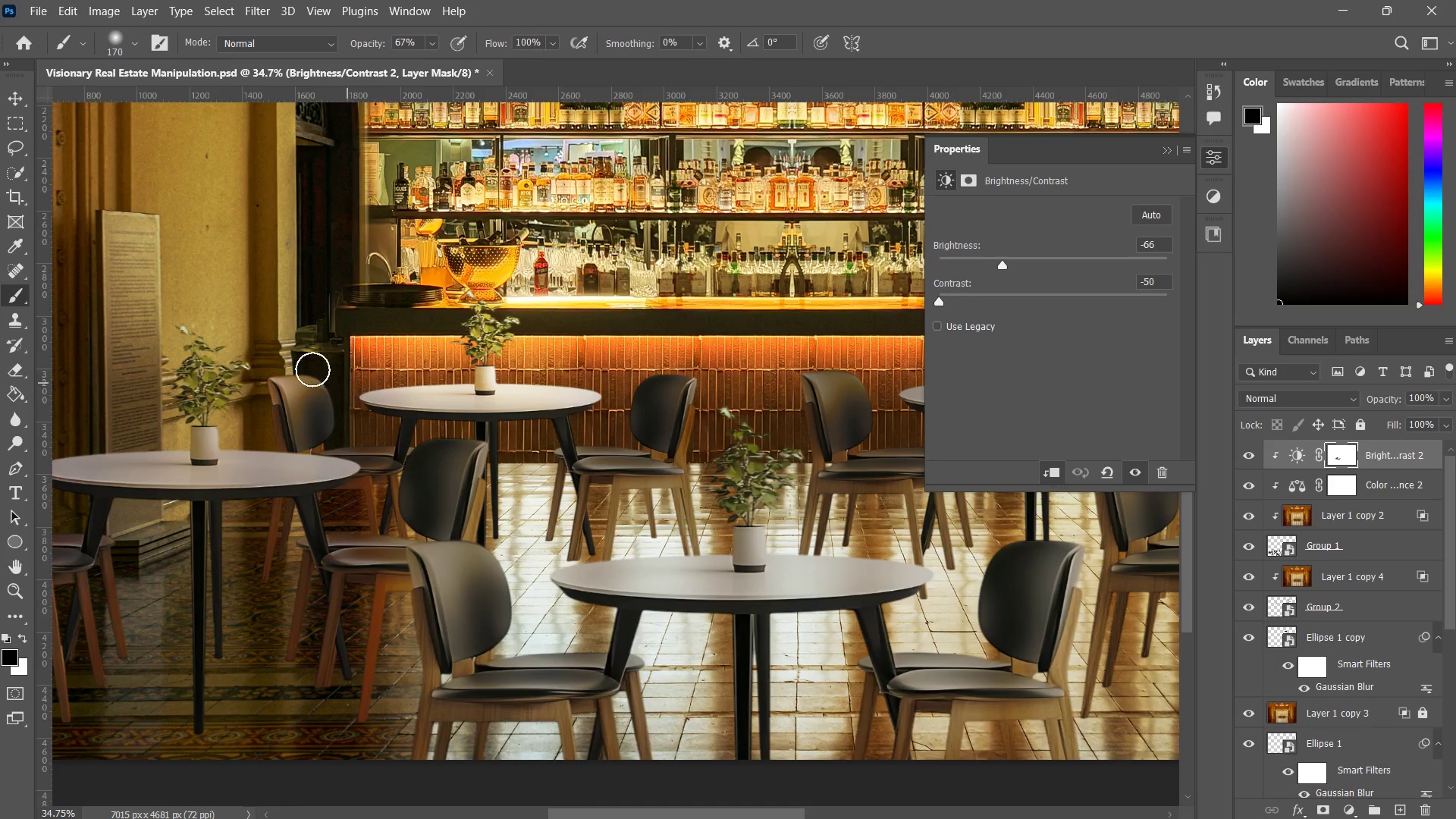 
left_click_drag(start_coordinate=[310, 369], to_coordinate=[271, 396])
 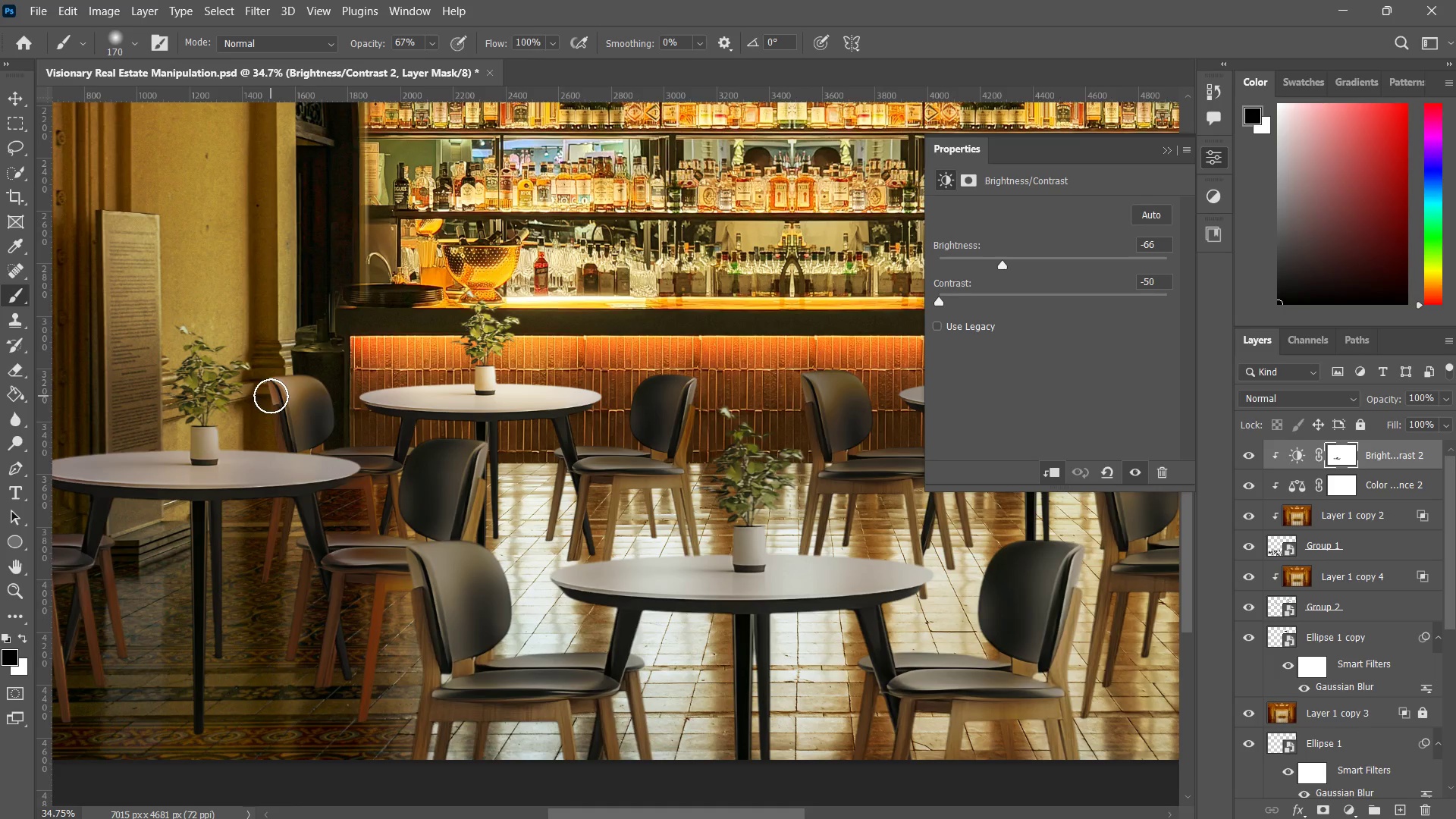 
left_click_drag(start_coordinate=[271, 396], to_coordinate=[391, 359])
 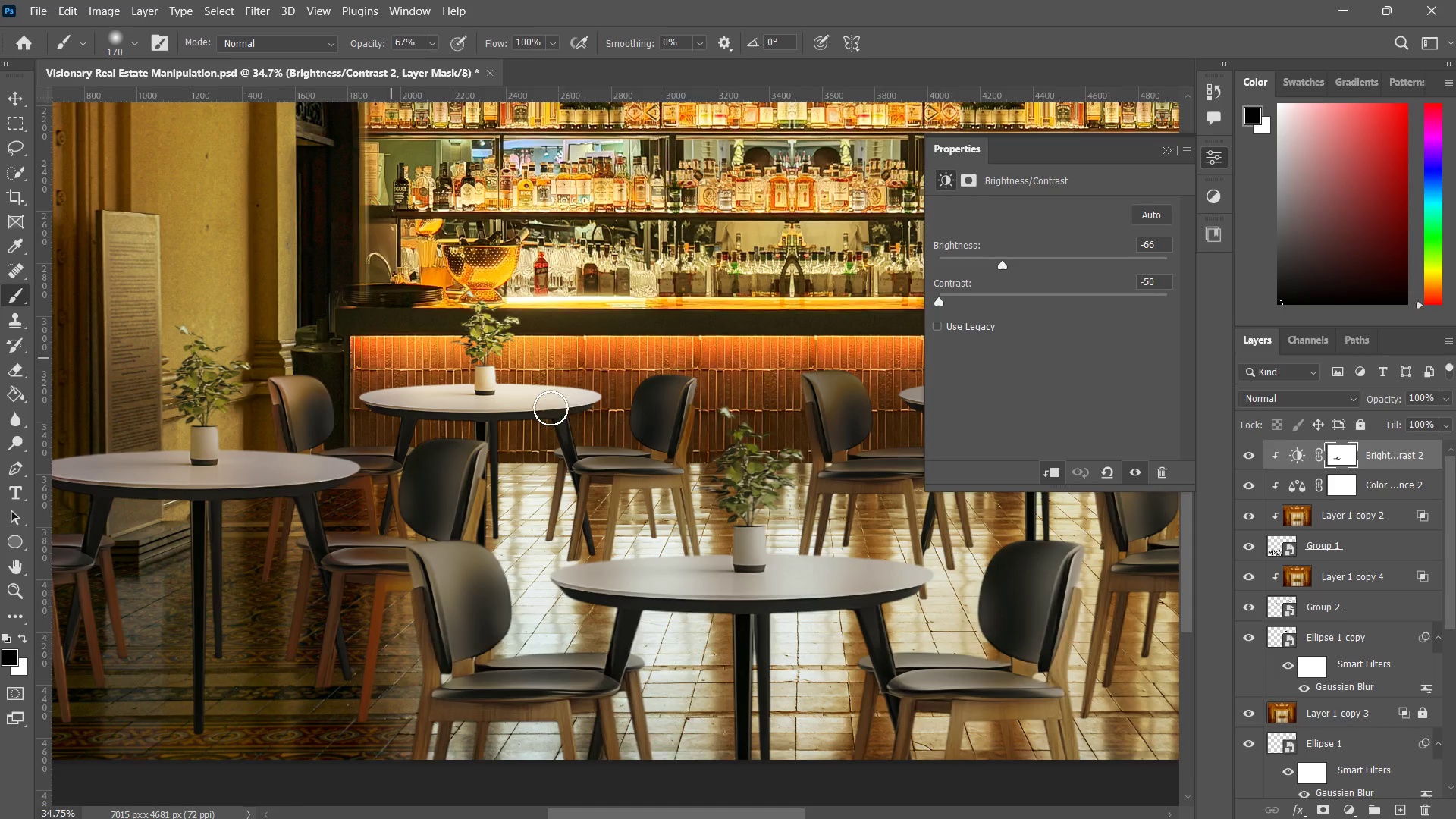 
hold_key(key=Space, duration=0.61)
 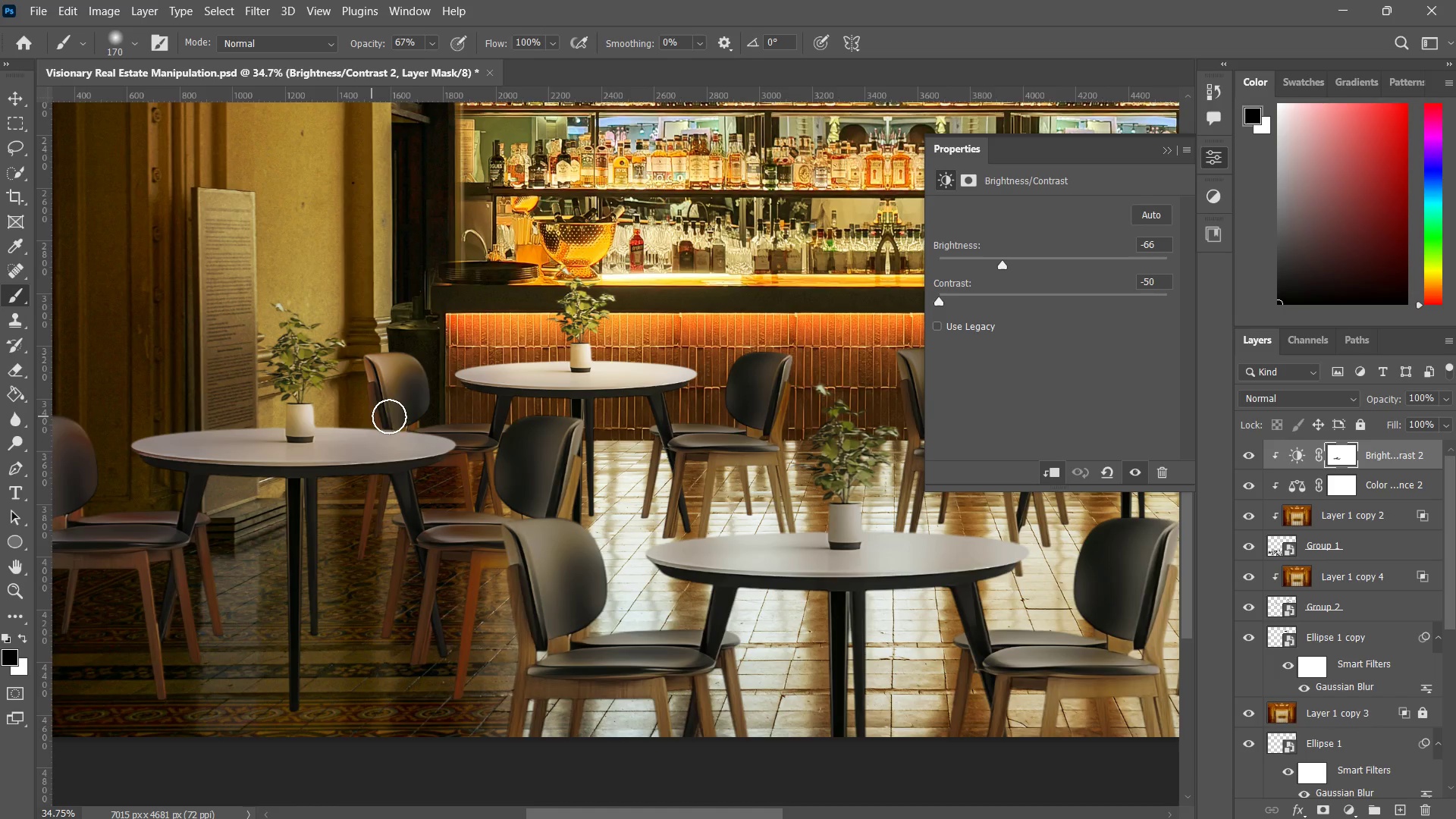 
left_click_drag(start_coordinate=[337, 465], to_coordinate=[433, 442])
 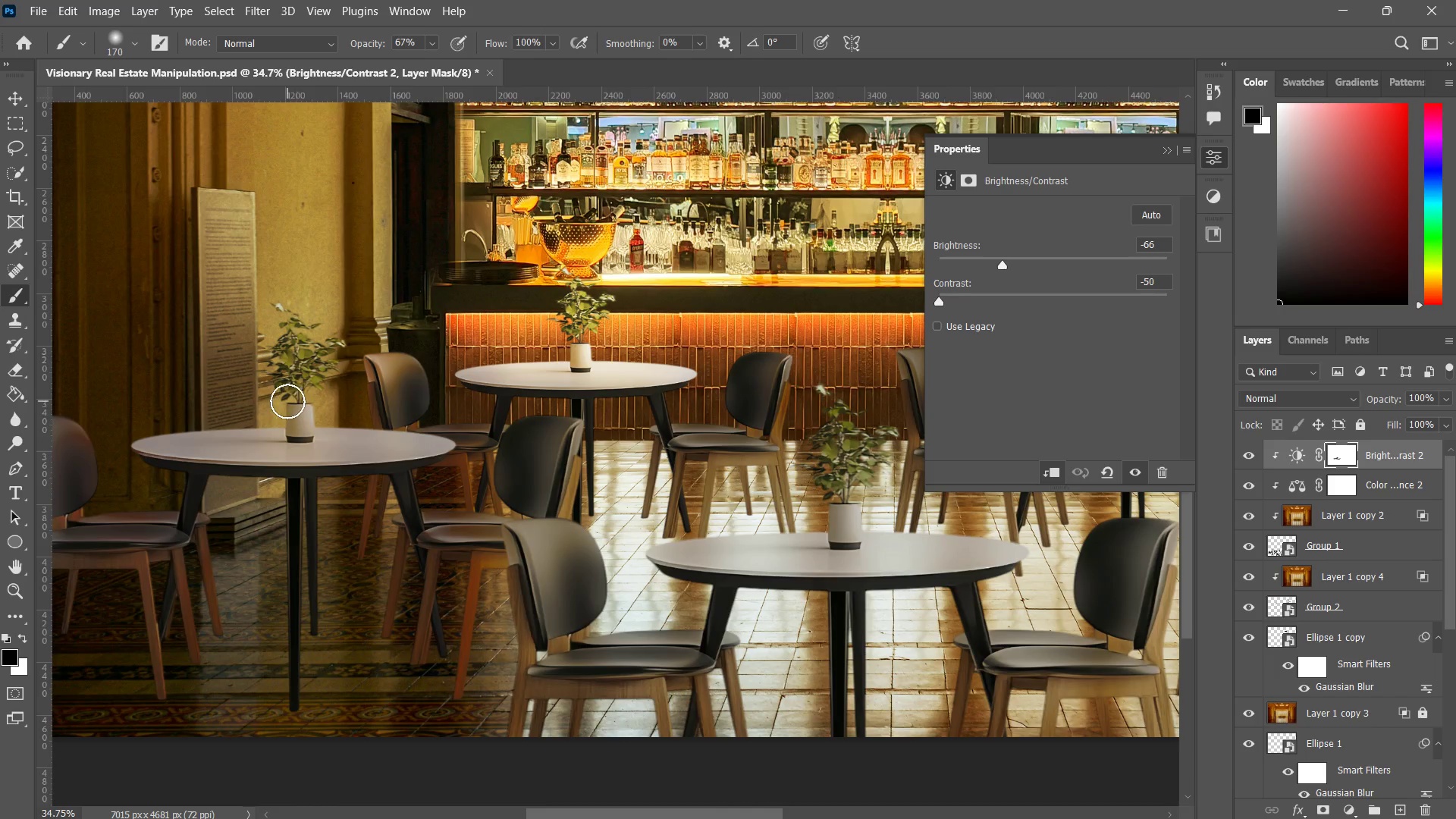 
left_click_drag(start_coordinate=[287, 401], to_coordinate=[372, 416])
 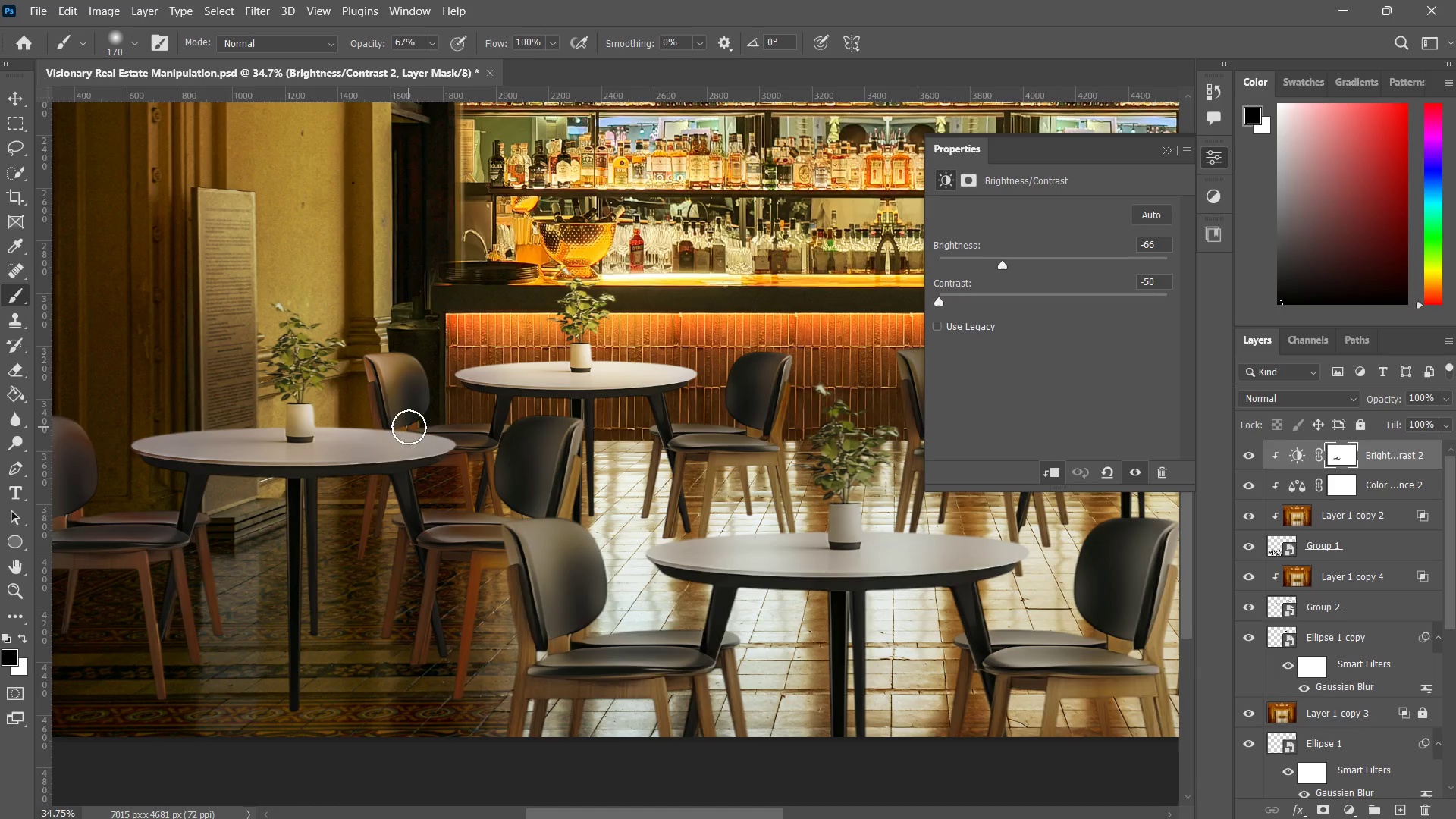 
left_click_drag(start_coordinate=[409, 427], to_coordinate=[246, 415])
 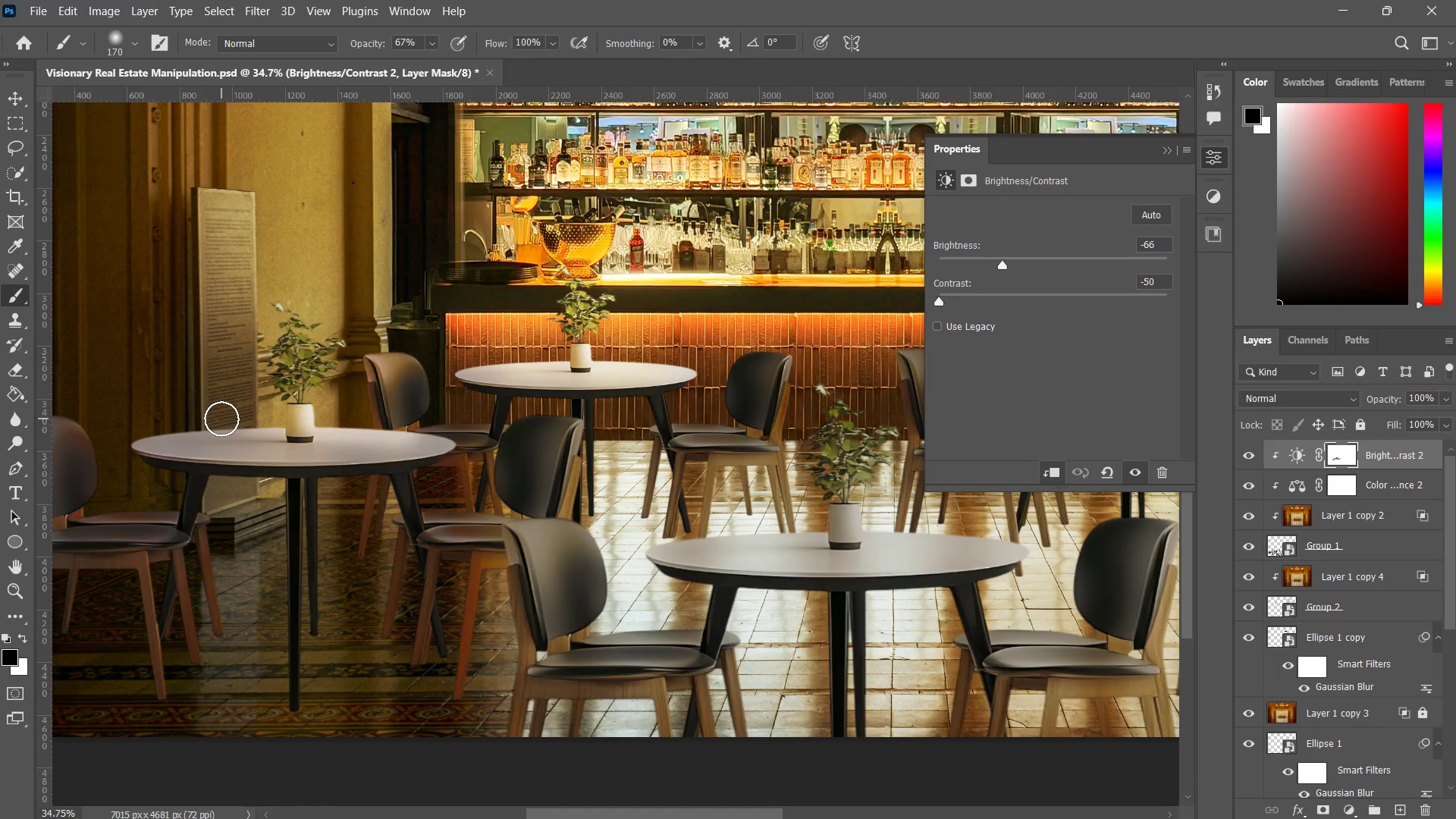 
left_click_drag(start_coordinate=[217, 423], to_coordinate=[133, 434])
 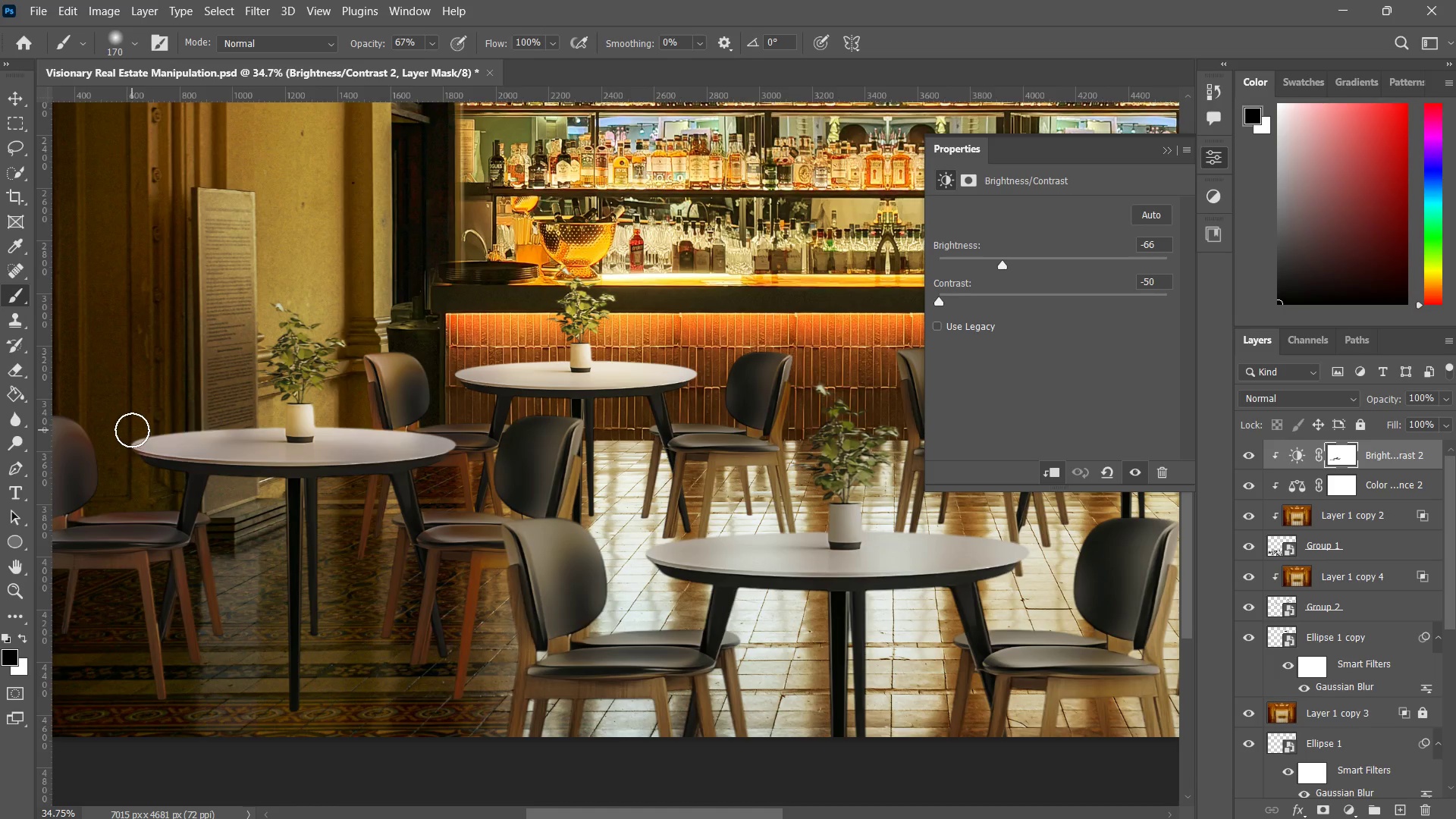 
left_click_drag(start_coordinate=[133, 430], to_coordinate=[375, 426])
 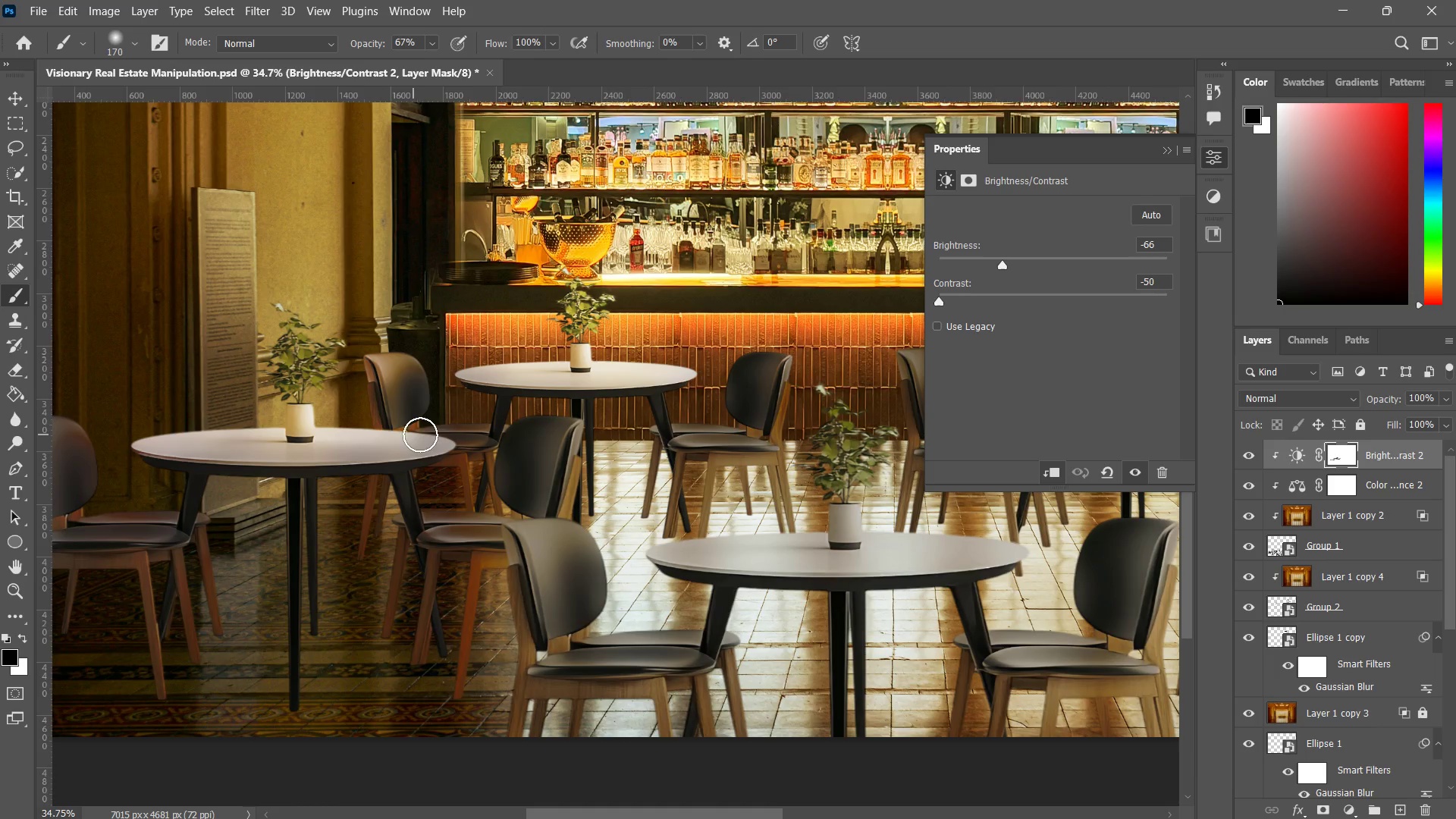 
left_click_drag(start_coordinate=[424, 435], to_coordinate=[472, 438])
 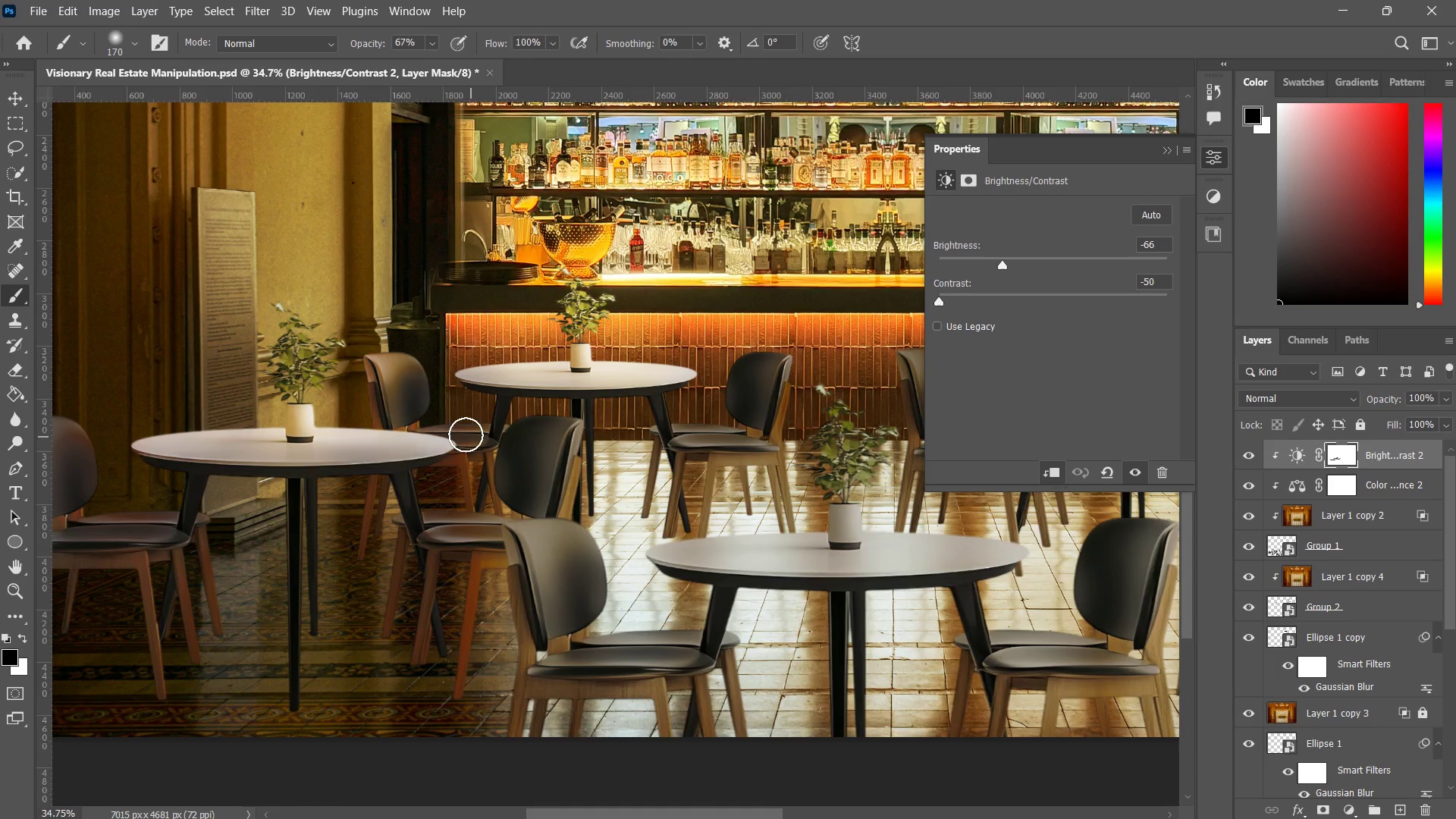 
left_click_drag(start_coordinate=[448, 435], to_coordinate=[320, 444])
 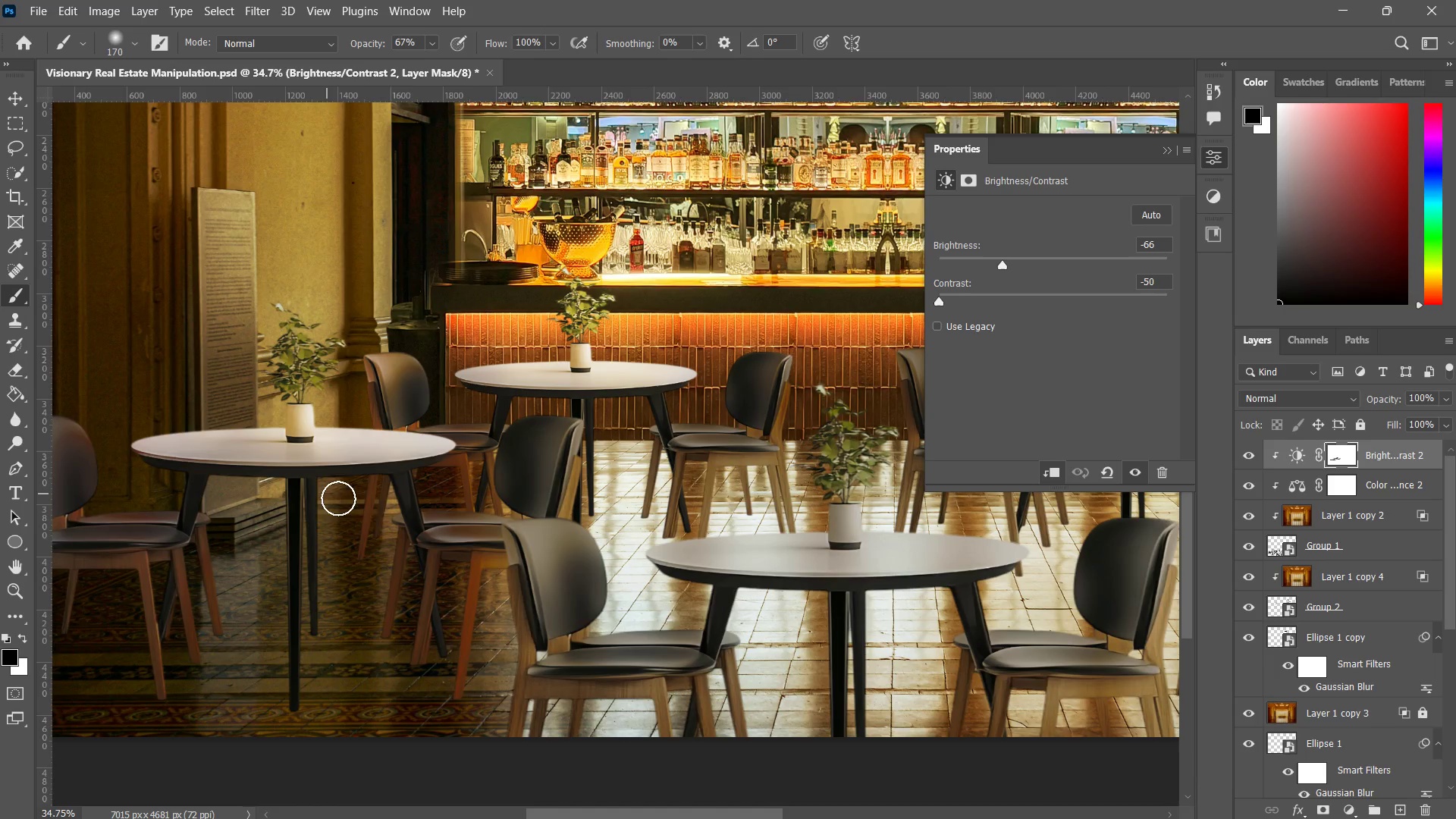 
key(Control+ControlLeft)
 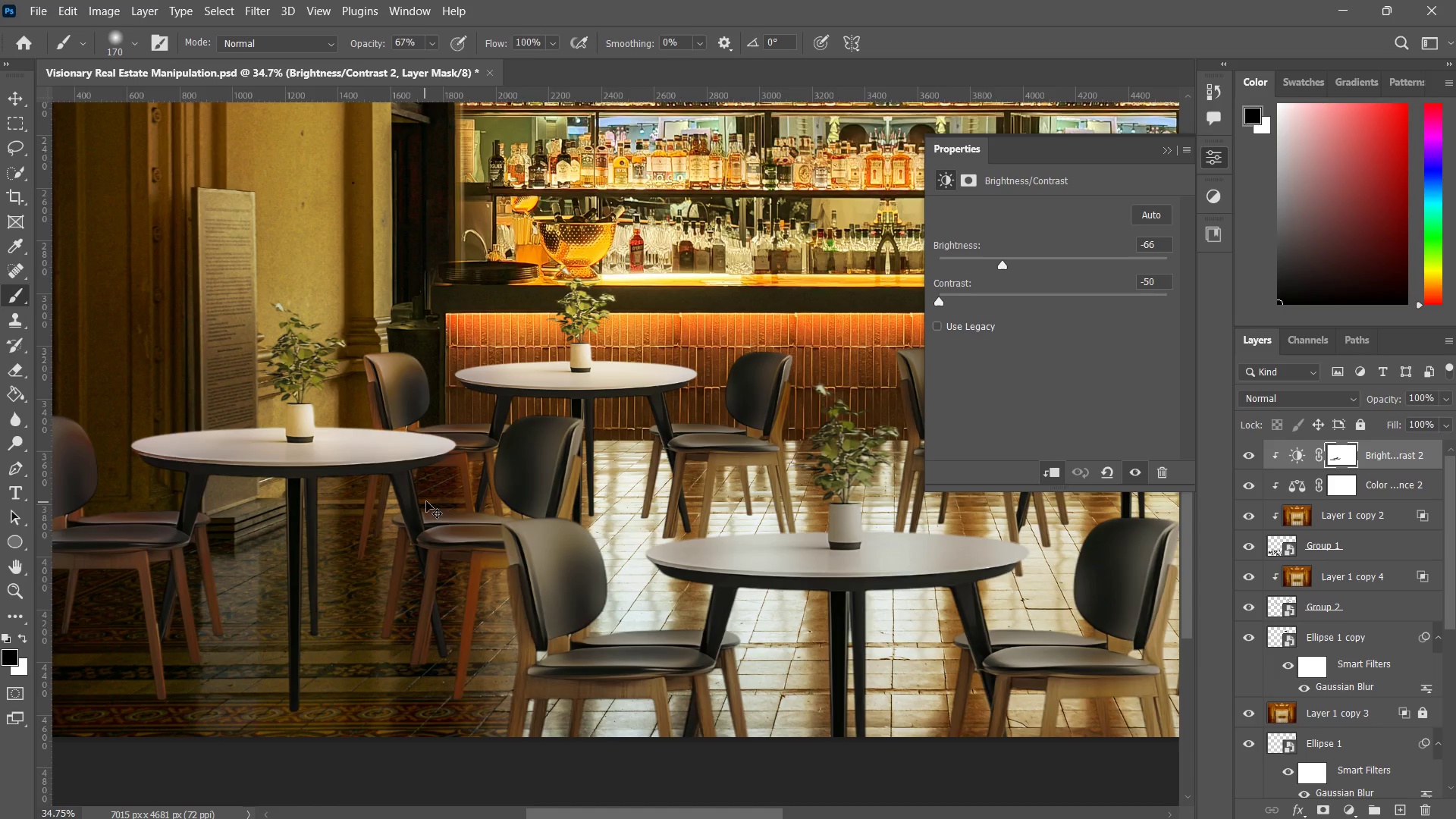 
key(Control+Z)
 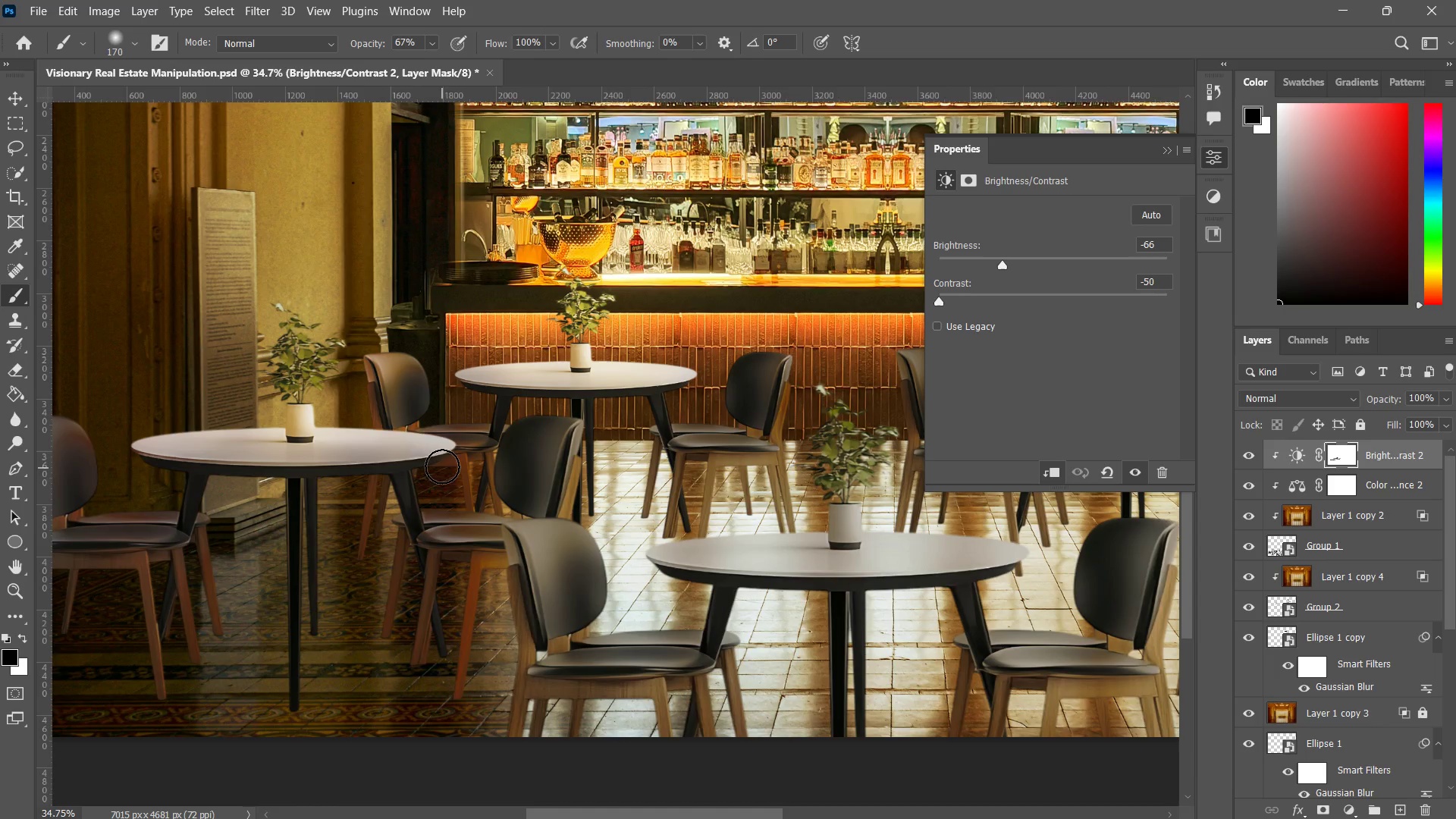 
left_click_drag(start_coordinate=[434, 455], to_coordinate=[436, 512])
 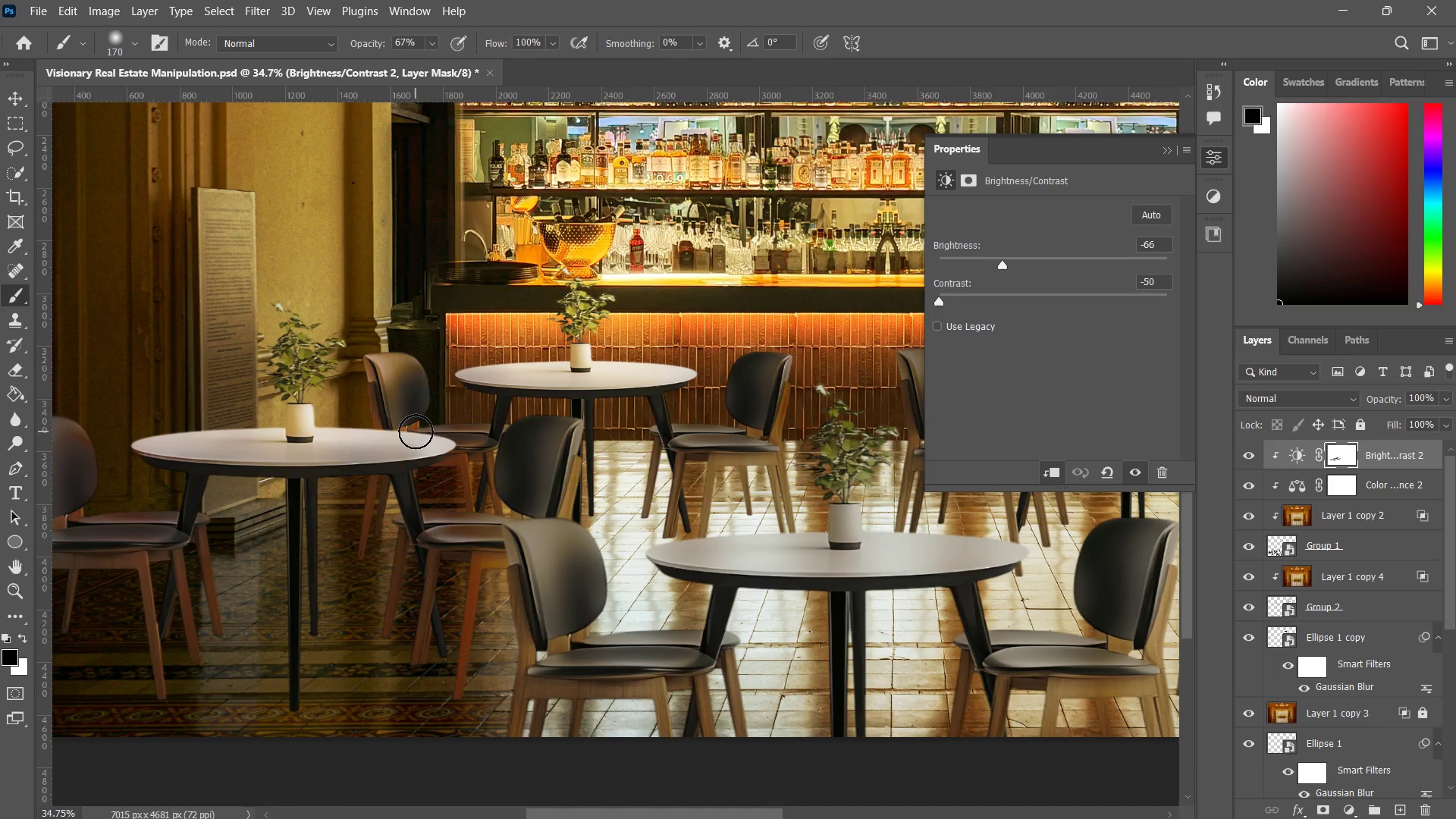 
left_click_drag(start_coordinate=[416, 431], to_coordinate=[476, 427])
 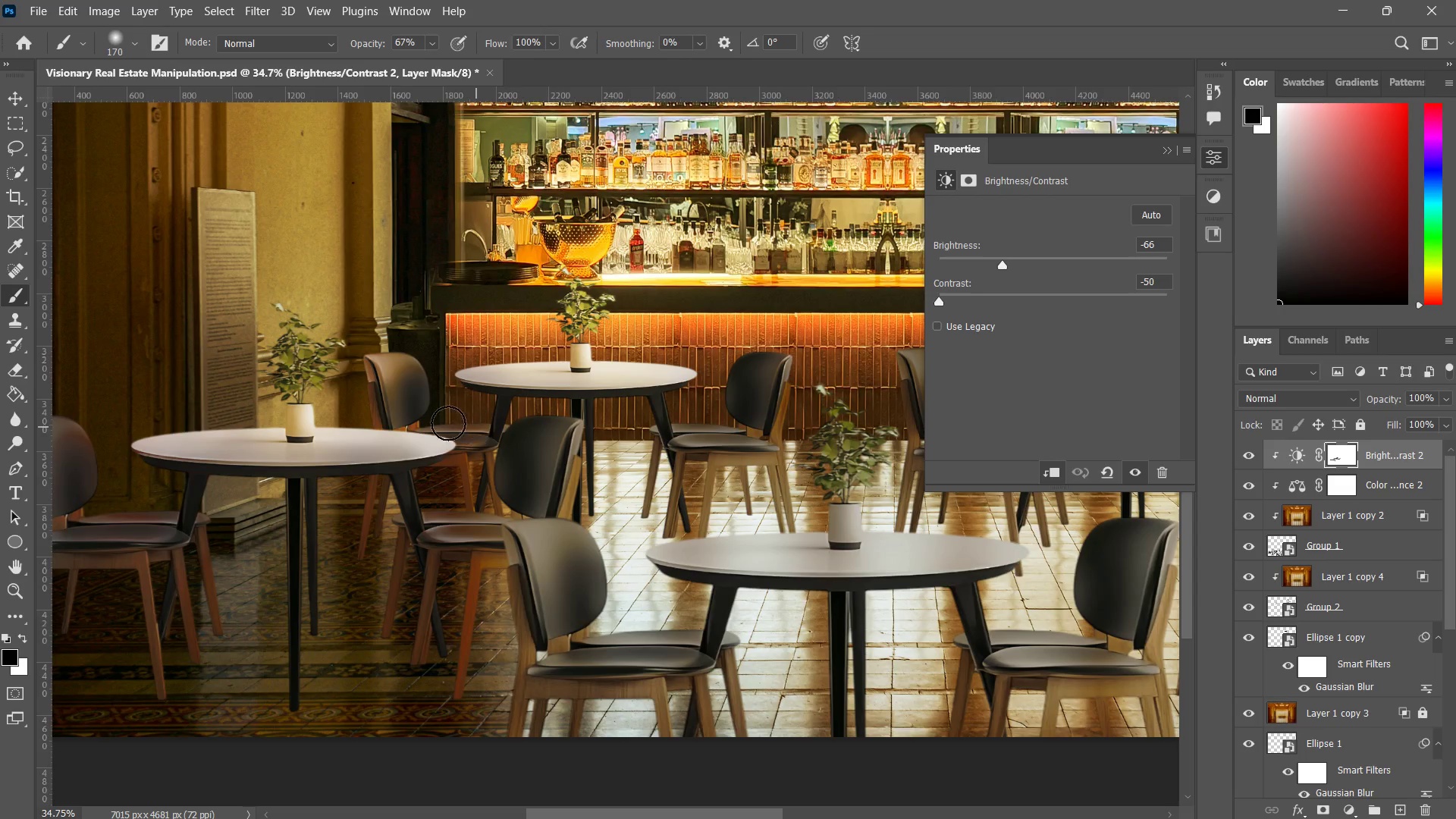 
left_click_drag(start_coordinate=[447, 422], to_coordinate=[502, 423])
 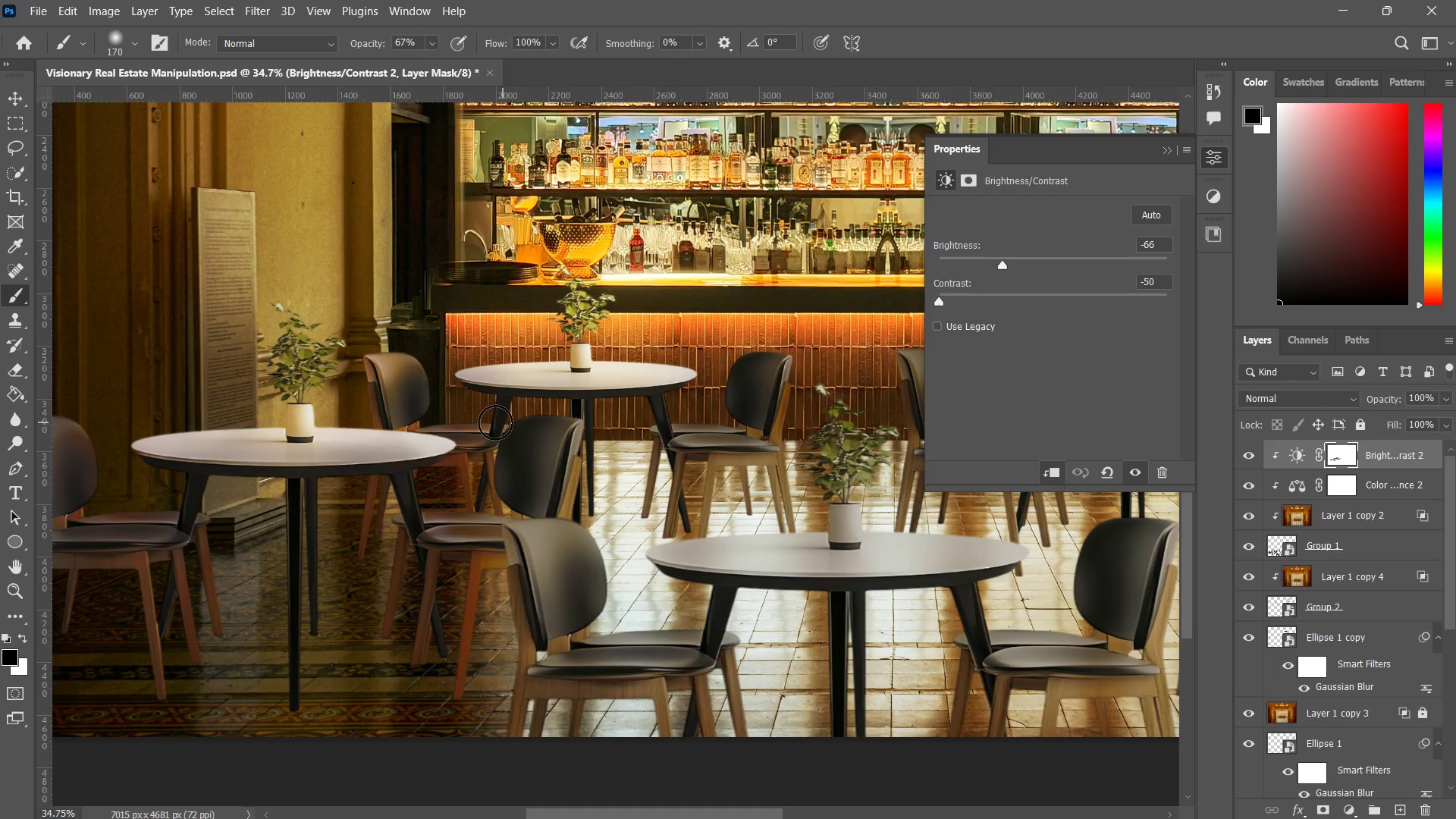 
left_click_drag(start_coordinate=[466, 431], to_coordinate=[416, 431])
 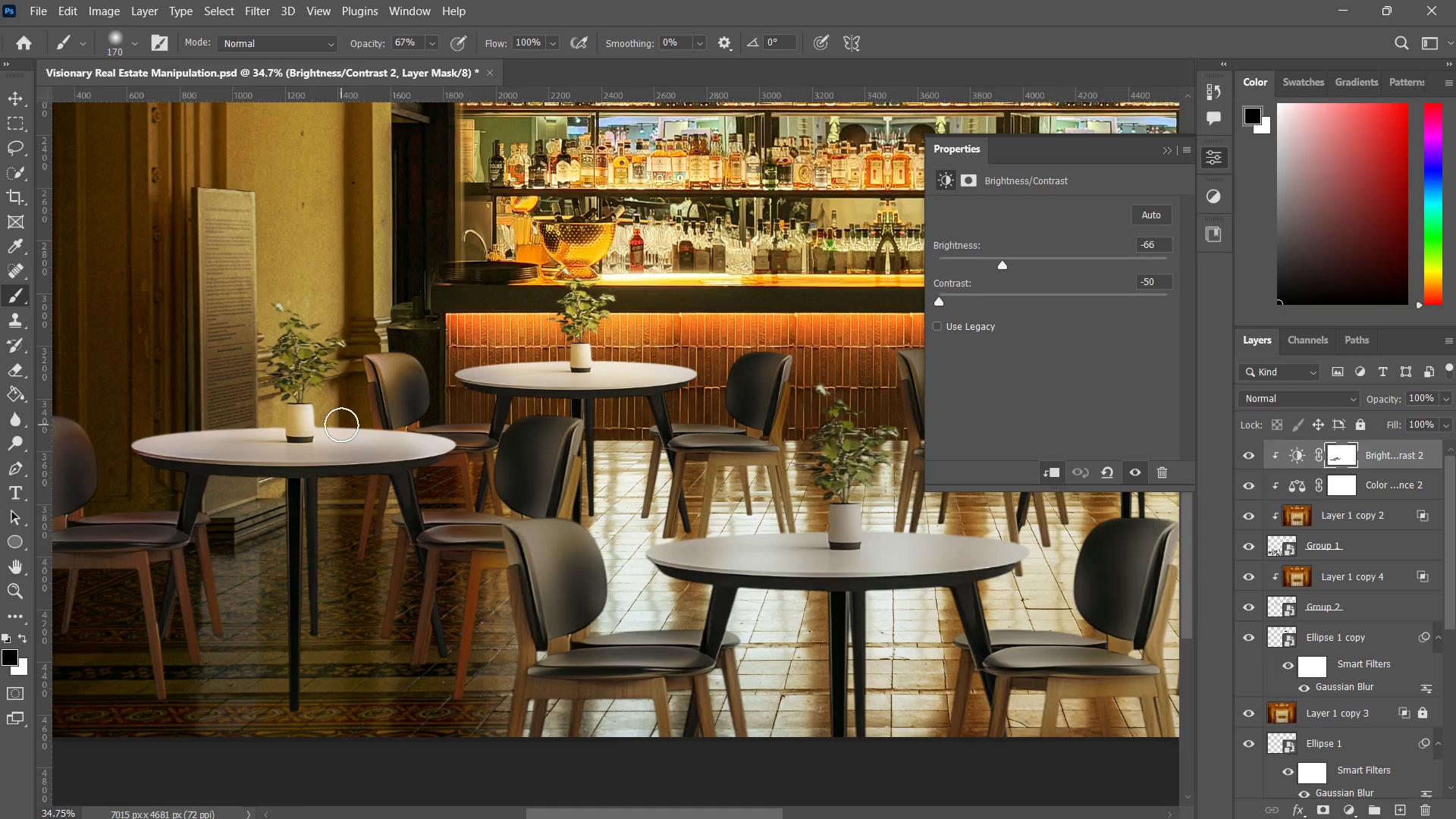 
left_click_drag(start_coordinate=[341, 425], to_coordinate=[253, 425])
 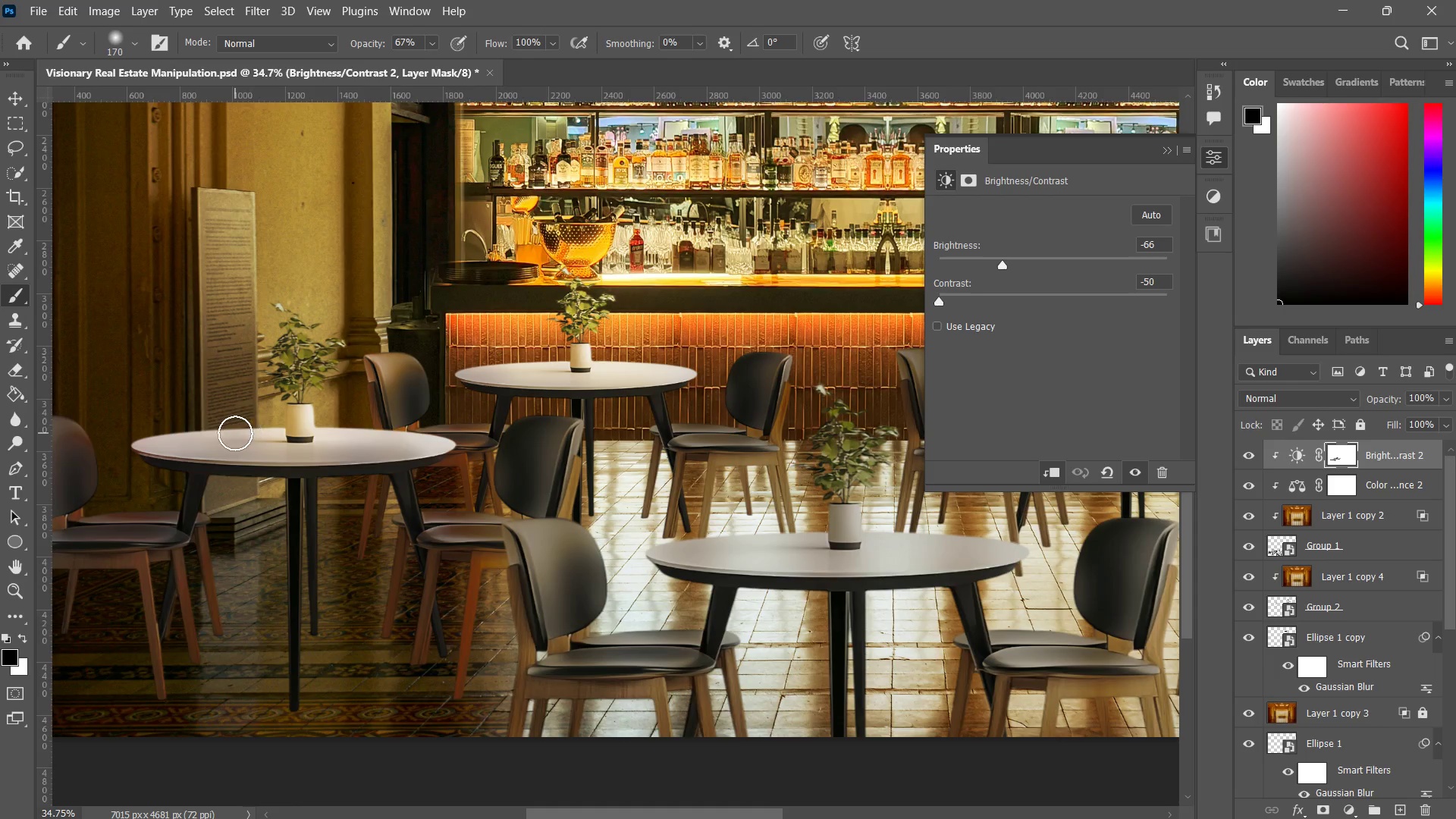 
left_click_drag(start_coordinate=[231, 433], to_coordinate=[130, 440])
 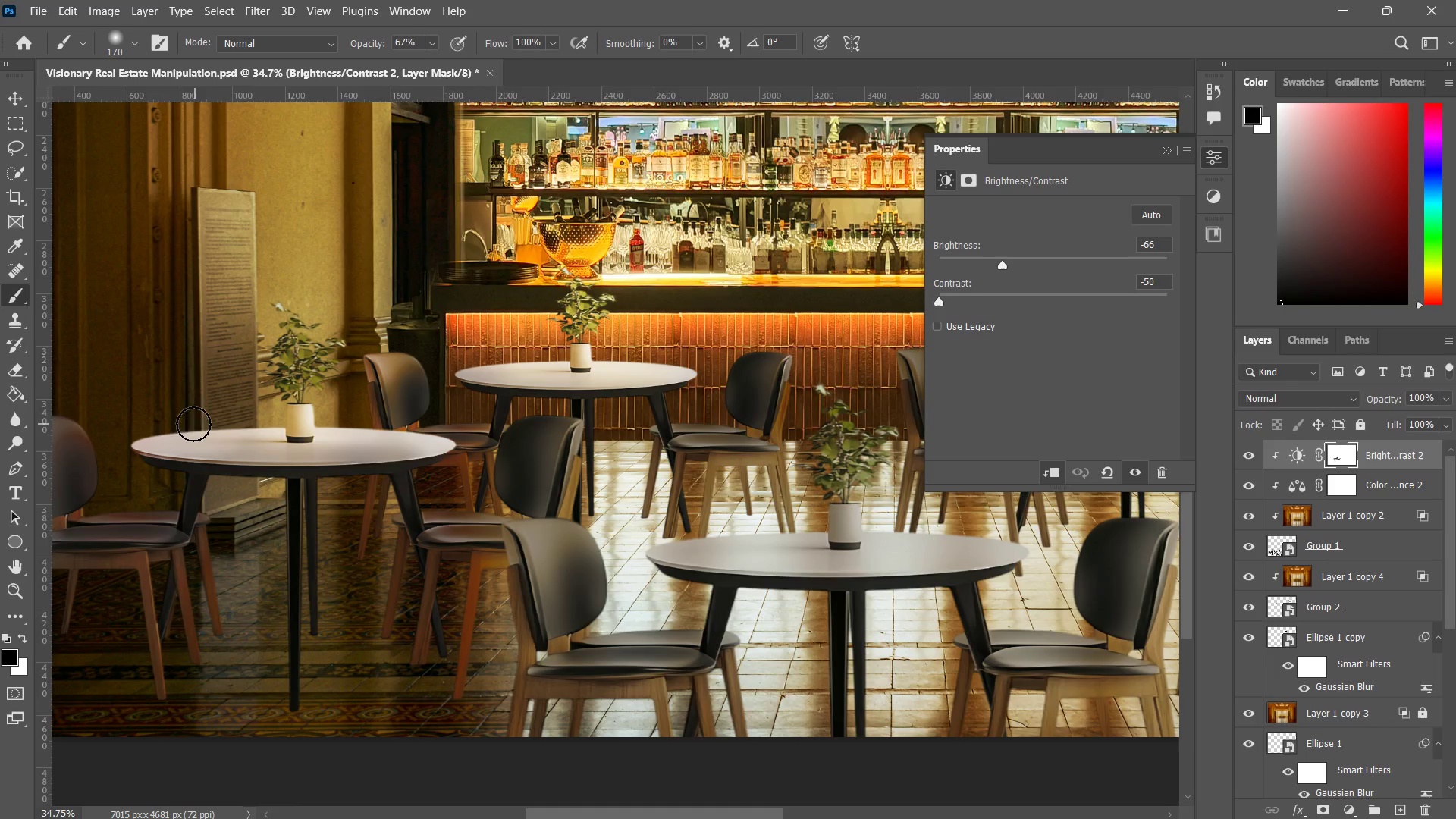 
hold_key(key=AltLeft, duration=0.55)
 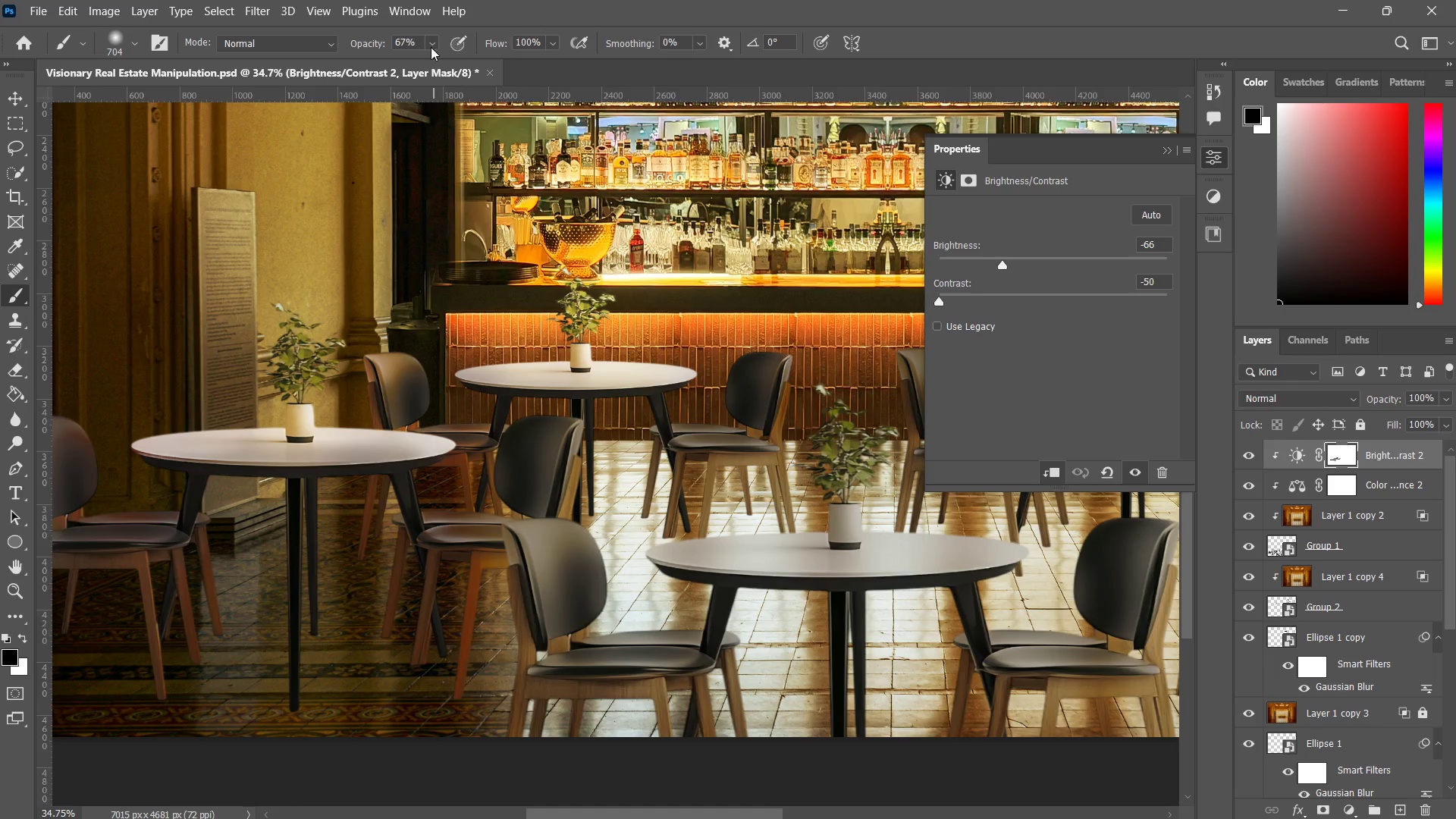 
left_click([434, 49])
 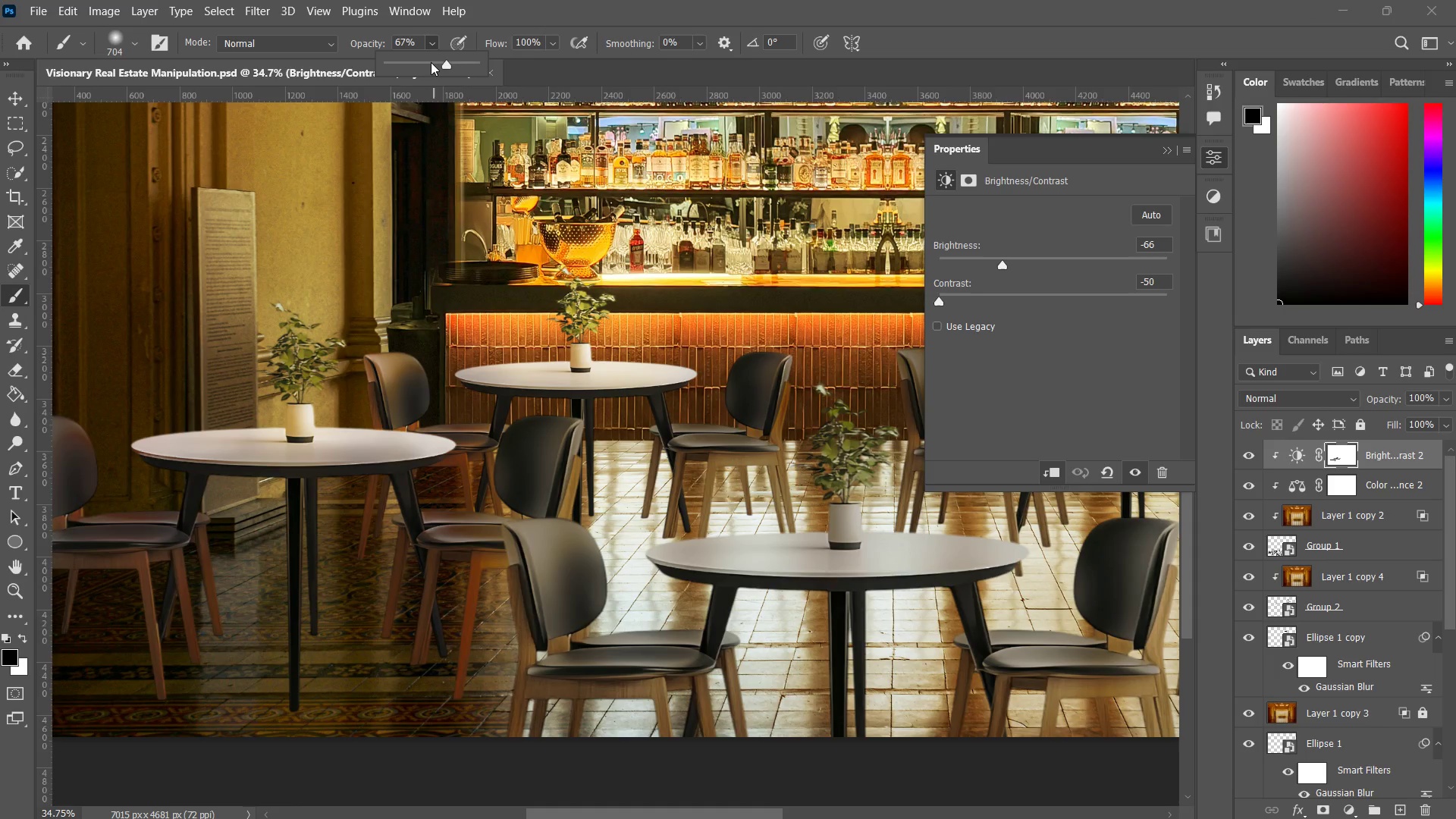 
left_click_drag(start_coordinate=[431, 64], to_coordinate=[417, 73])
 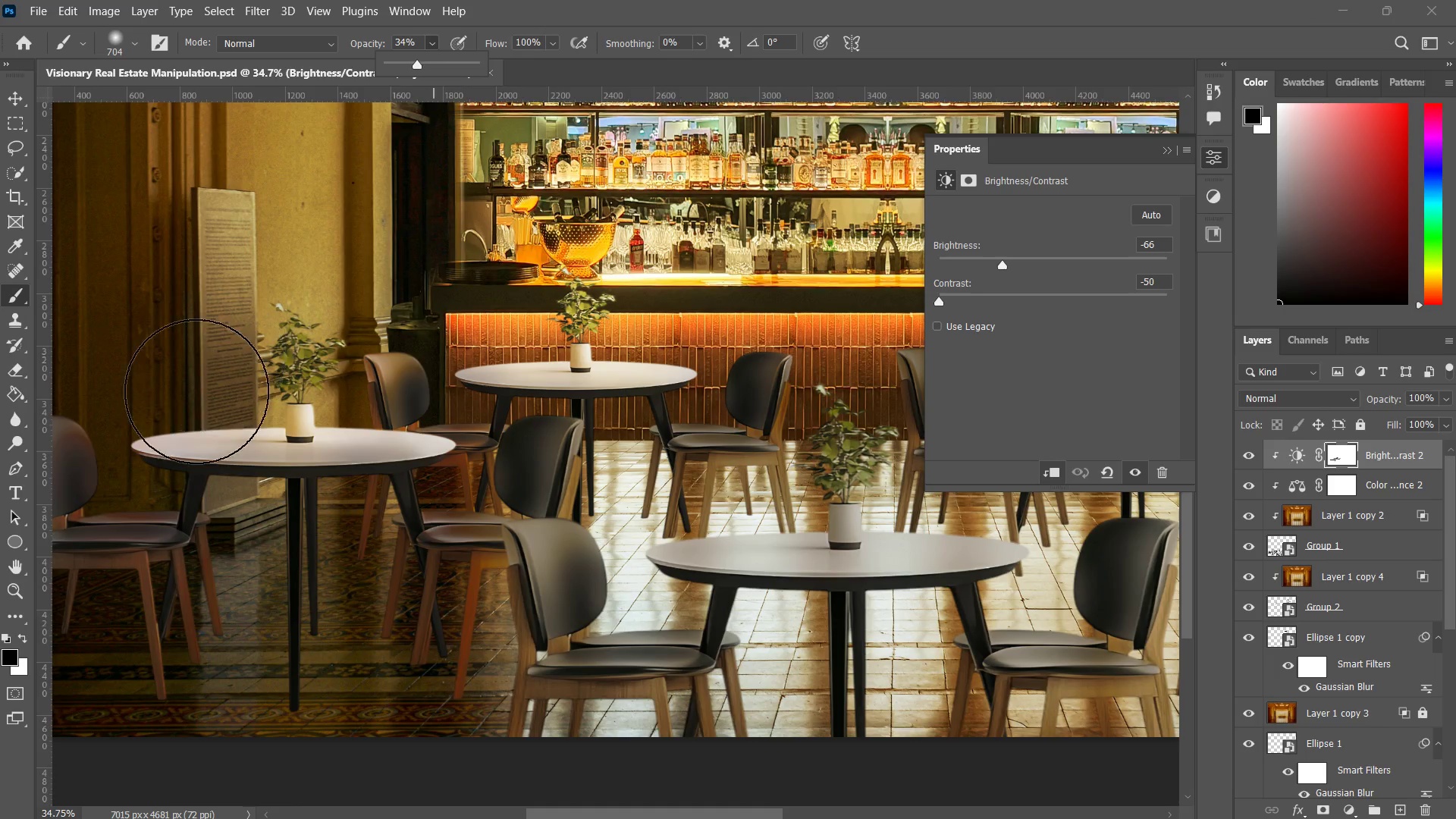 
left_click_drag(start_coordinate=[187, 422], to_coordinate=[318, 445])
 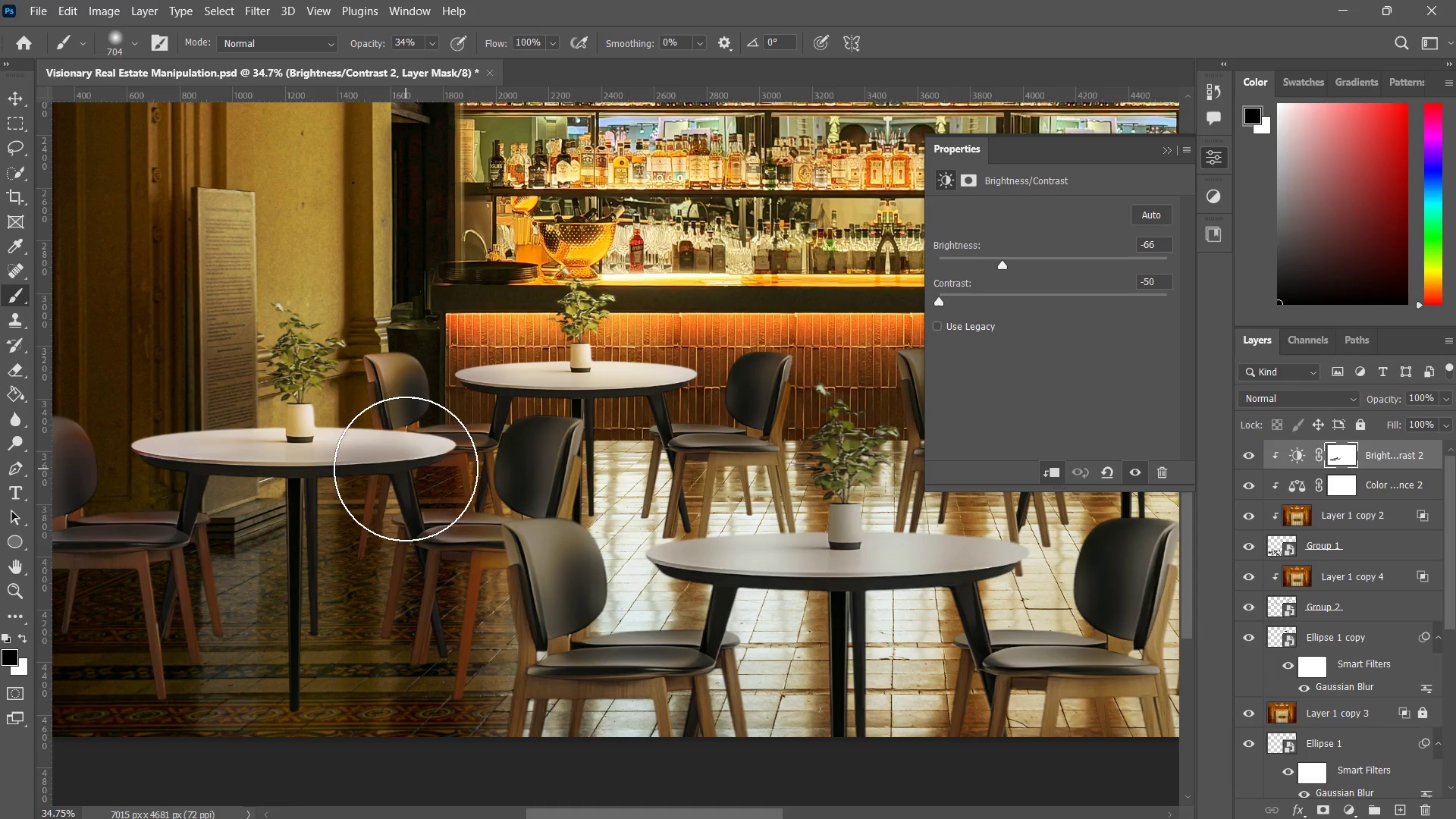 
left_click_drag(start_coordinate=[399, 459], to_coordinate=[318, 478])
 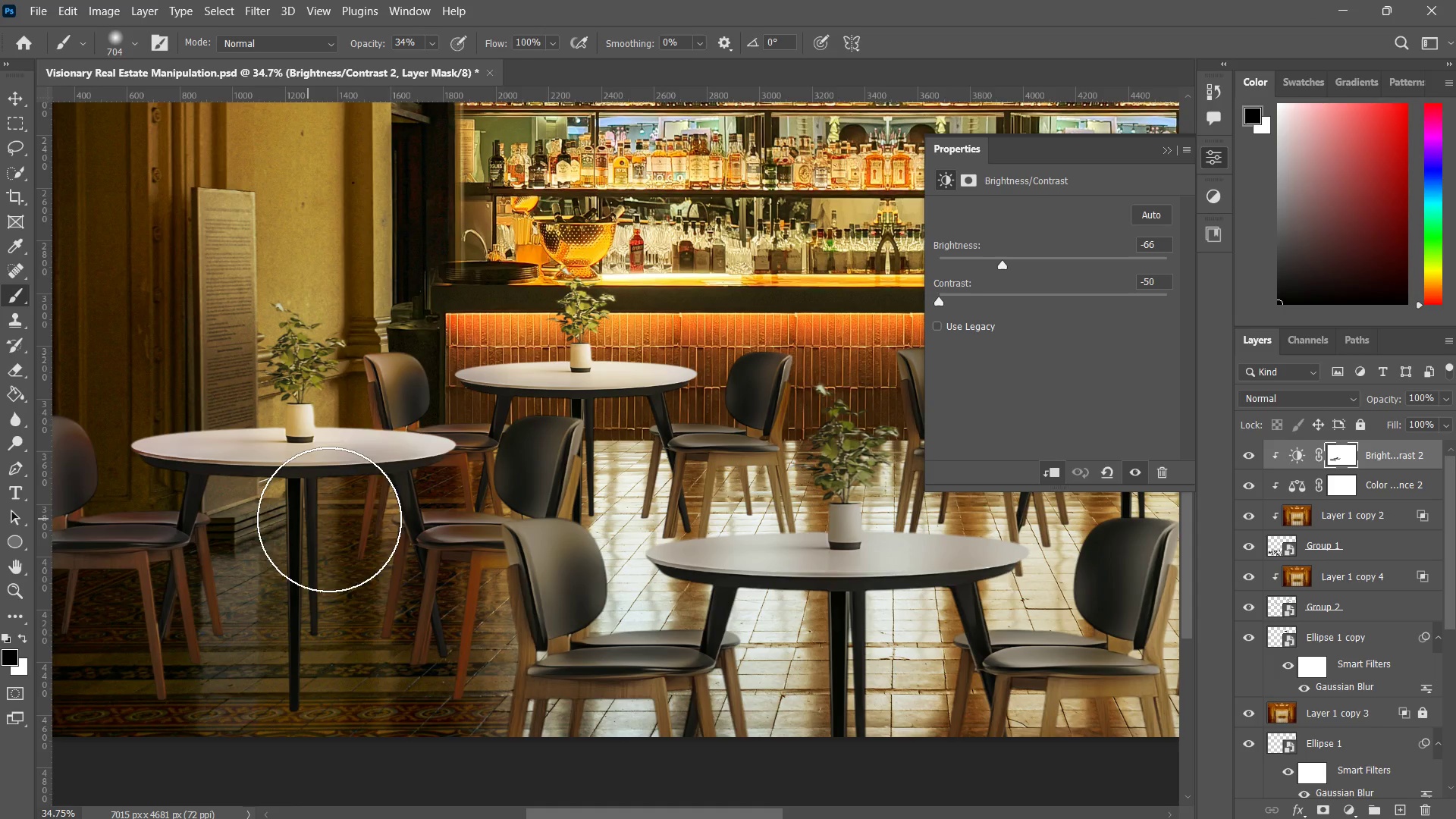 
type(zb)
 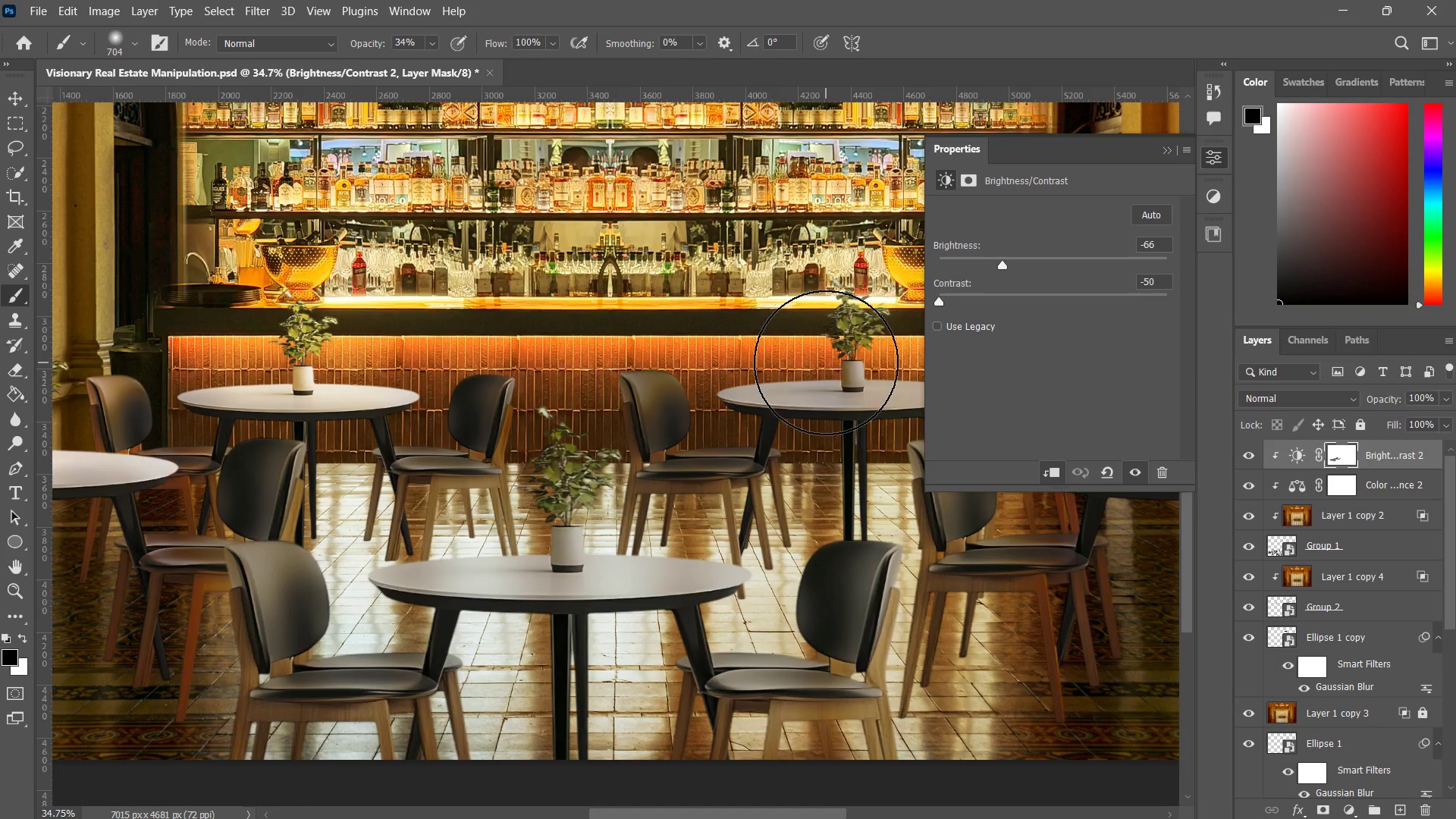 
hold_key(key=Space, duration=0.59)
 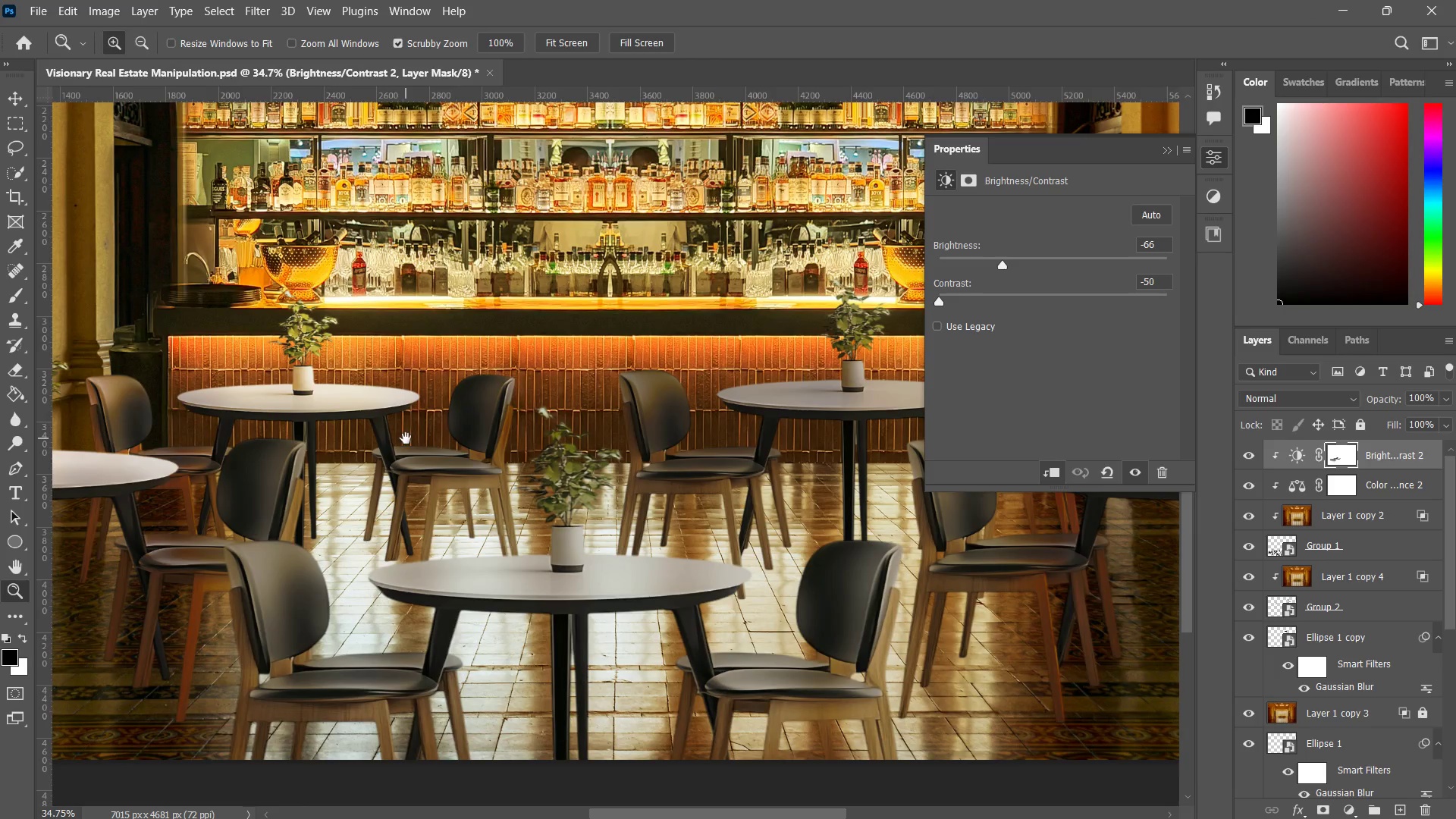 
left_click_drag(start_coordinate=[493, 482], to_coordinate=[406, 494])
 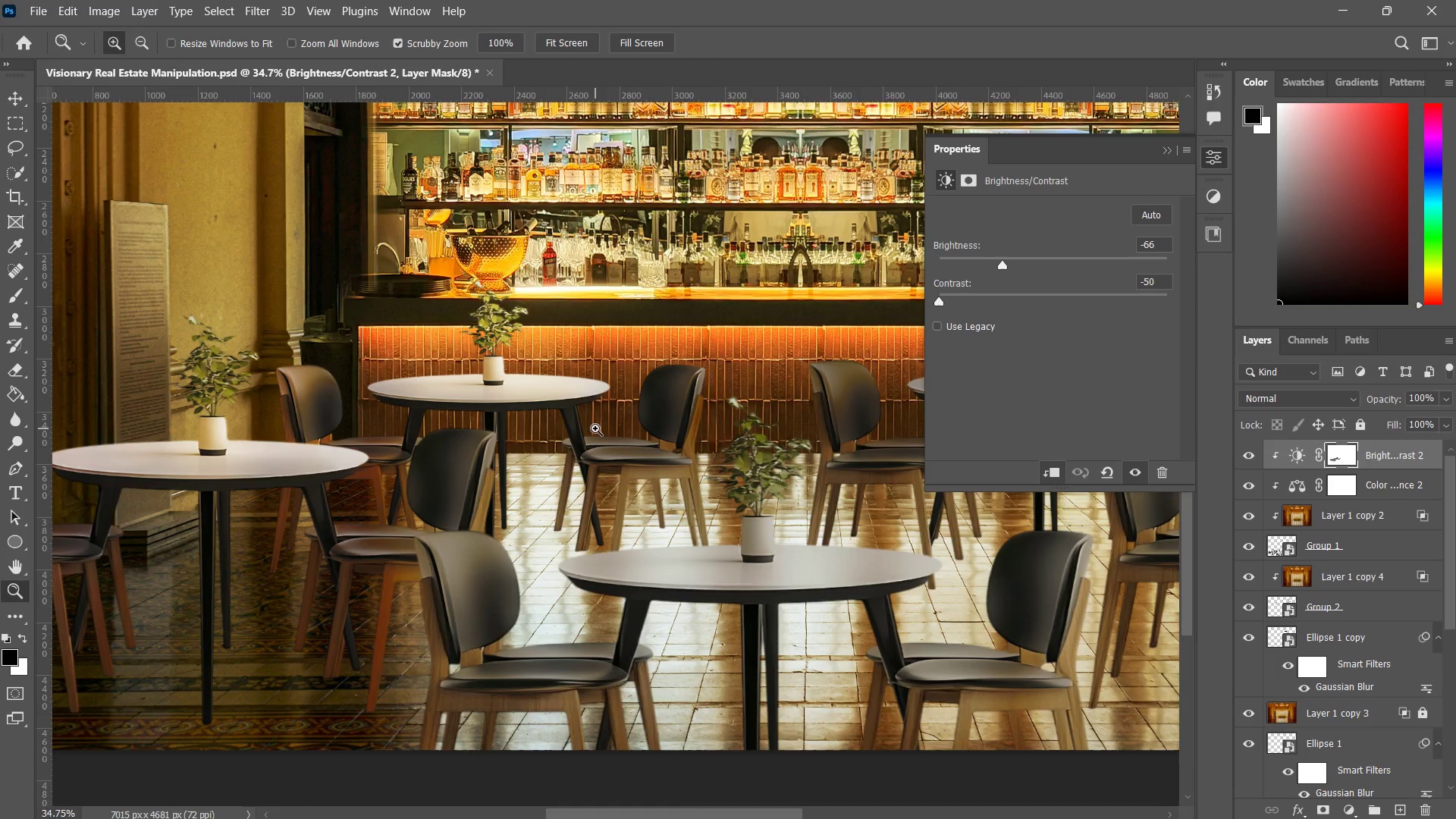 
hold_key(key=Space, duration=0.69)
 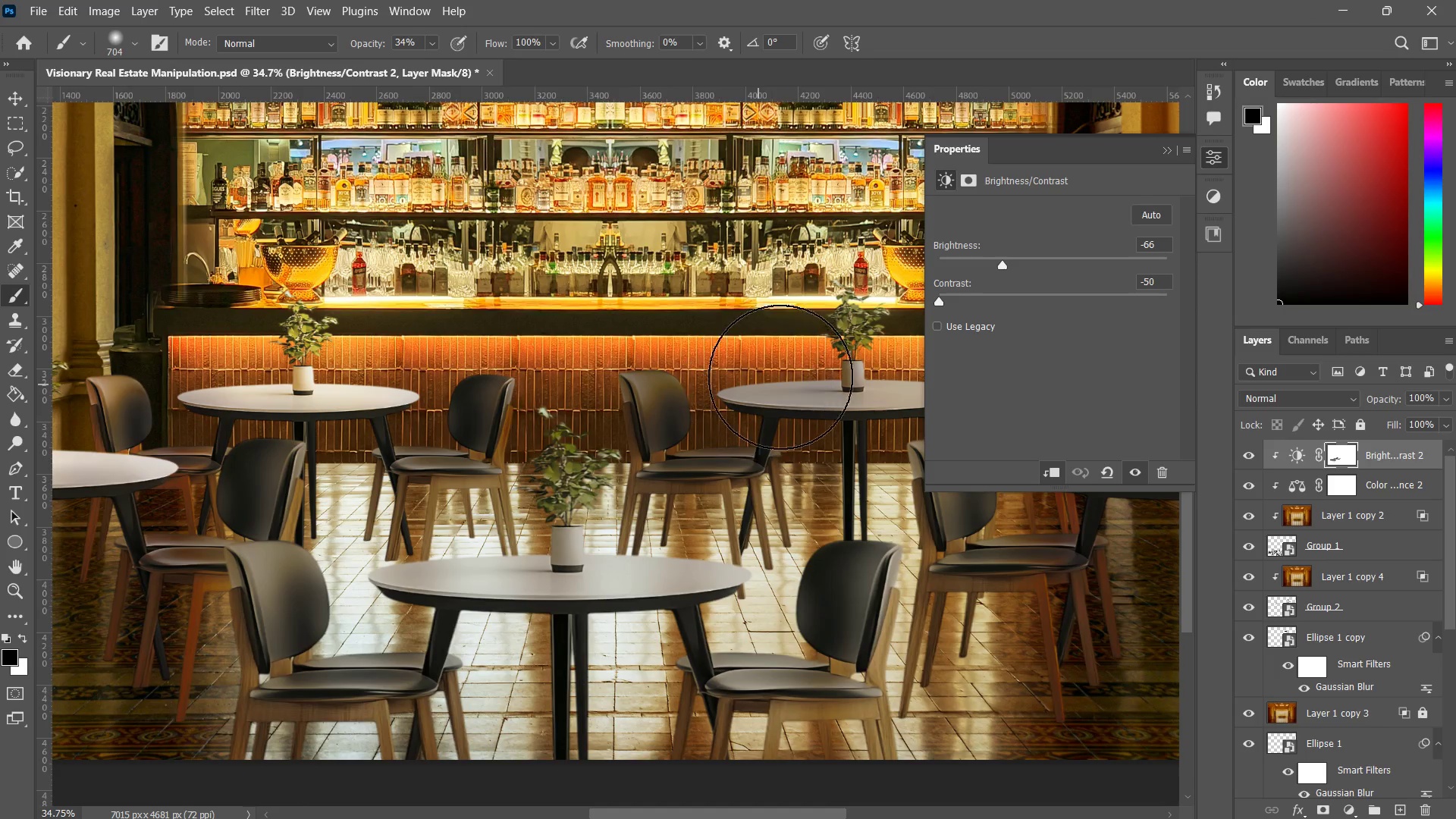 
left_click_drag(start_coordinate=[596, 428], to_coordinate=[406, 438])
 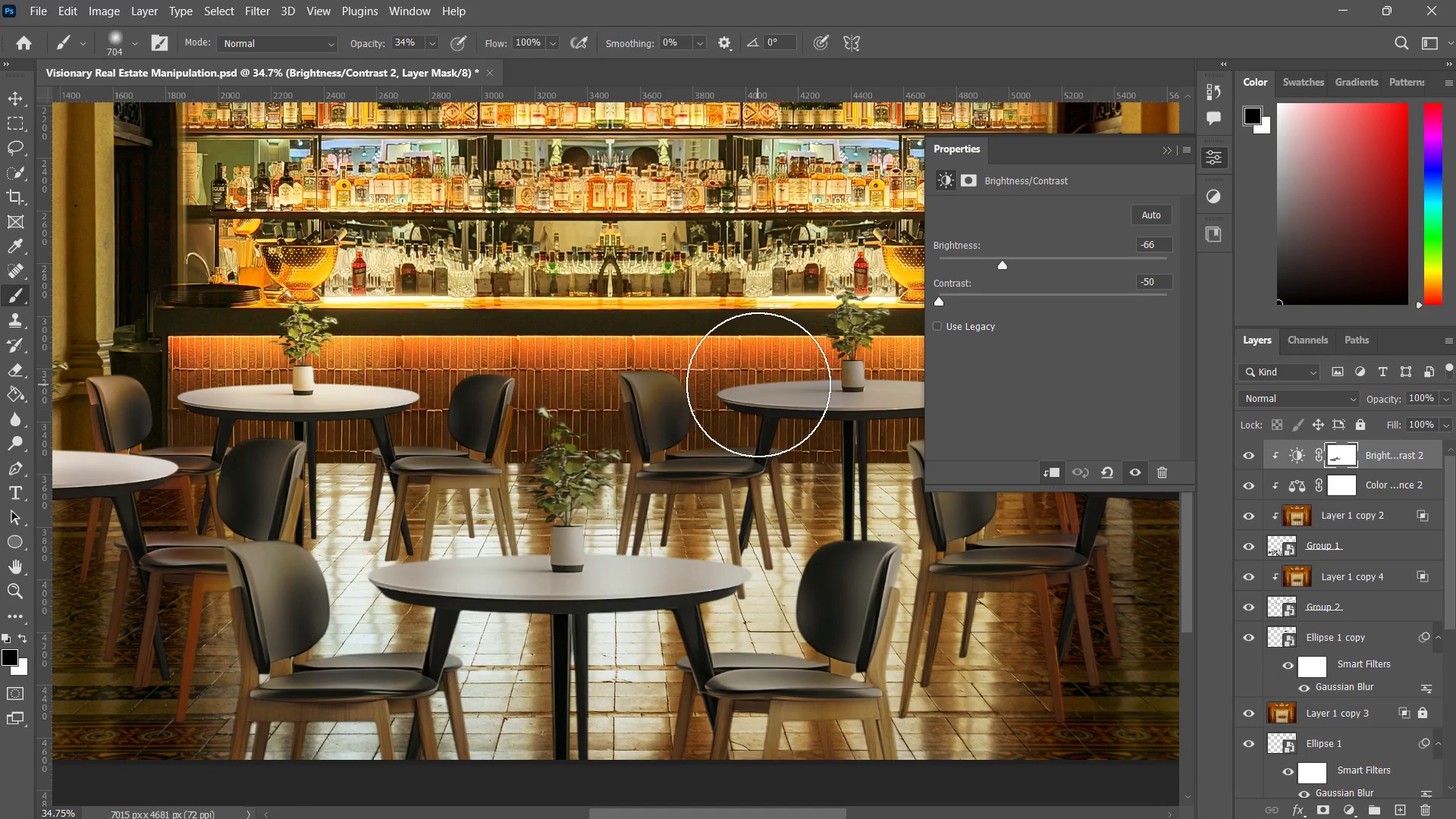 
left_click_drag(start_coordinate=[758, 384], to_coordinate=[826, 362])
 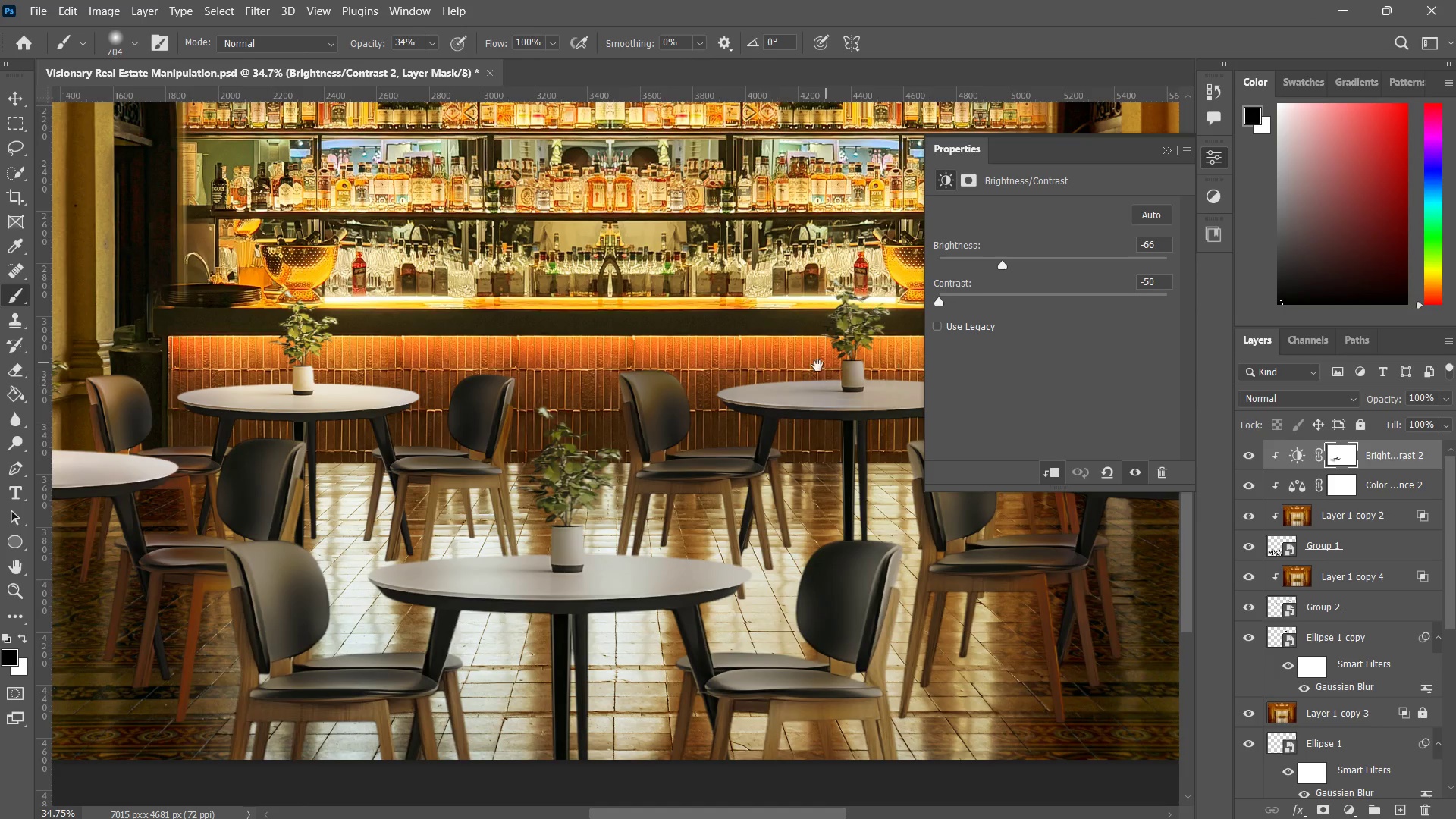 
hold_key(key=Space, duration=0.52)
 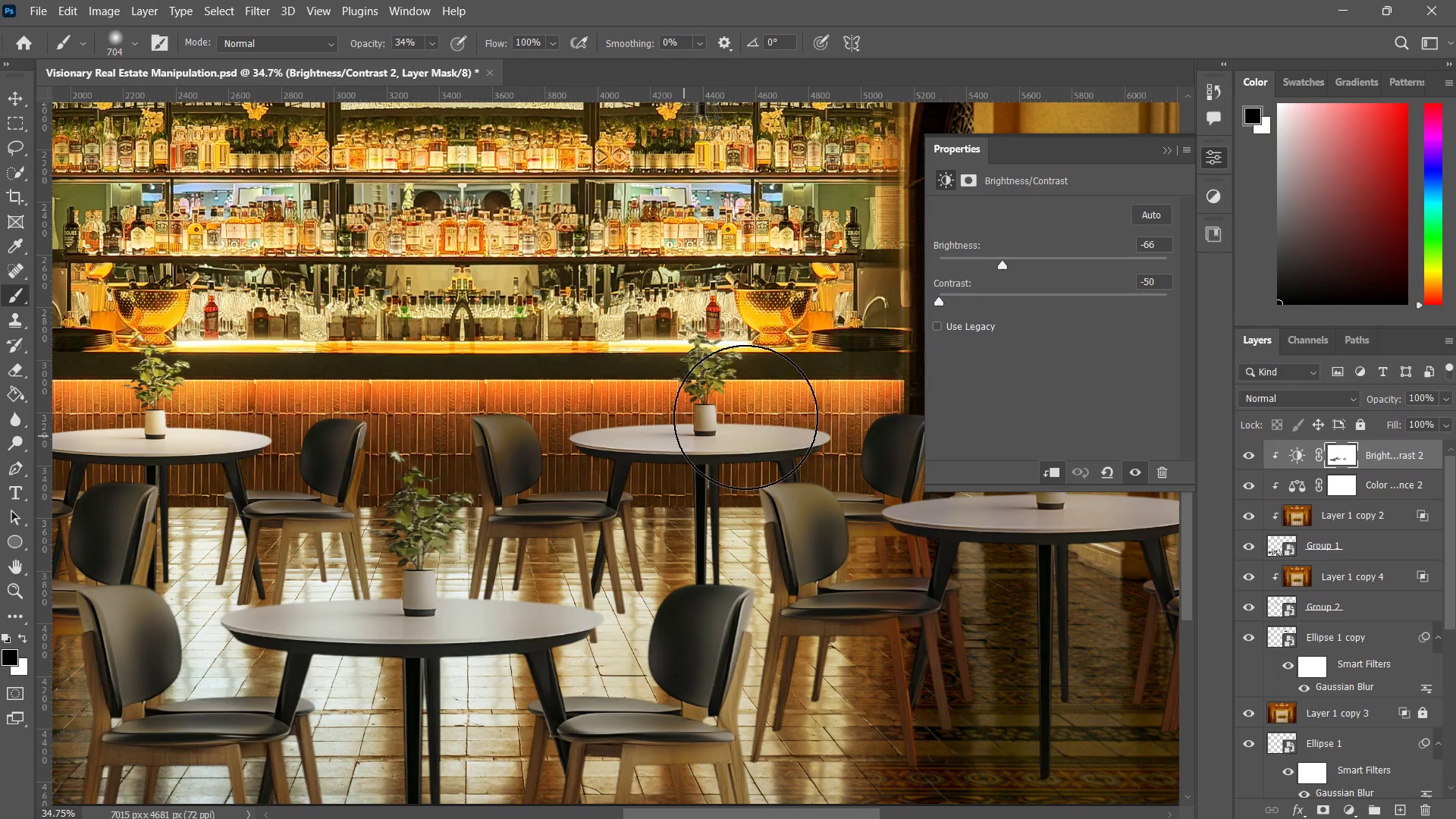 
left_click_drag(start_coordinate=[808, 372], to_coordinate=[660, 416])
 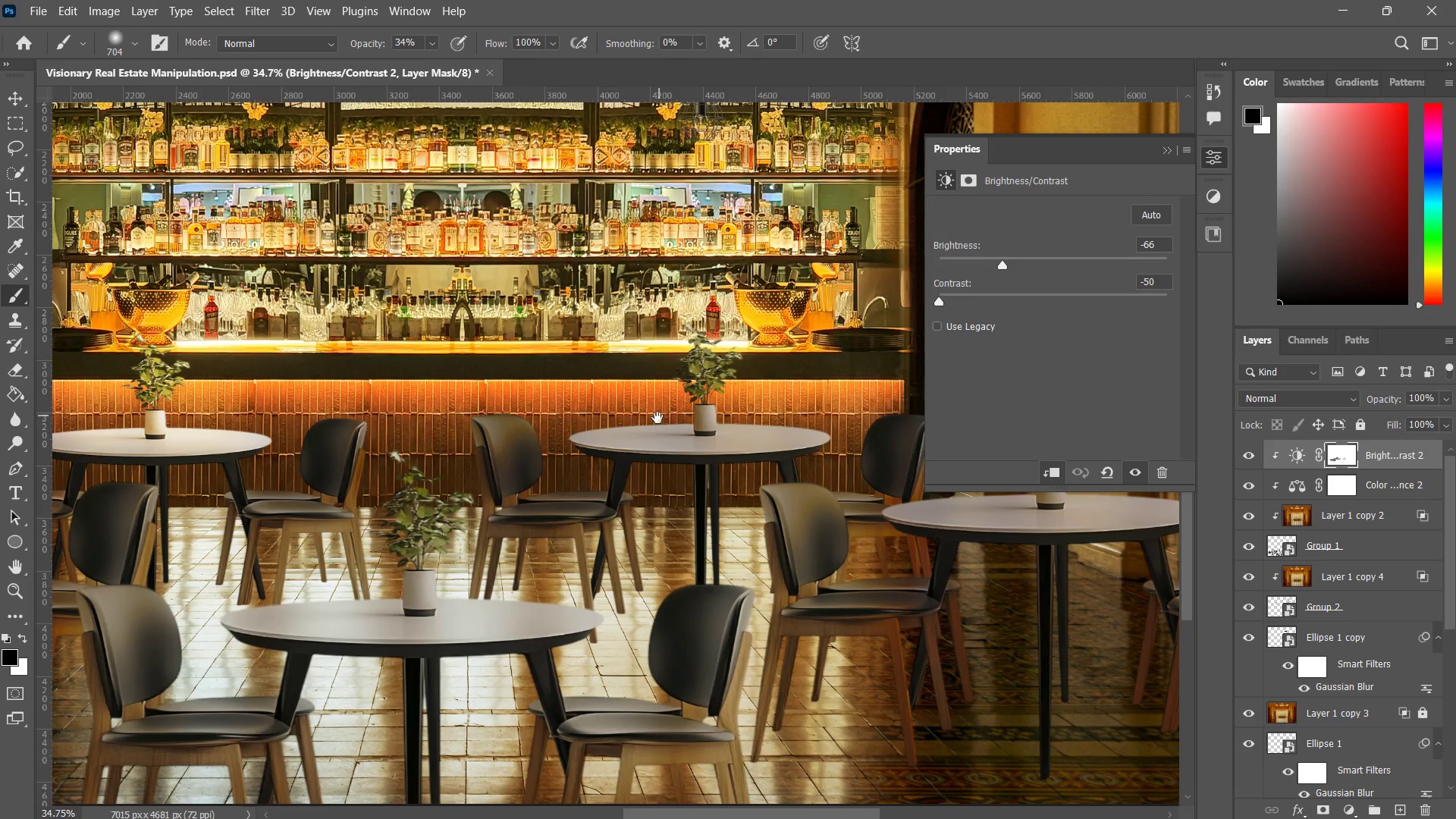 
hold_key(key=Space, duration=2.84)
 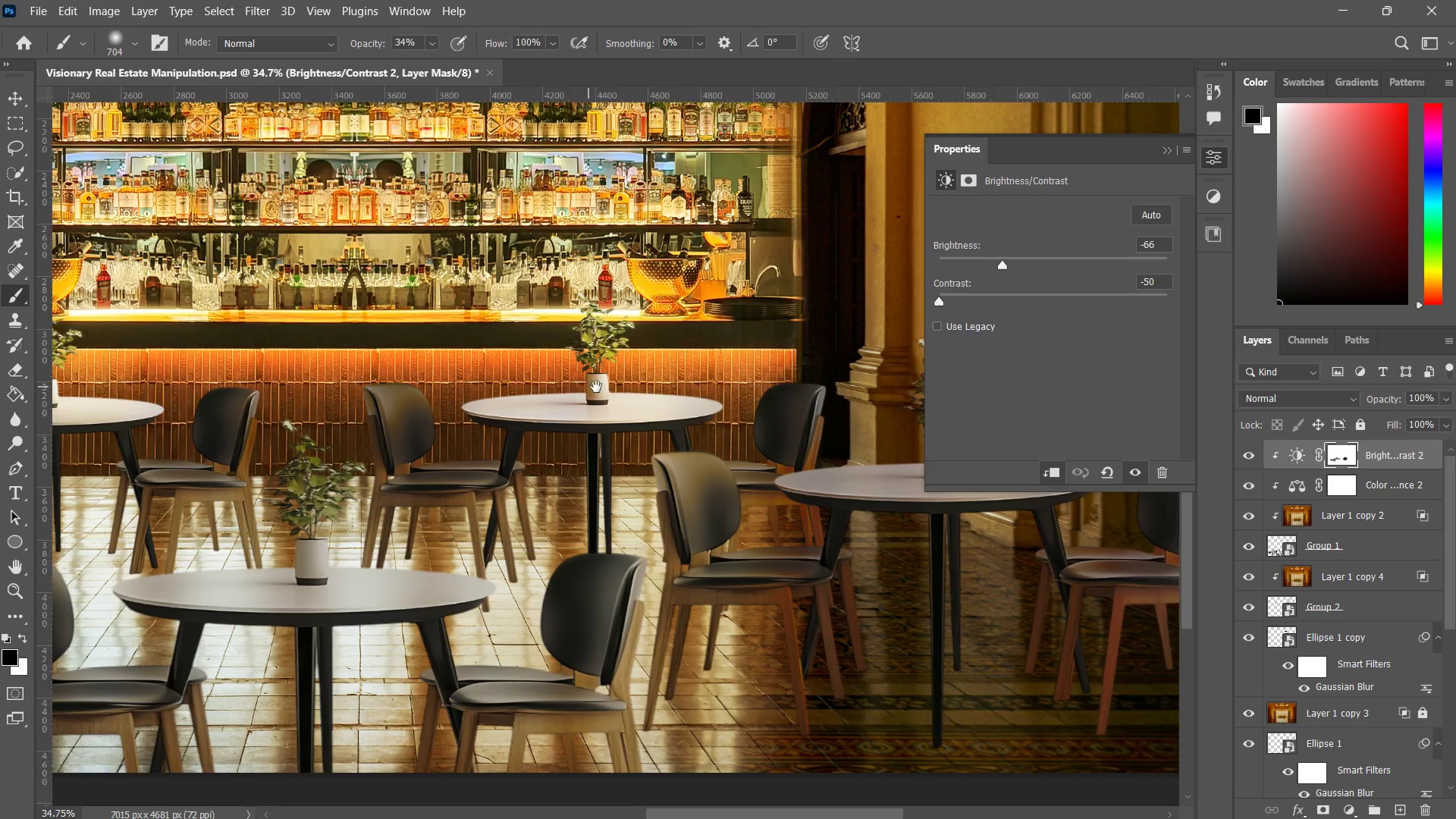 
left_click_drag(start_coordinate=[628, 453], to_coordinate=[723, 431])
 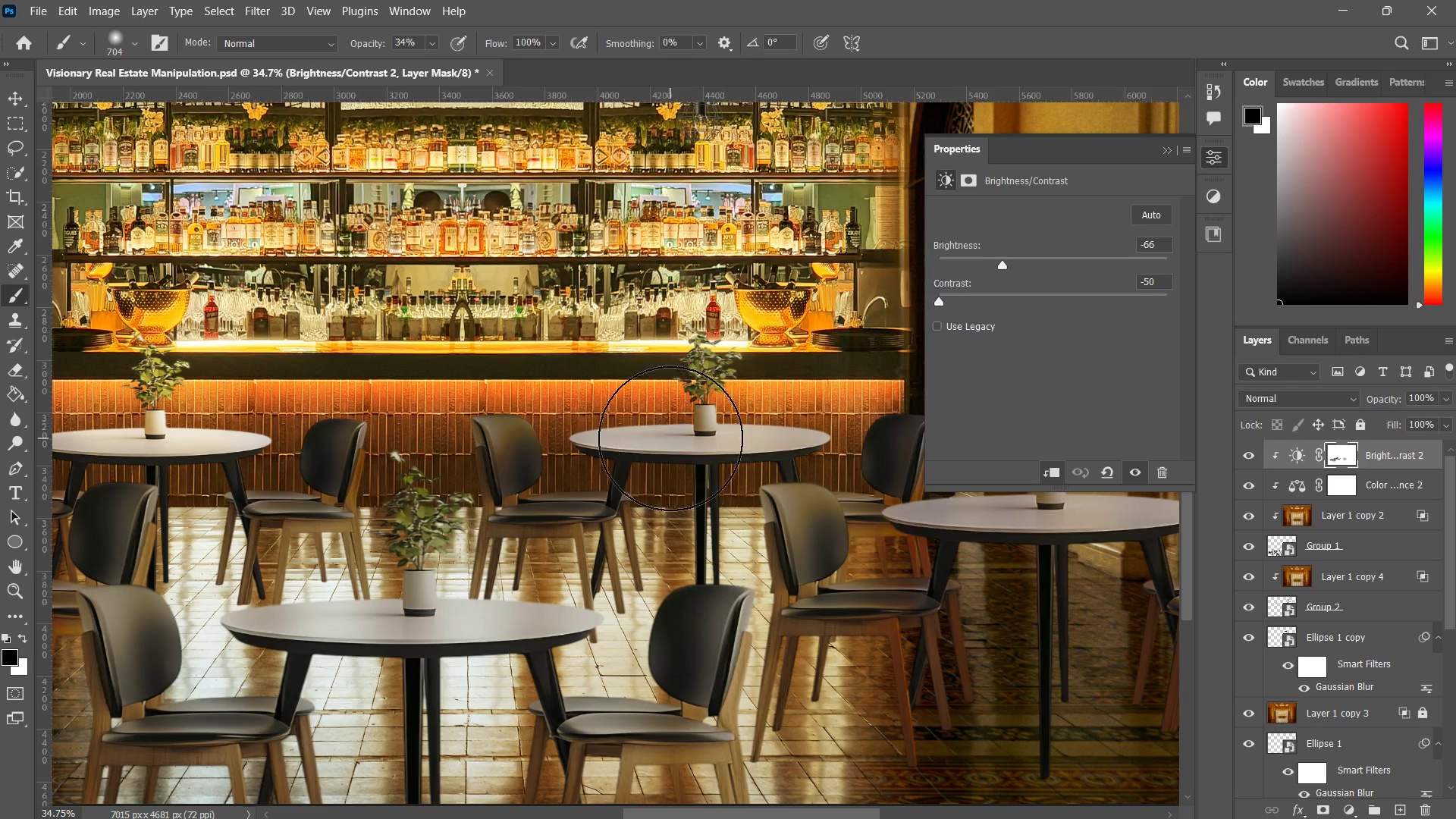 
left_click_drag(start_coordinate=[670, 438], to_coordinate=[746, 416])
 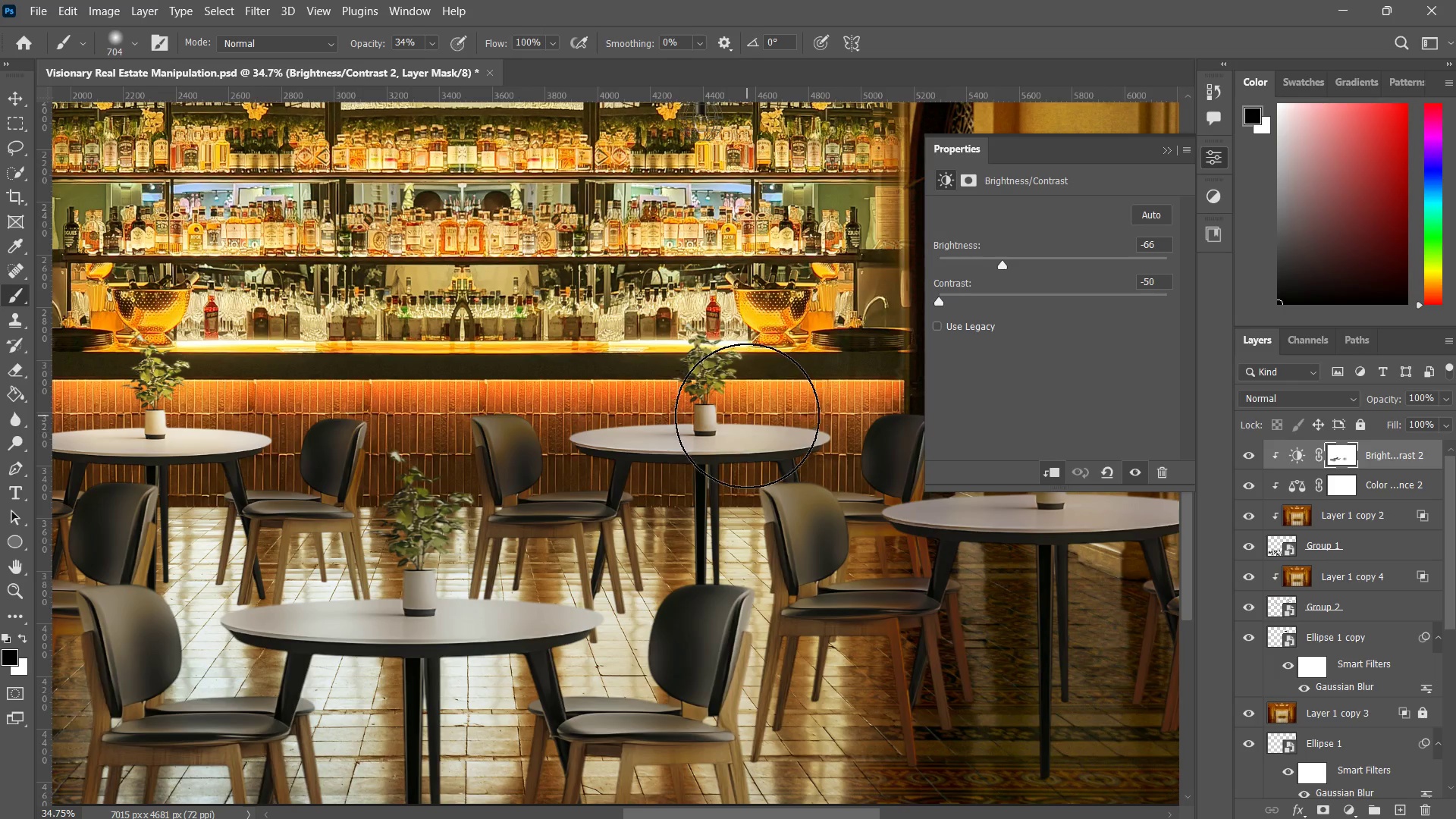 
left_click_drag(start_coordinate=[741, 416], to_coordinate=[632, 432])
 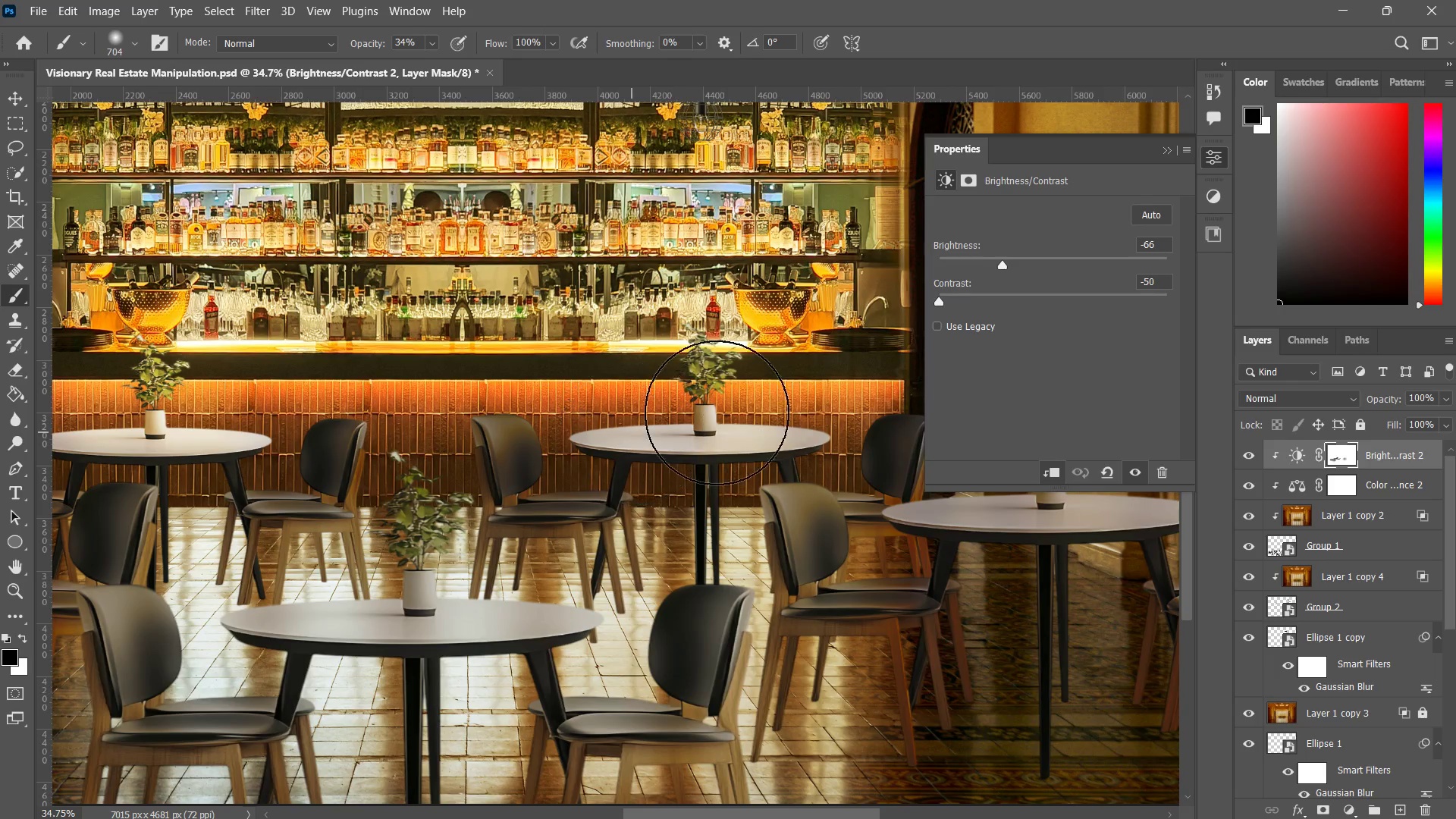 
left_click_drag(start_coordinate=[745, 413], to_coordinate=[595, 429])
 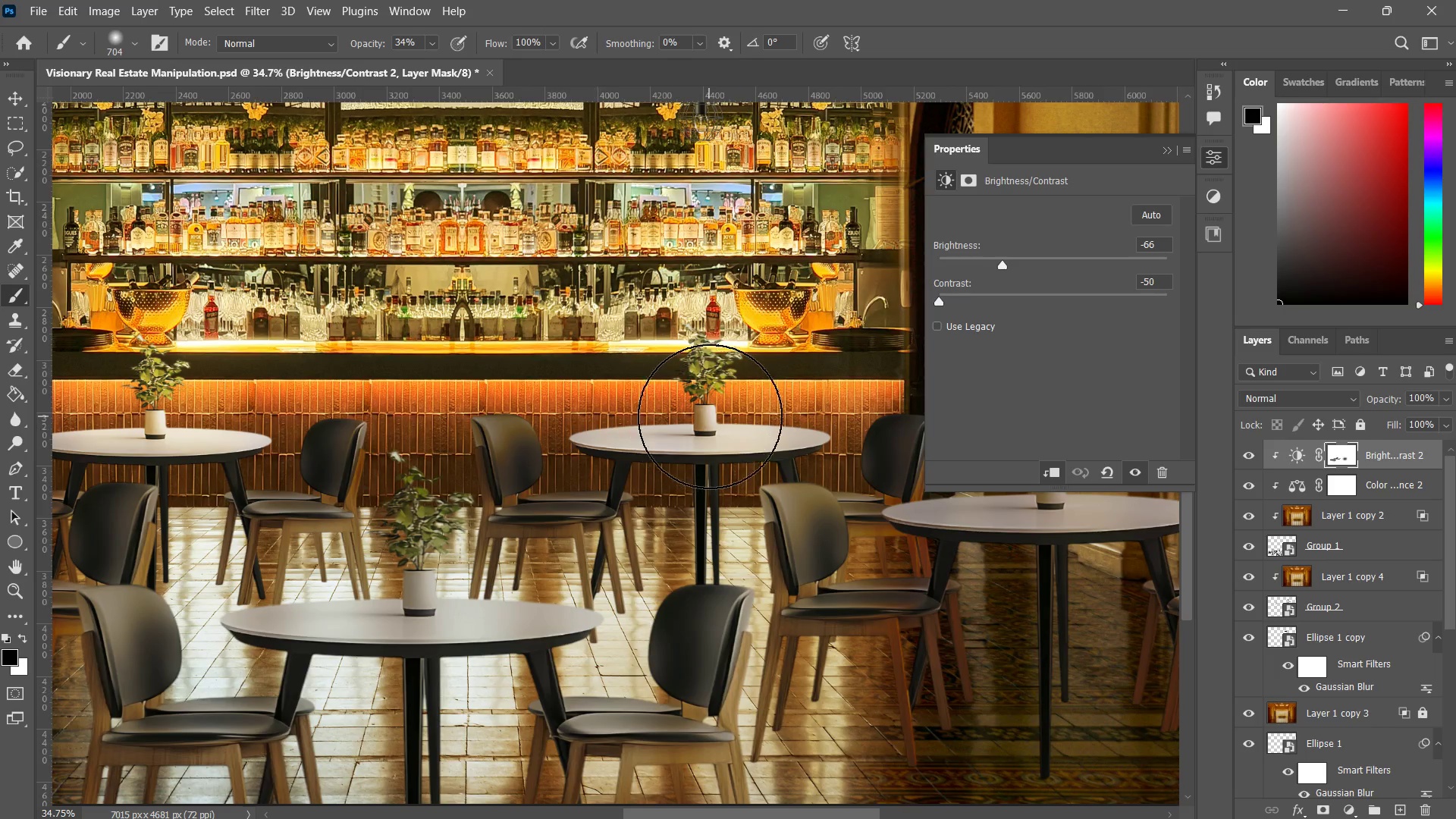 
left_click_drag(start_coordinate=[704, 419], to_coordinate=[625, 443])
 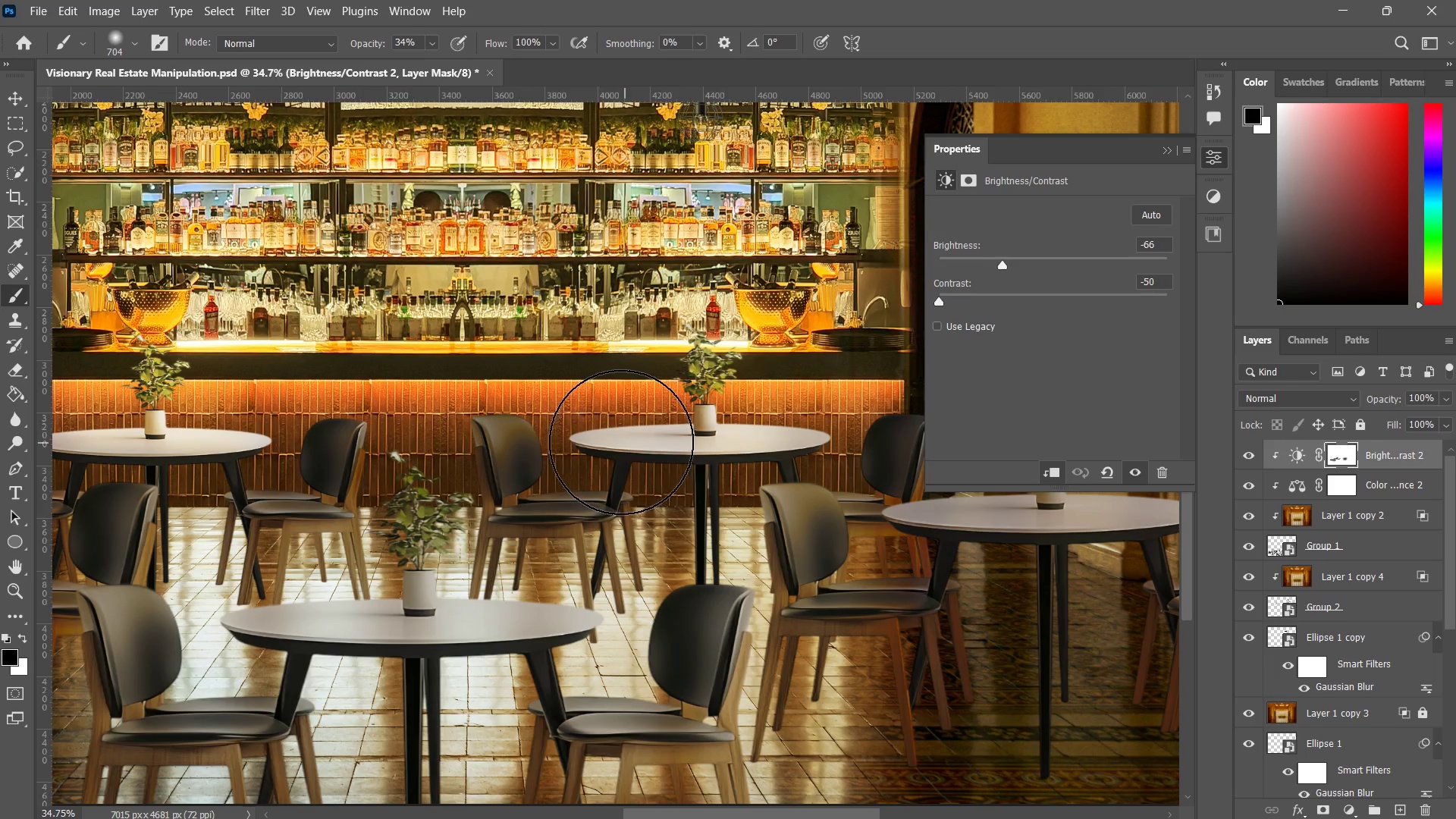 
left_click_drag(start_coordinate=[631, 441], to_coordinate=[758, 415])
 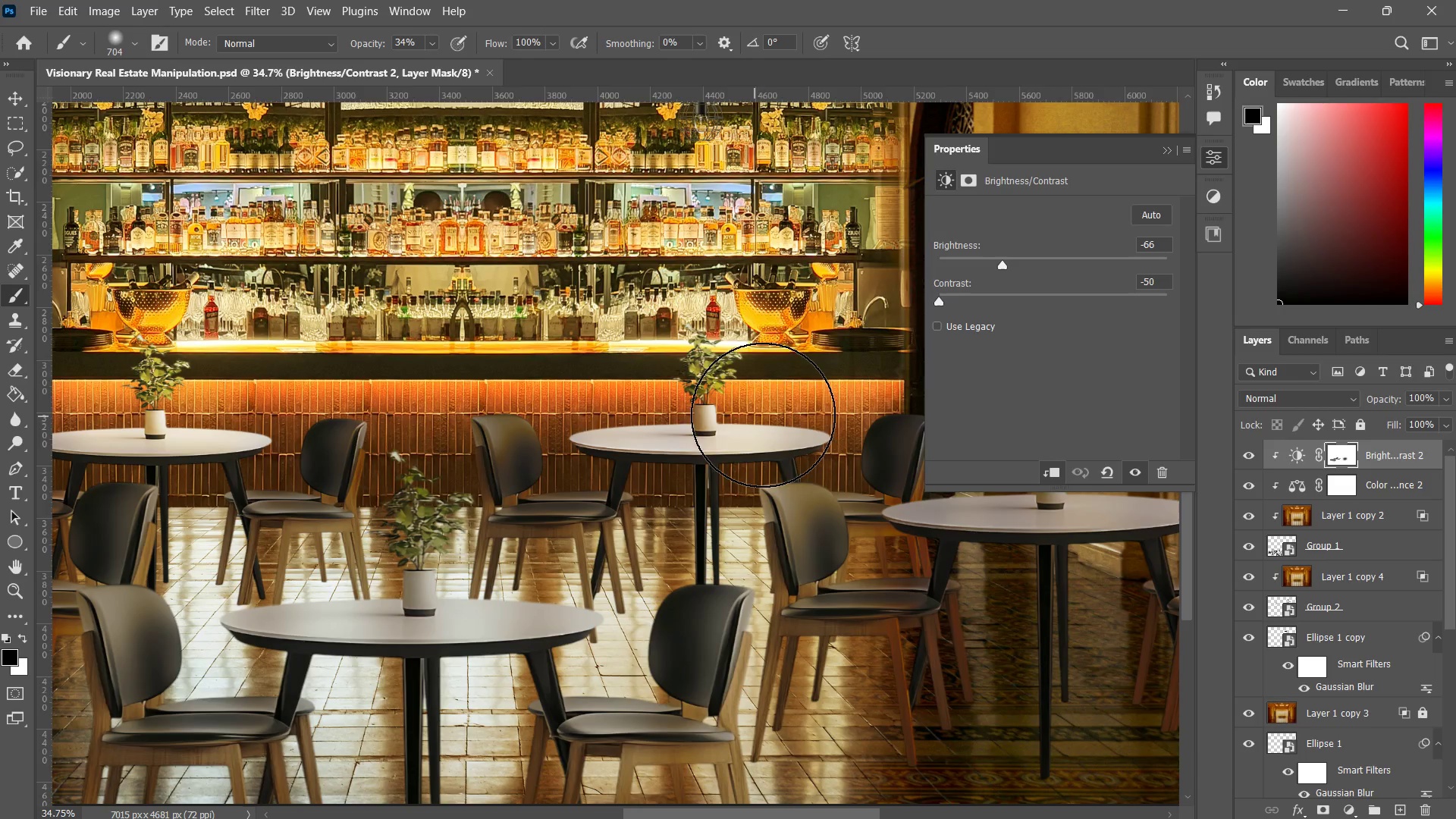 
left_click_drag(start_coordinate=[763, 415], to_coordinate=[625, 419])
 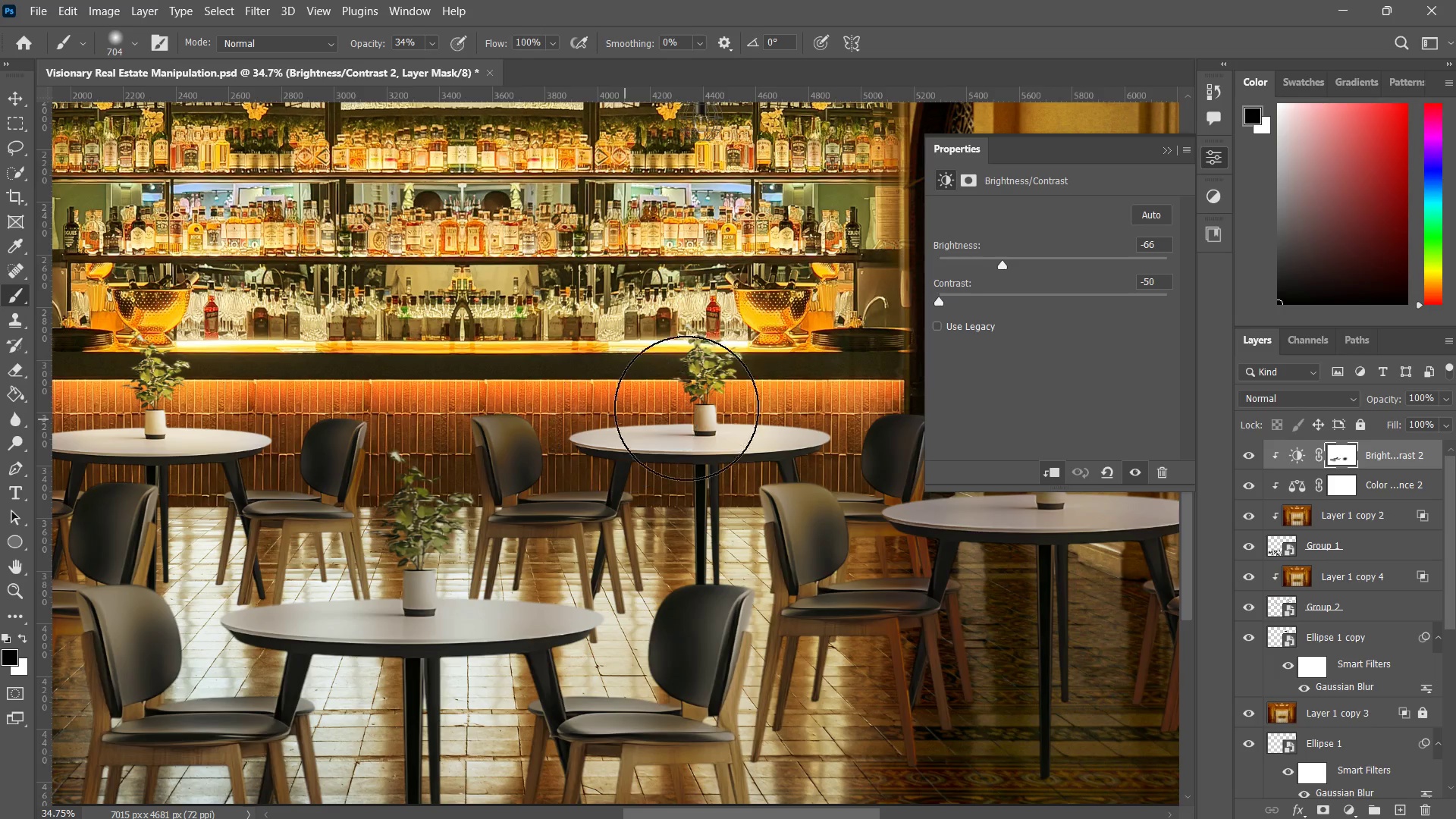 
left_click_drag(start_coordinate=[741, 400], to_coordinate=[604, 400])
 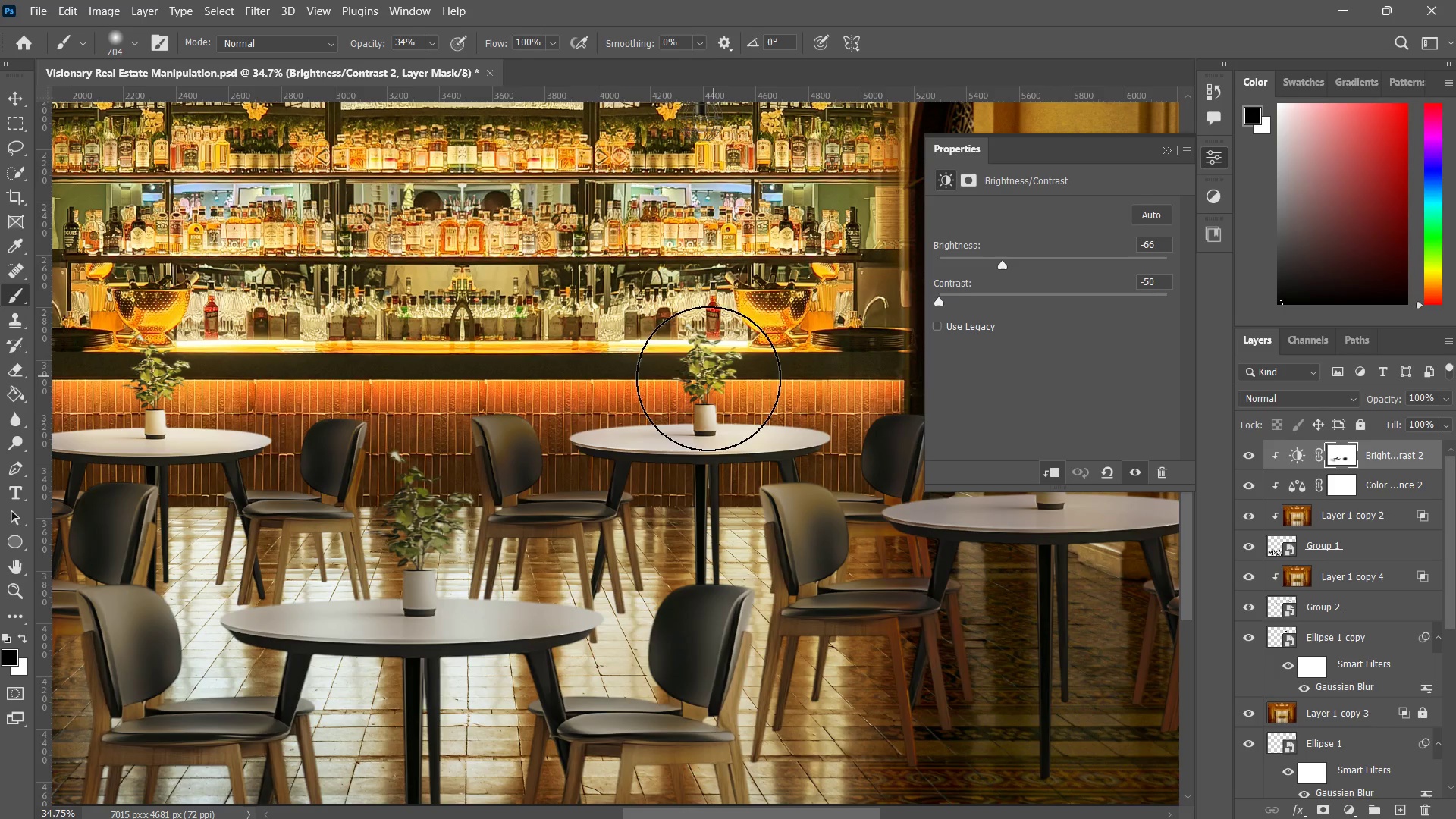 
left_click_drag(start_coordinate=[714, 376], to_coordinate=[635, 422])
 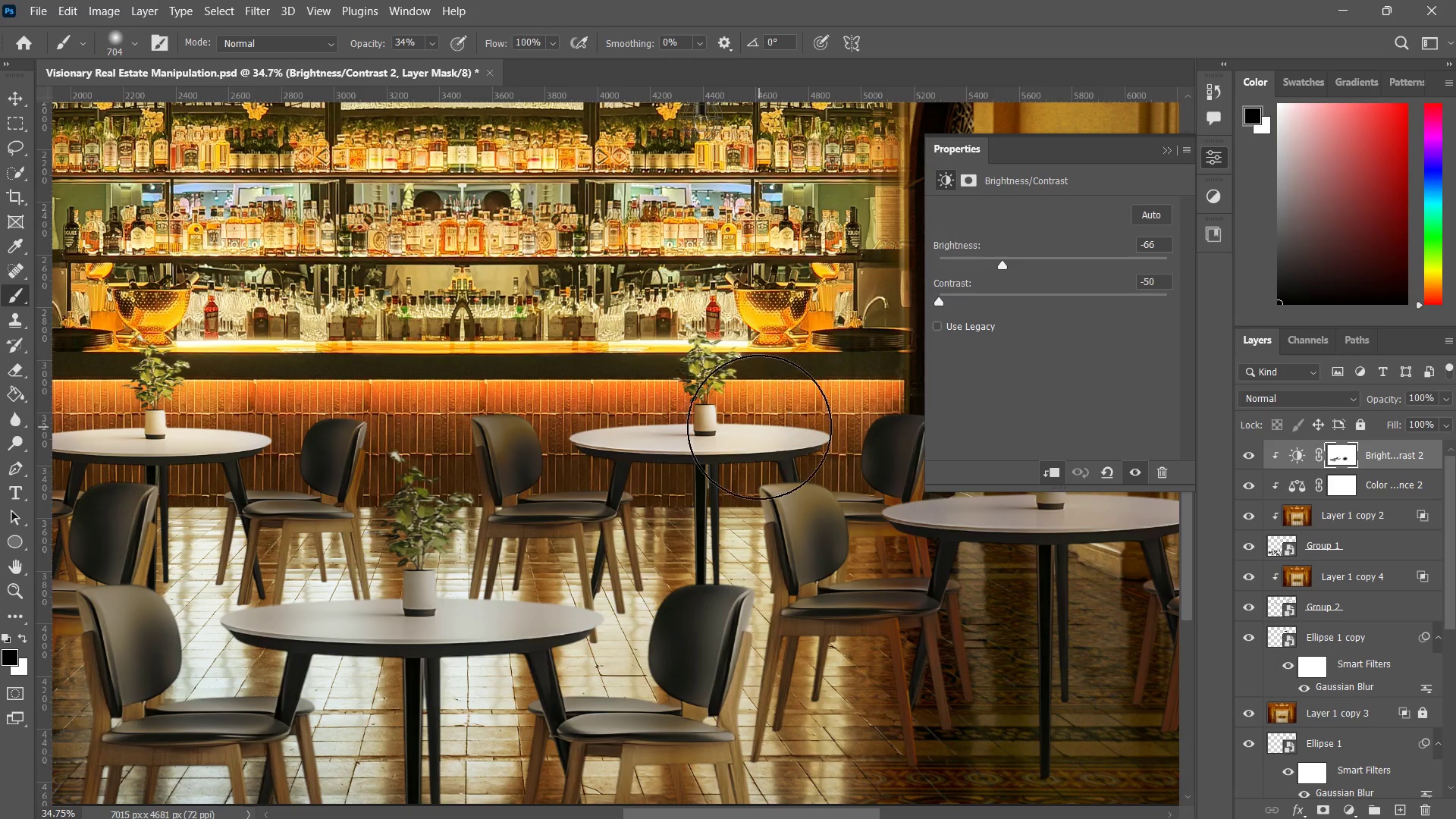 
left_click_drag(start_coordinate=[759, 427], to_coordinate=[662, 419])
 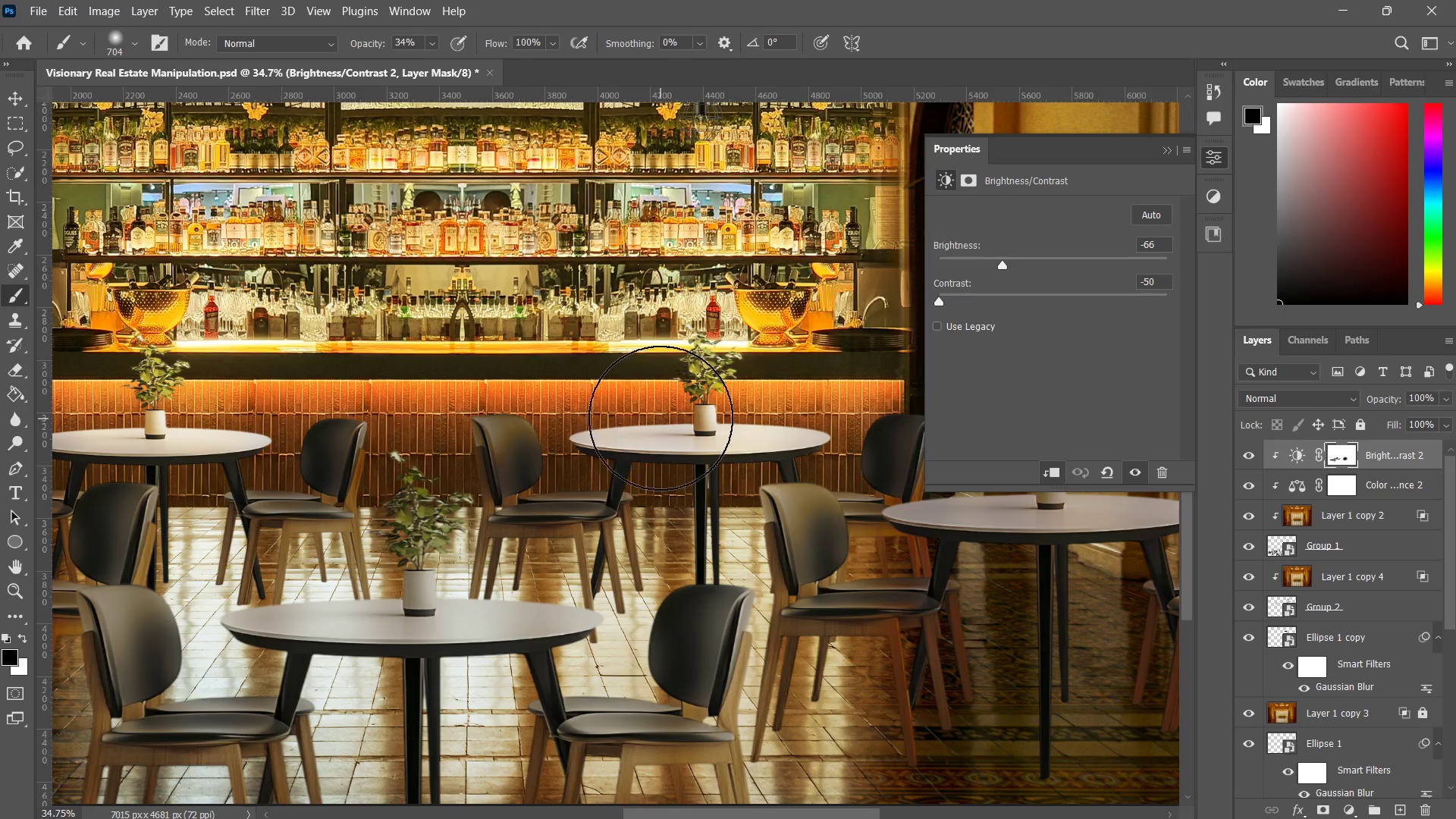 
hold_key(key=Space, duration=0.67)
 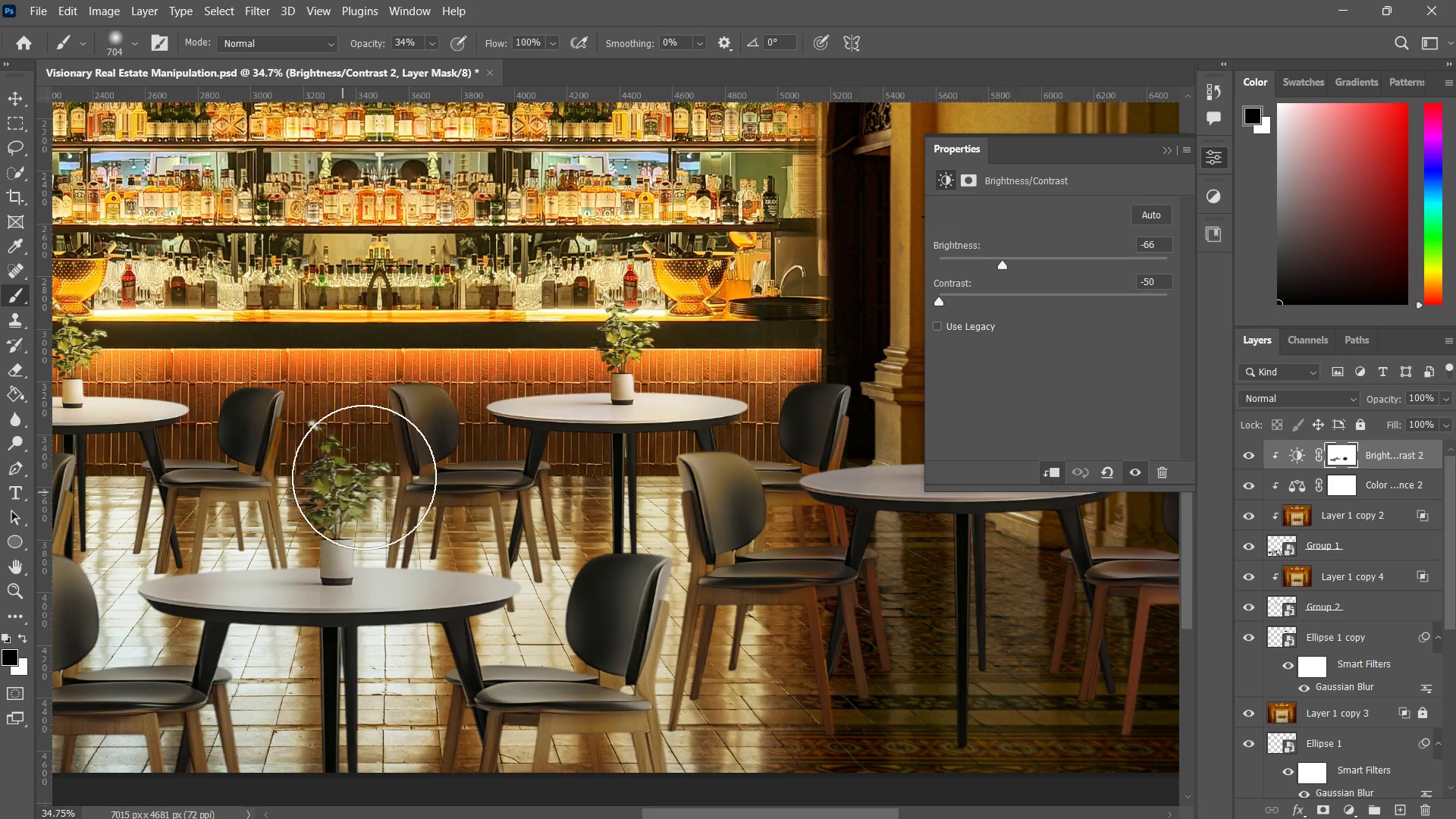 
left_click_drag(start_coordinate=[690, 418], to_coordinate=[599, 387])
 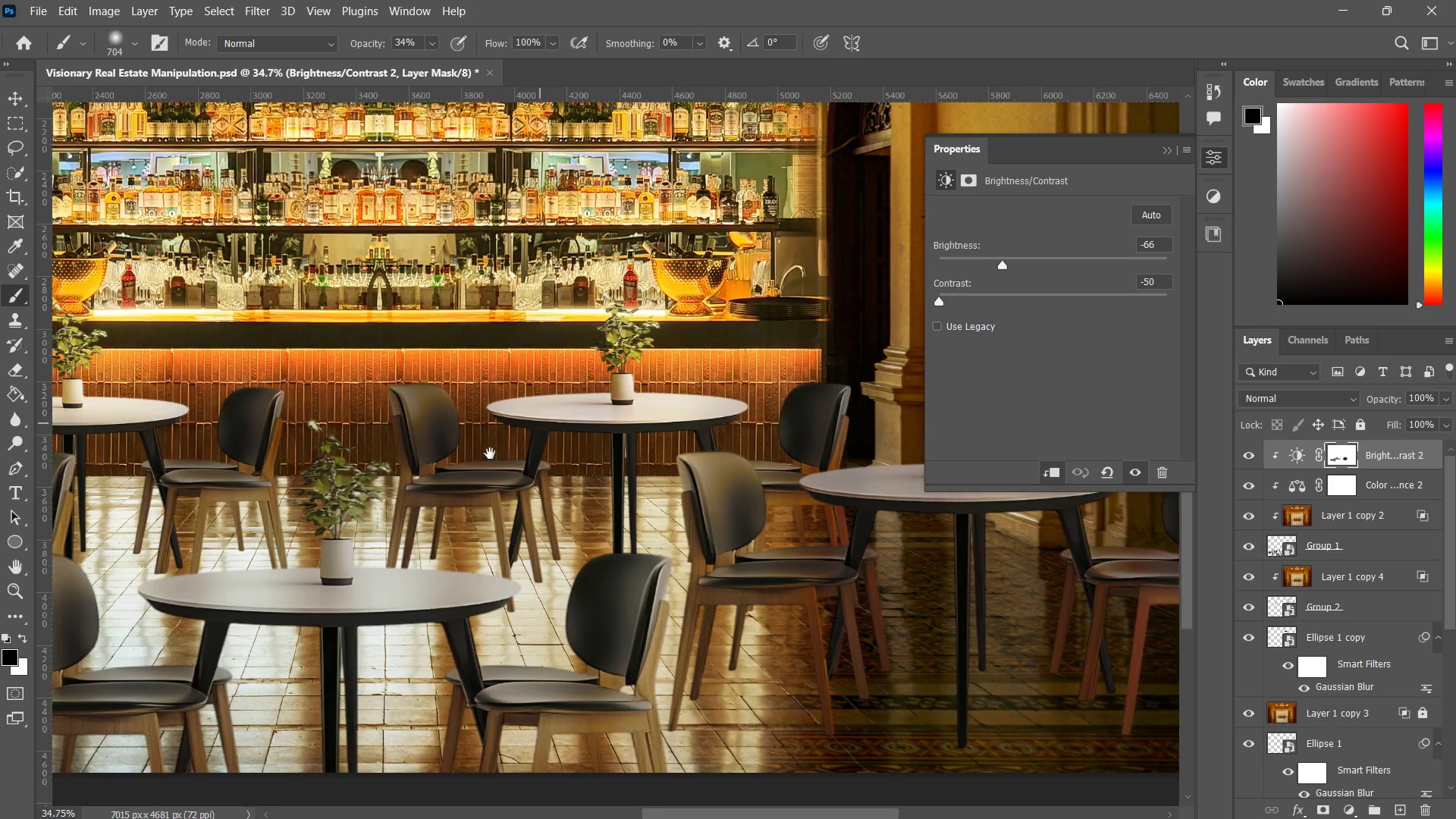 
hold_key(key=Space, duration=3.22)
 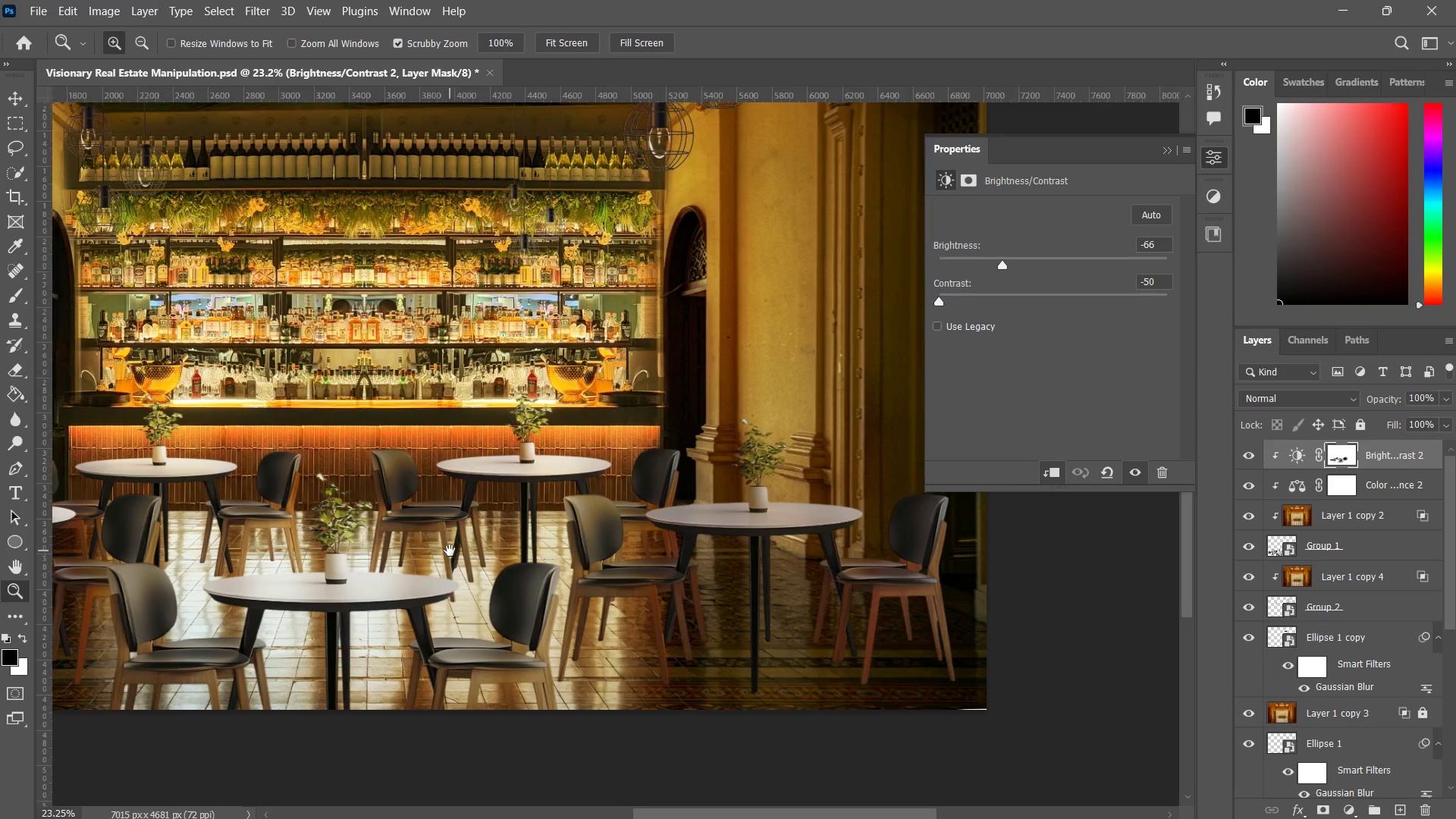 
left_click_drag(start_coordinate=[333, 493], to_coordinate=[369, 472])
 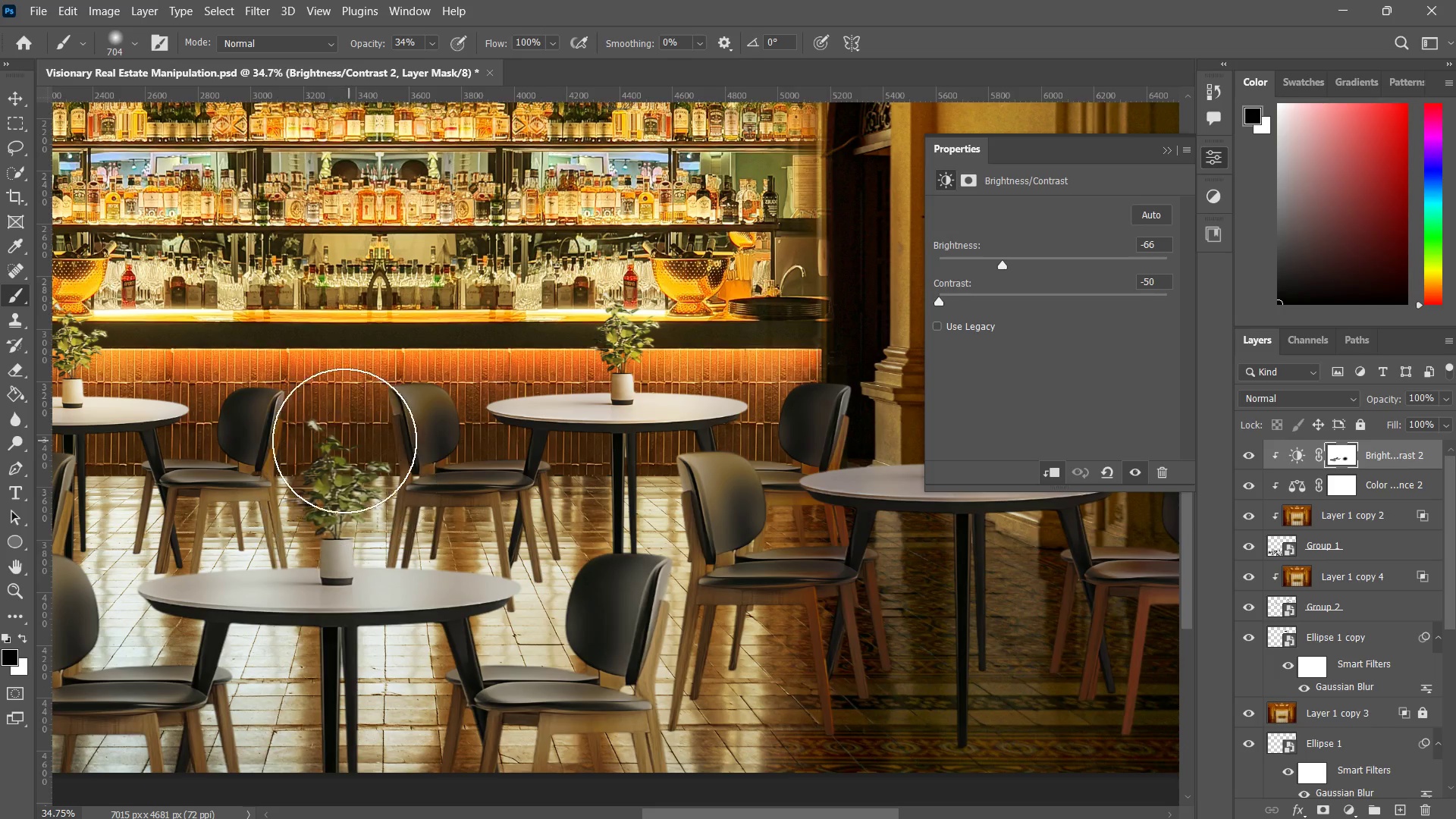 
left_click_drag(start_coordinate=[335, 444], to_coordinate=[363, 432])
 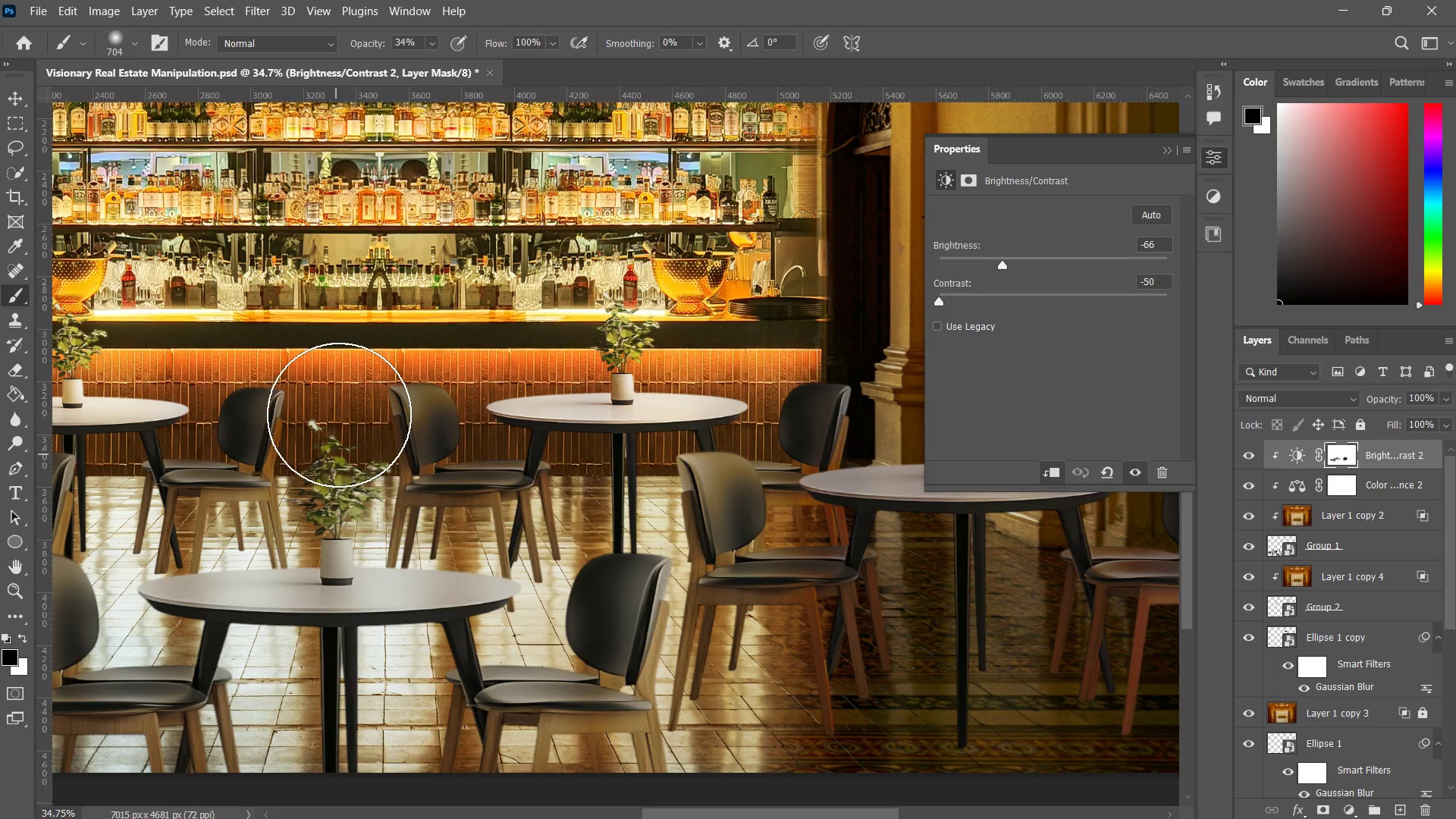 
left_click_drag(start_coordinate=[329, 426], to_coordinate=[344, 461])
 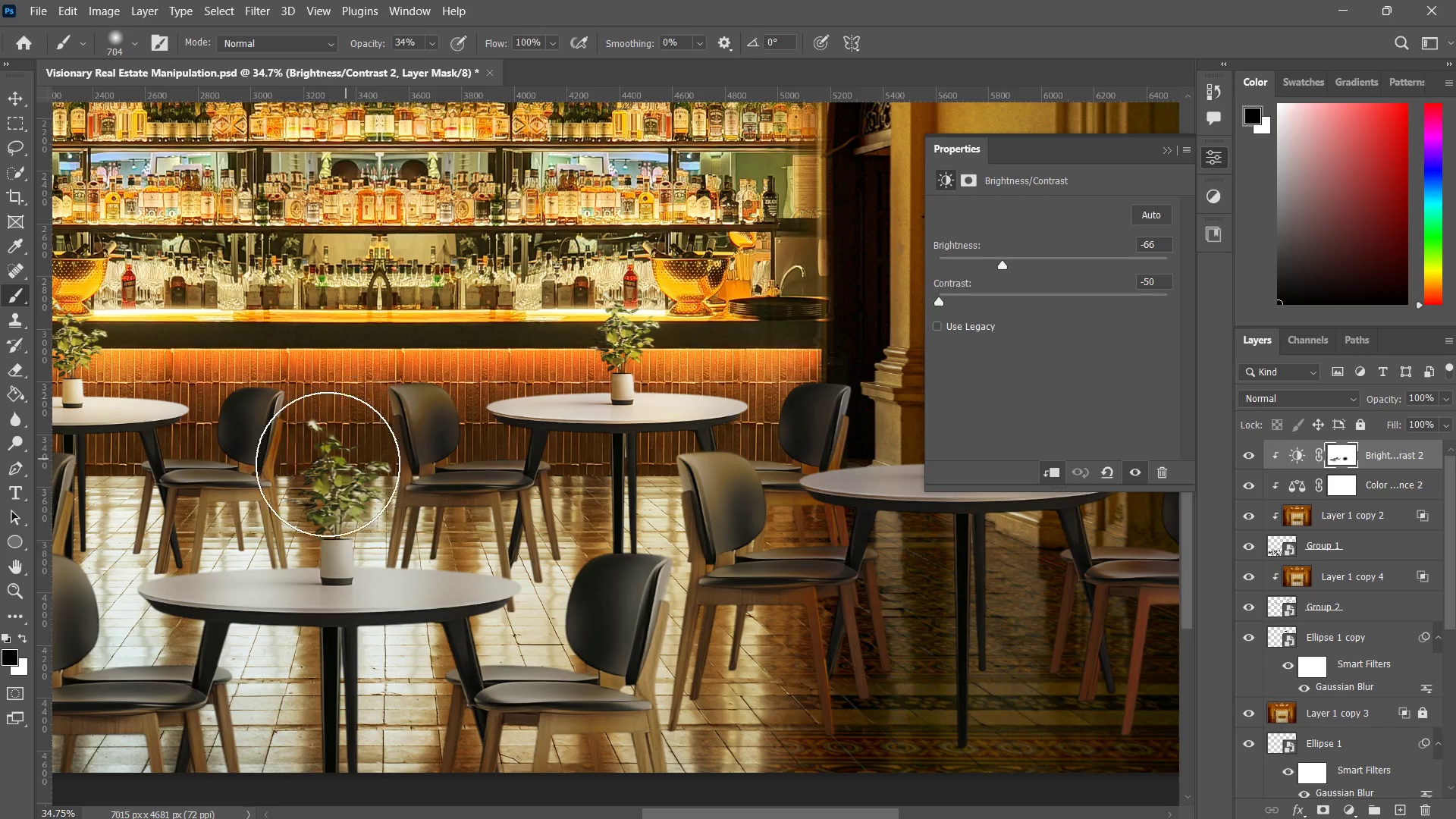 
left_click_drag(start_coordinate=[312, 488], to_coordinate=[359, 472])
 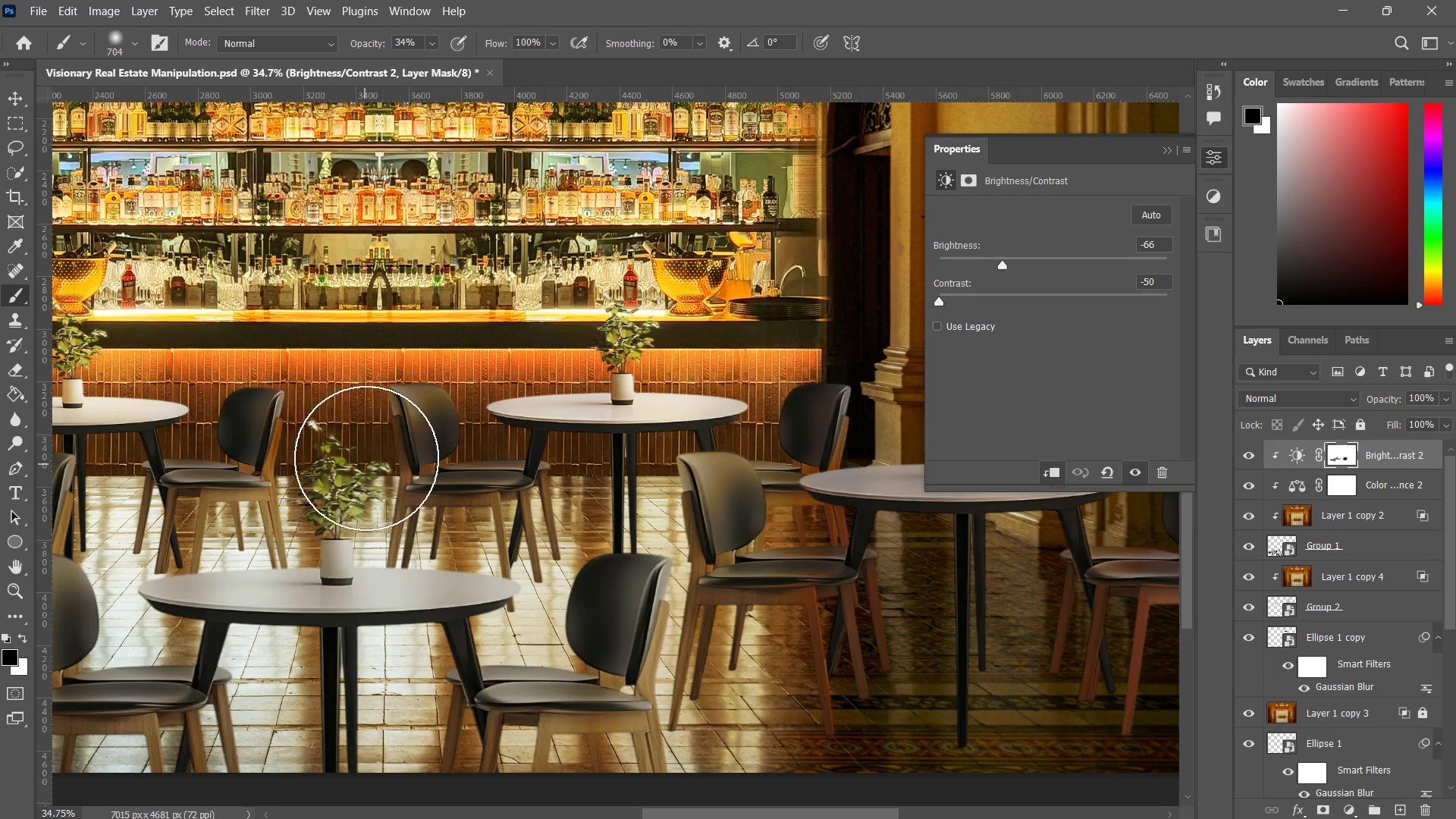 
left_click_drag(start_coordinate=[362, 465], to_coordinate=[281, 554])
 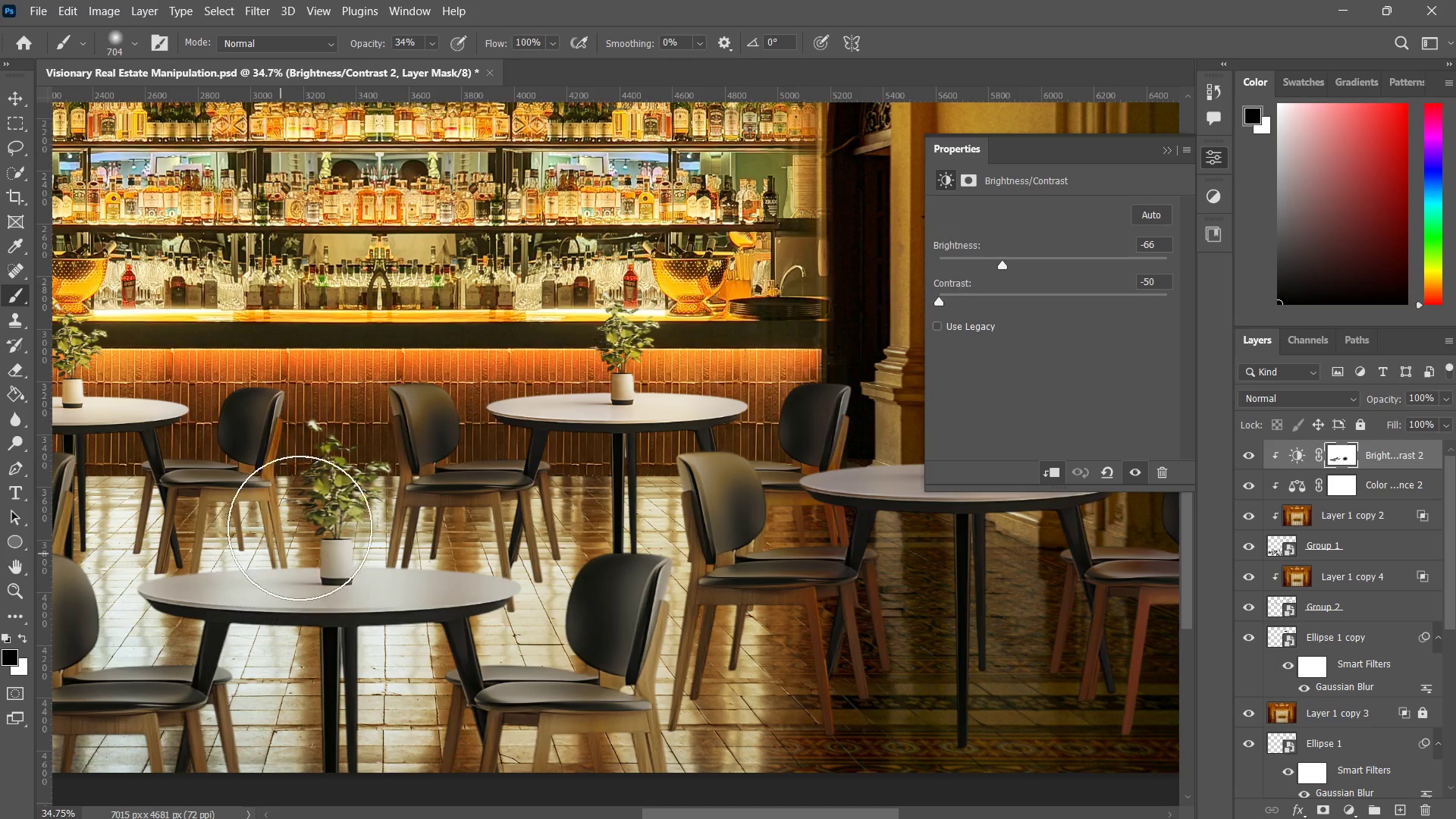 
left_click_drag(start_coordinate=[299, 528], to_coordinate=[210, 569])
 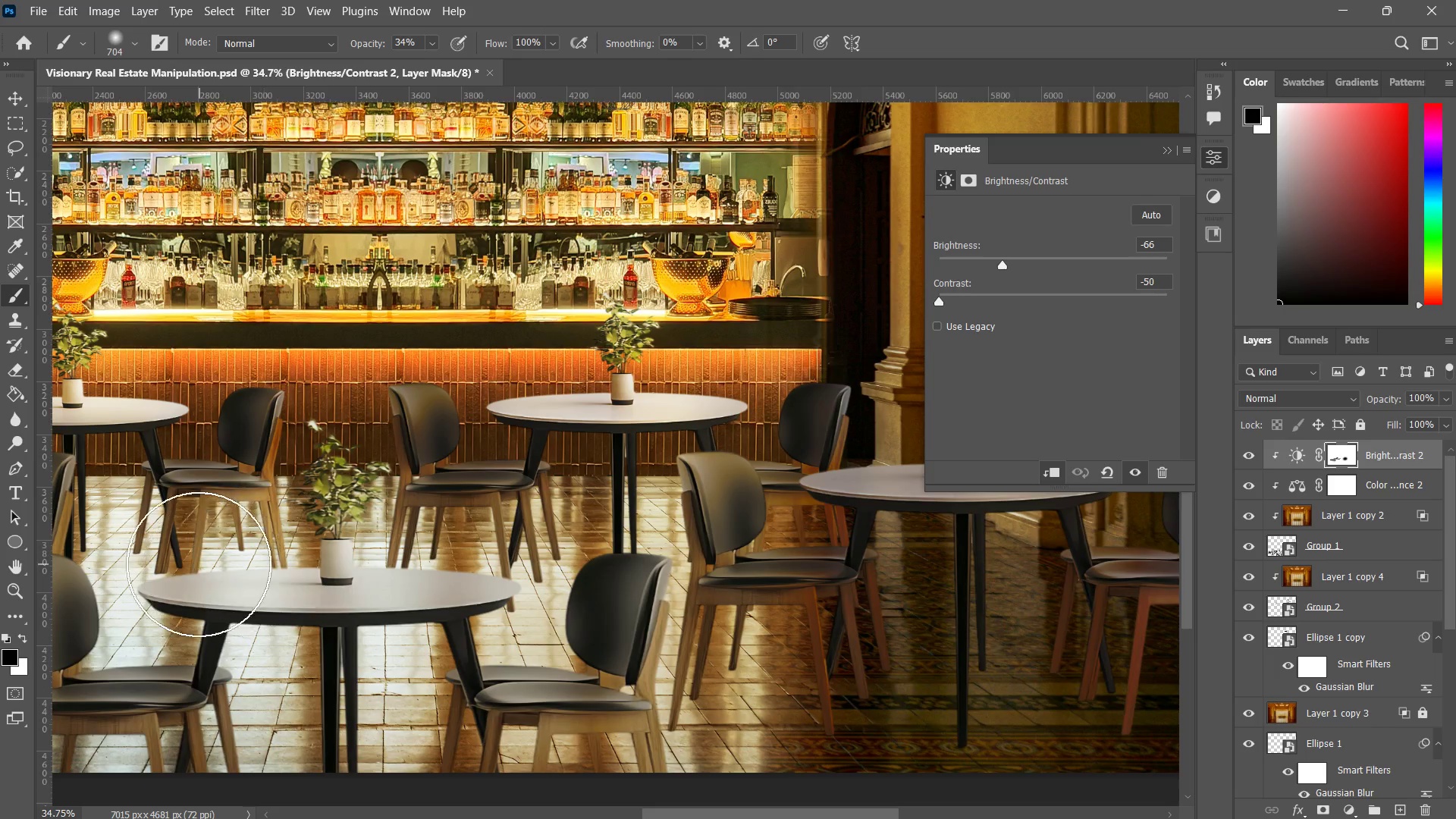 
left_click_drag(start_coordinate=[199, 564], to_coordinate=[388, 551])
 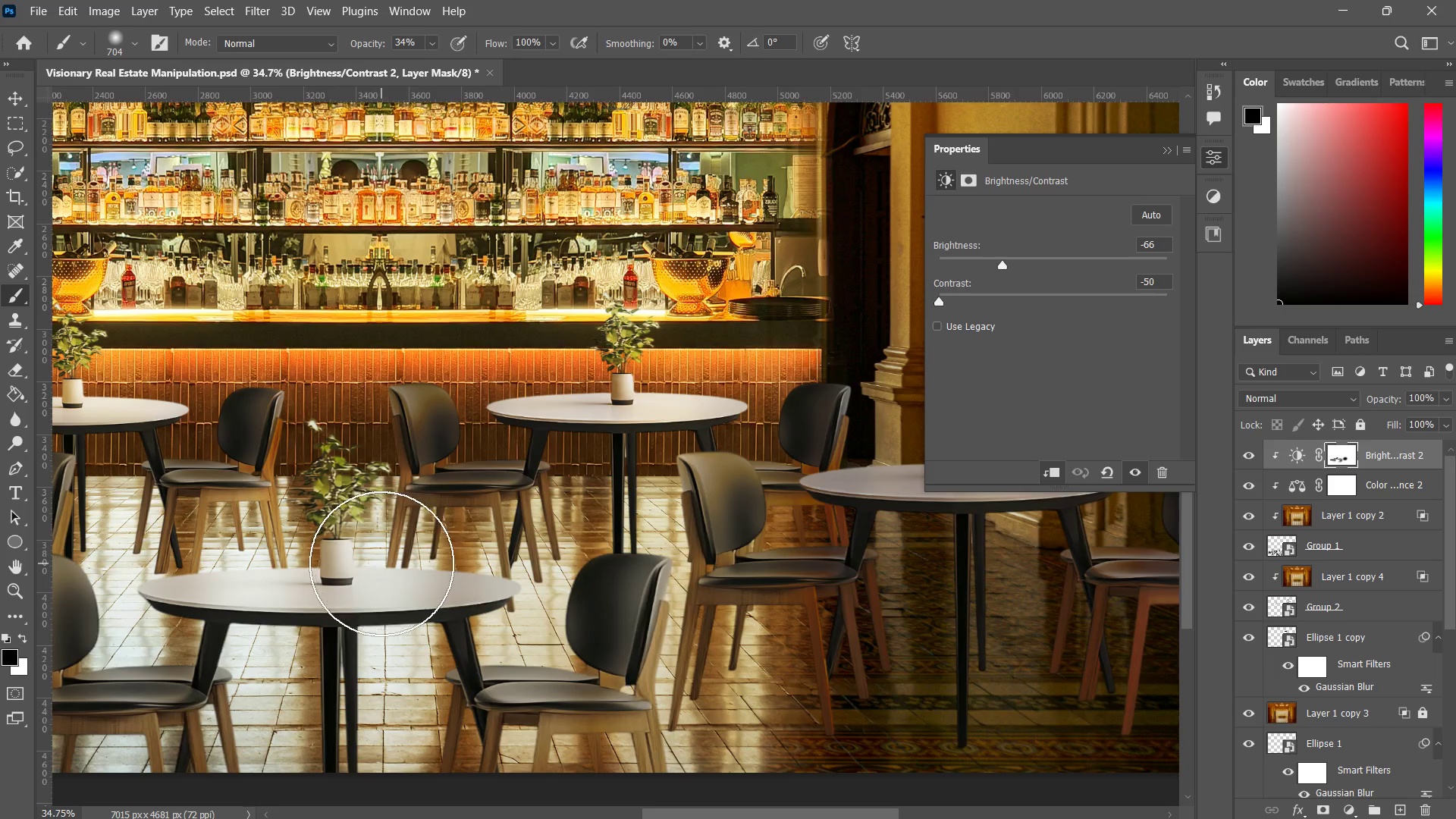 
left_click_drag(start_coordinate=[430, 564], to_coordinate=[438, 557])
 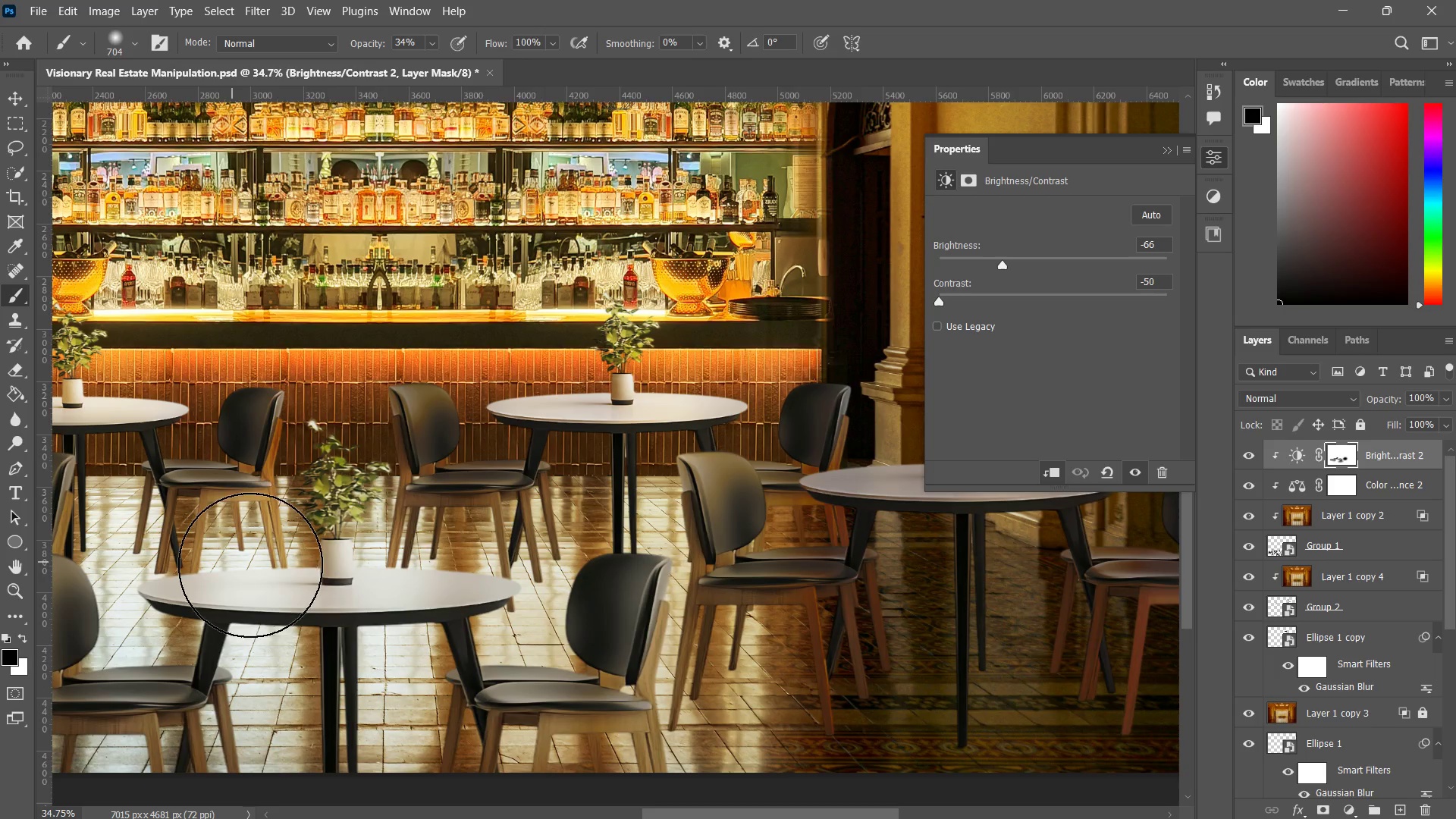 
type(zzb)
 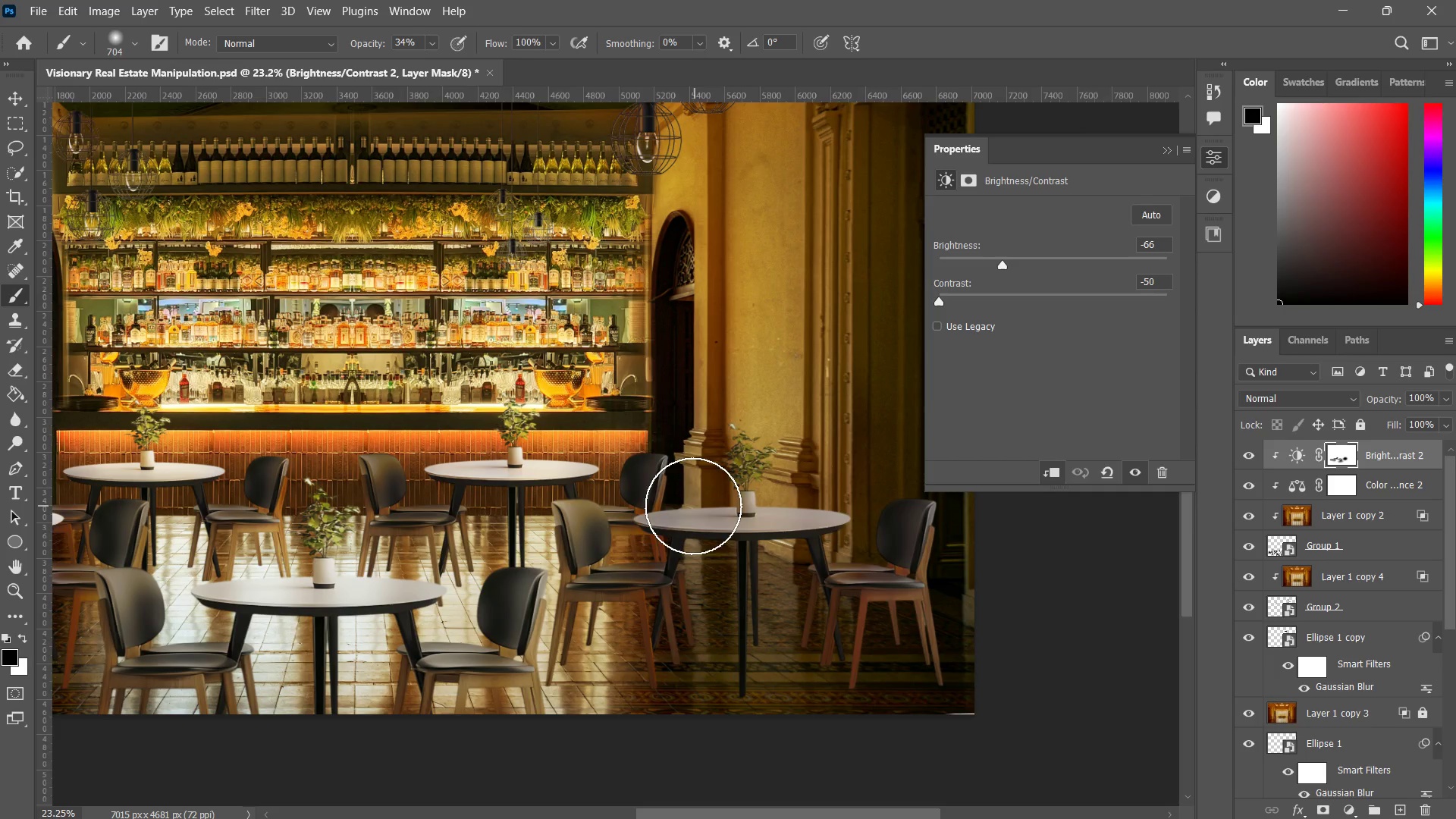 
left_click_drag(start_coordinate=[485, 532], to_coordinate=[453, 551])
 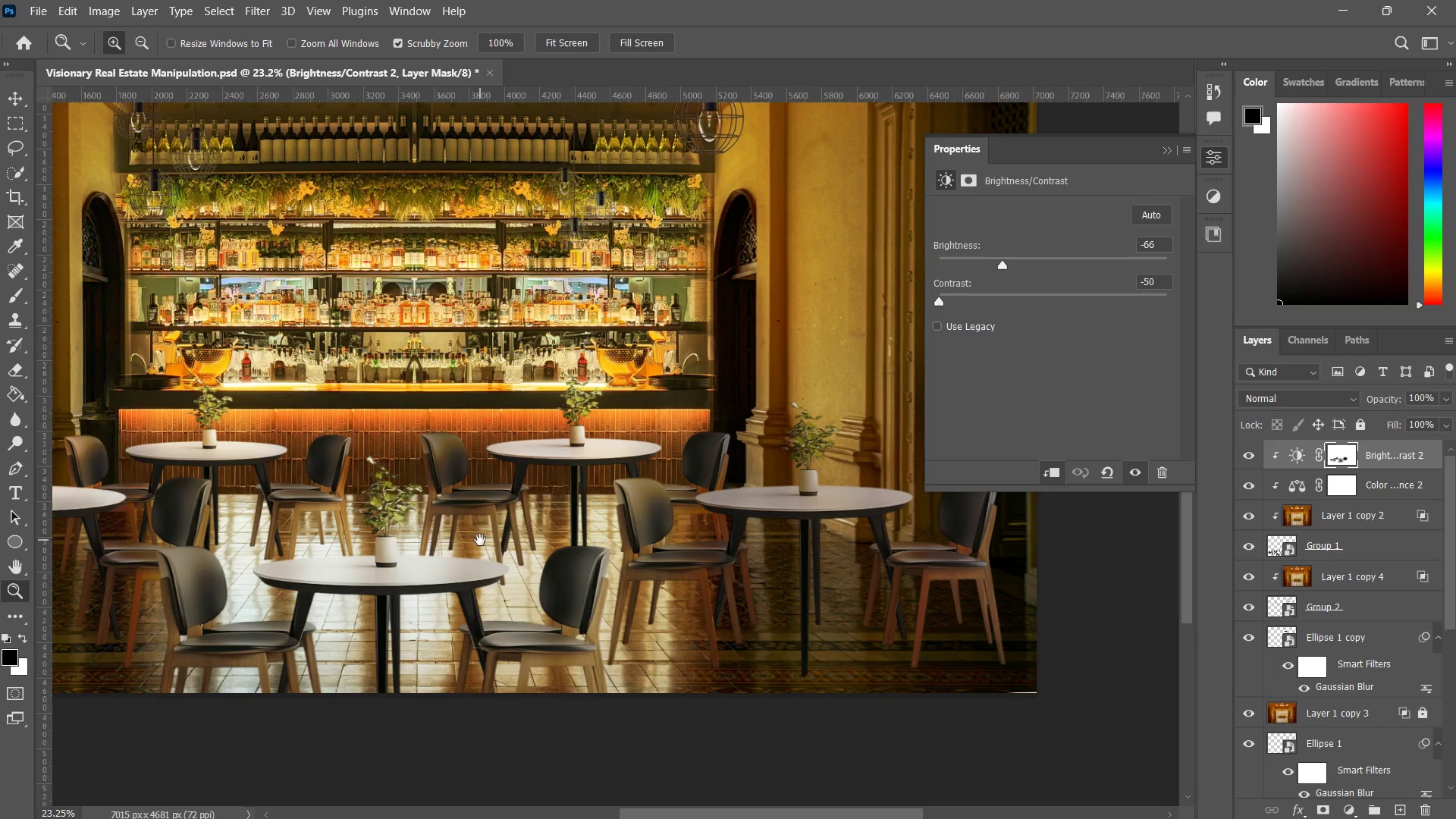 
hold_key(key=Space, duration=0.61)
 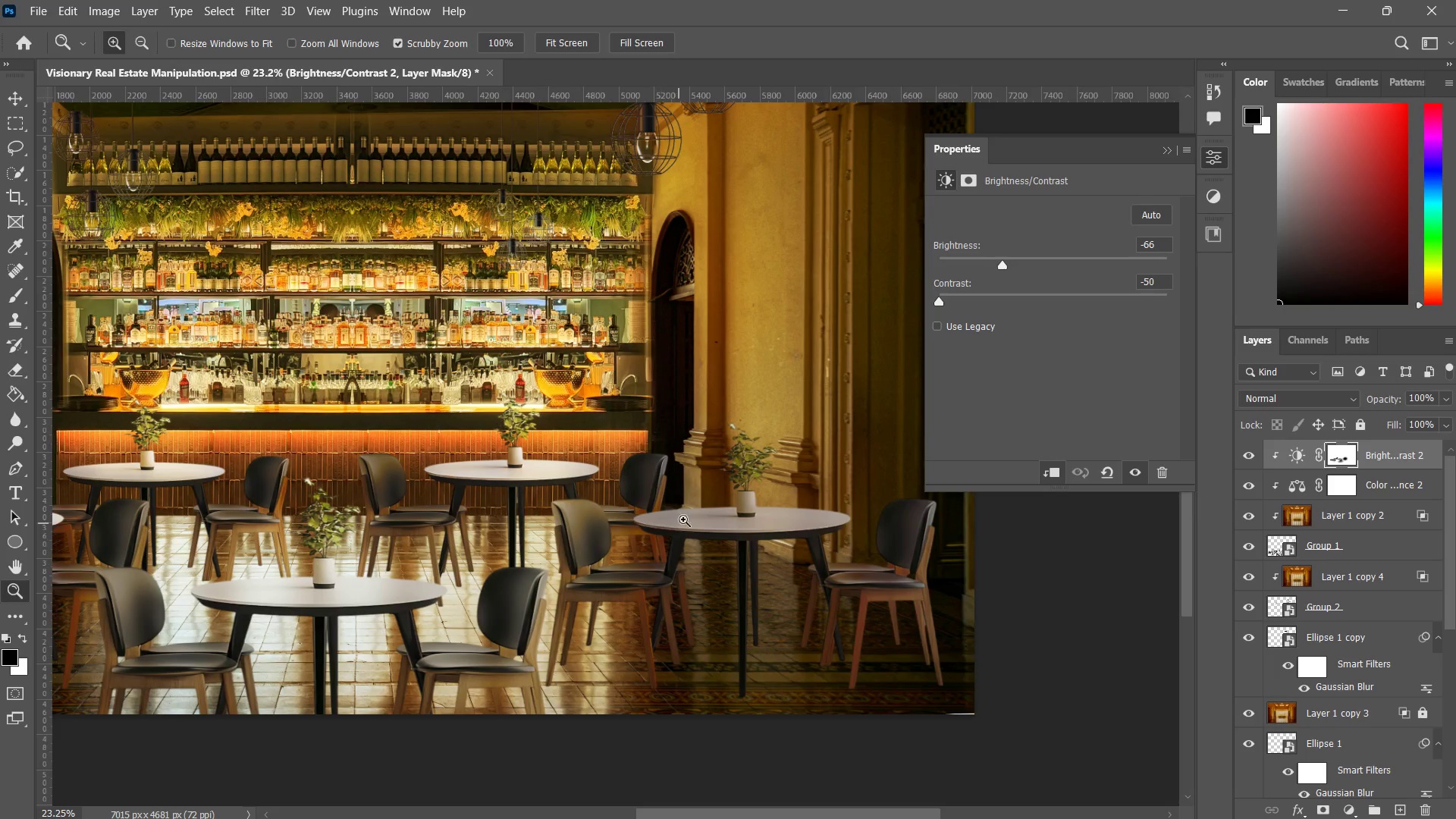 
left_click_drag(start_coordinate=[485, 538], to_coordinate=[450, 551])
 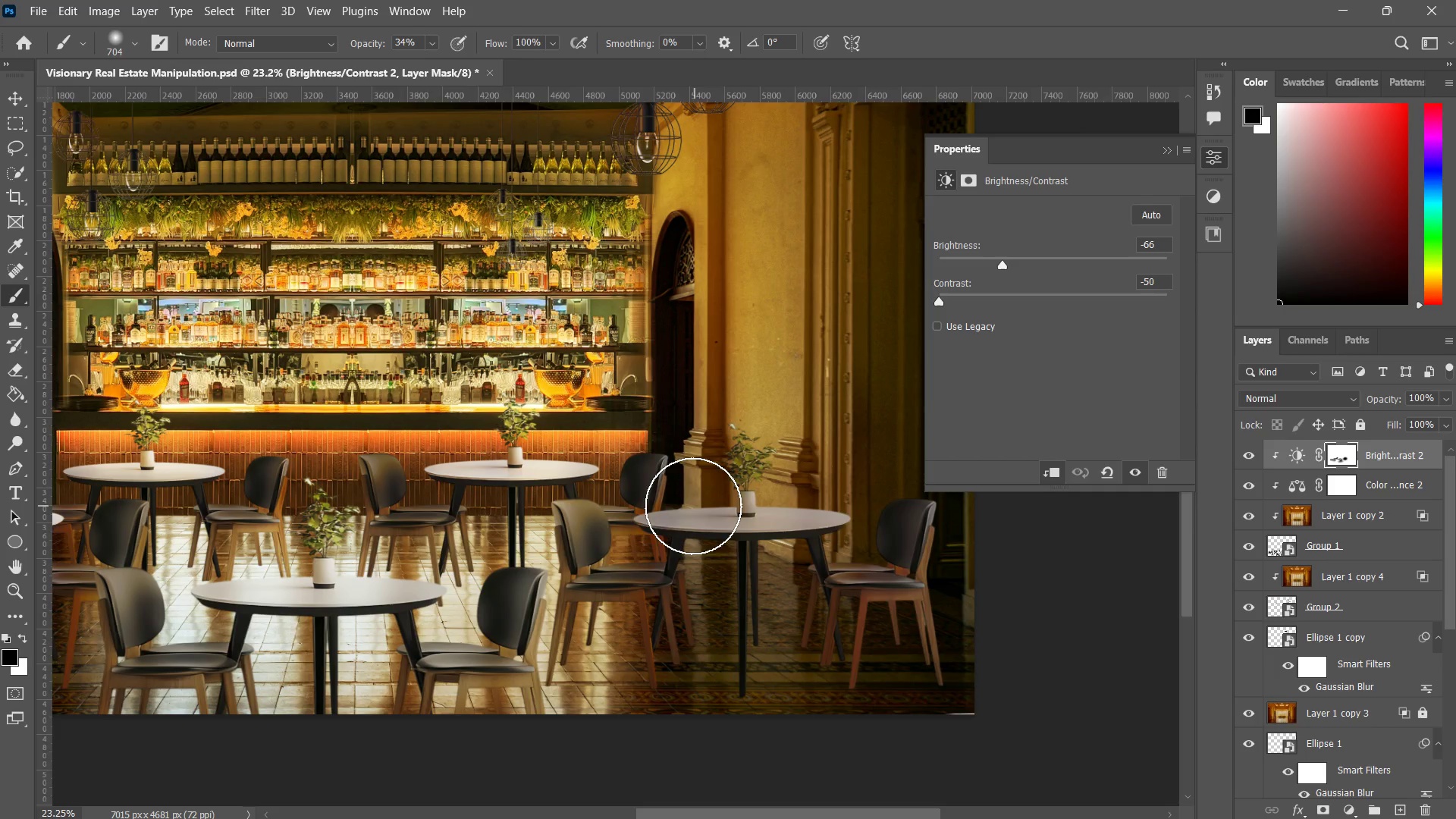 
left_click_drag(start_coordinate=[665, 482], to_coordinate=[698, 475])
 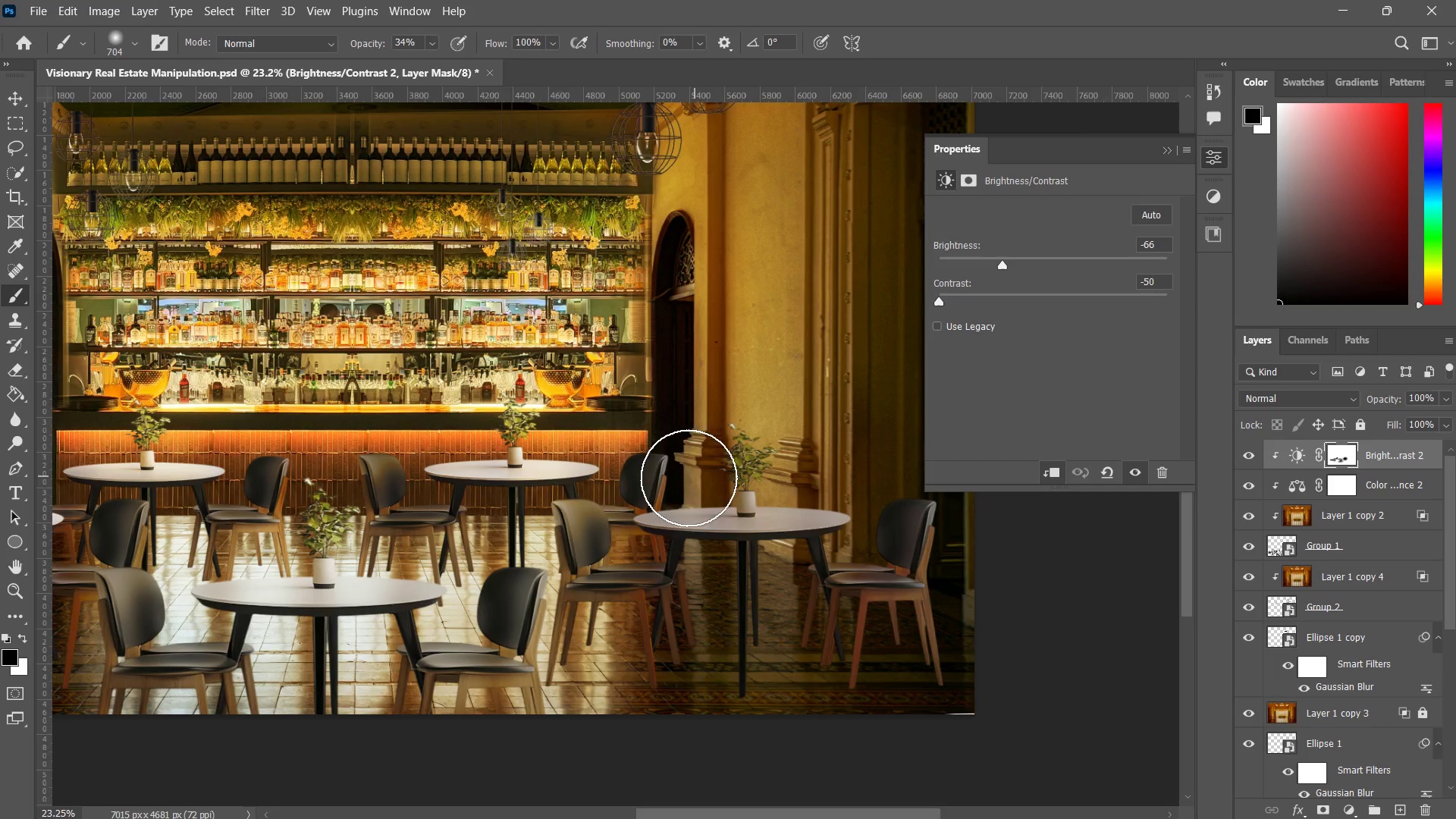 
left_click_drag(start_coordinate=[646, 491], to_coordinate=[805, 473])
 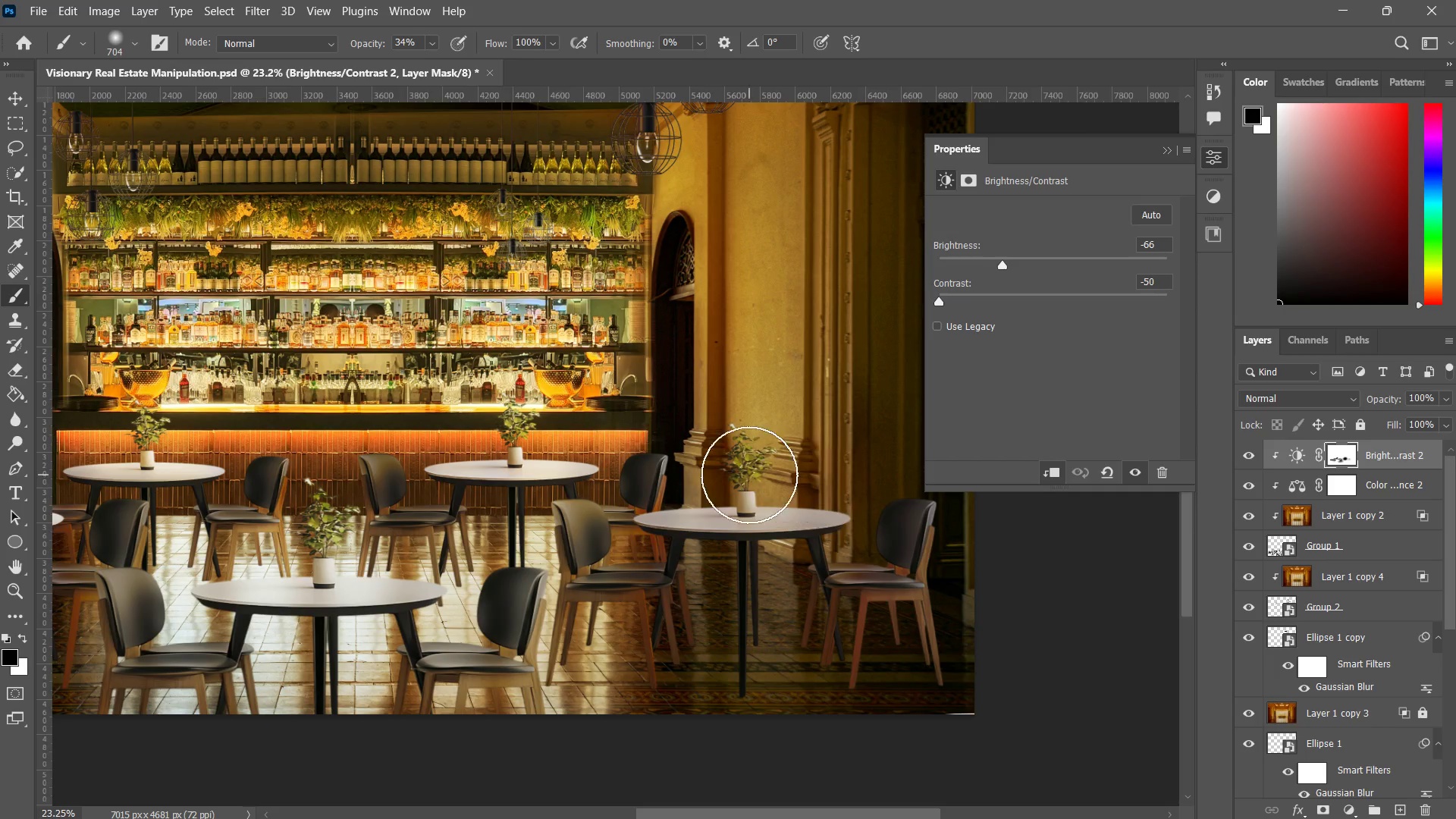 
left_click_drag(start_coordinate=[749, 475], to_coordinate=[835, 469])
 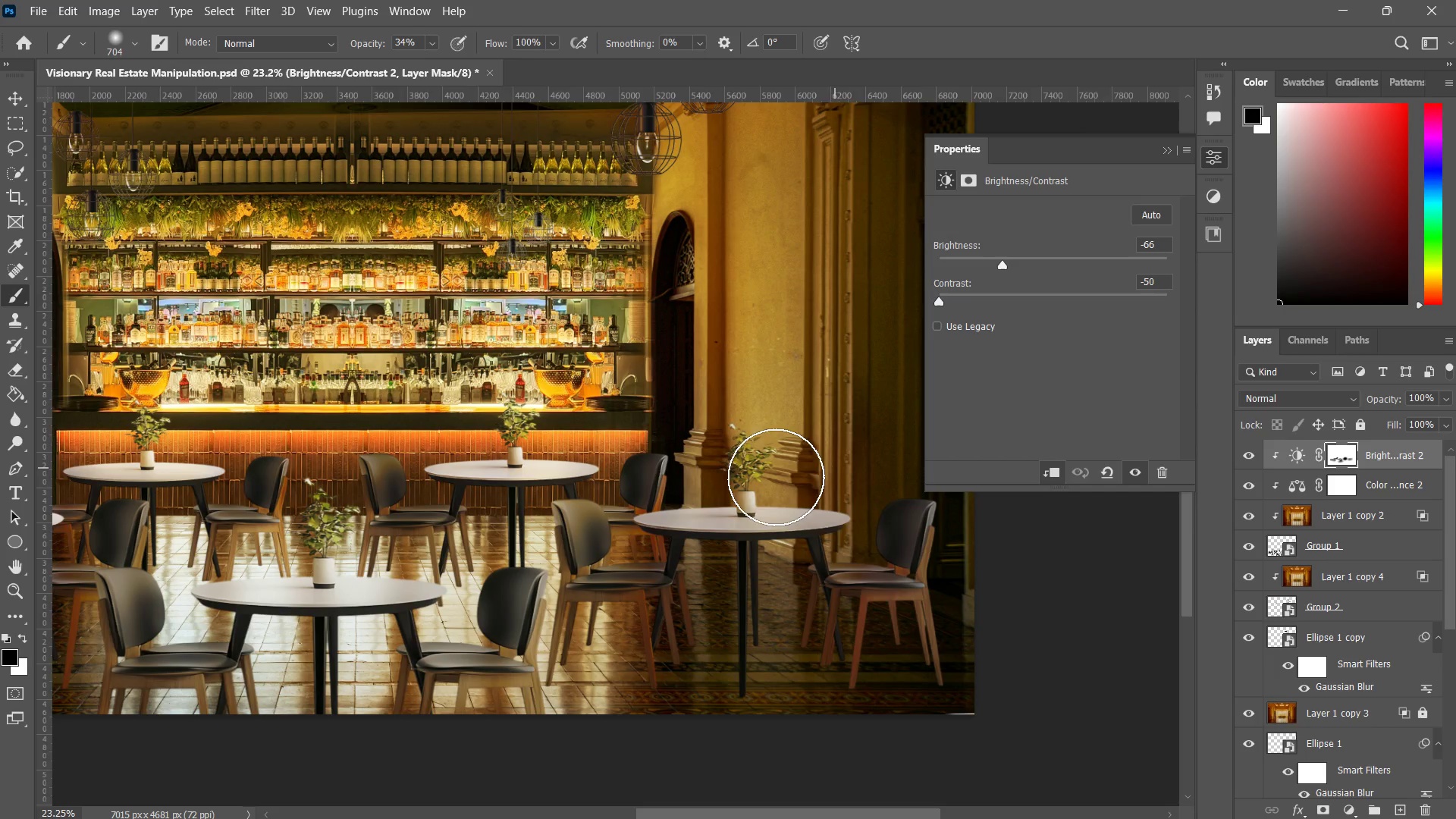 
left_click_drag(start_coordinate=[766, 485], to_coordinate=[818, 485])
 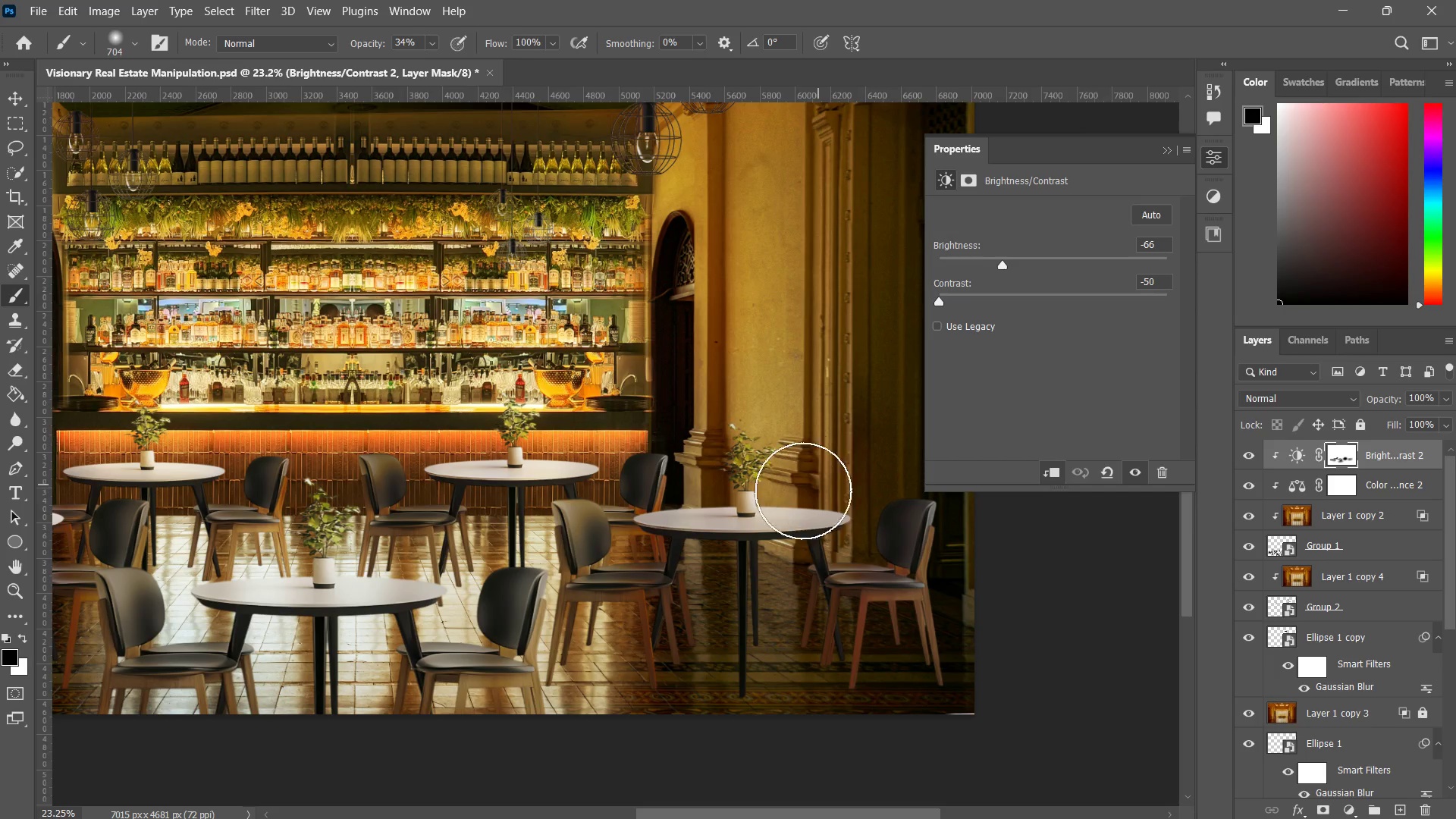 
left_click_drag(start_coordinate=[818, 485], to_coordinate=[705, 494])
 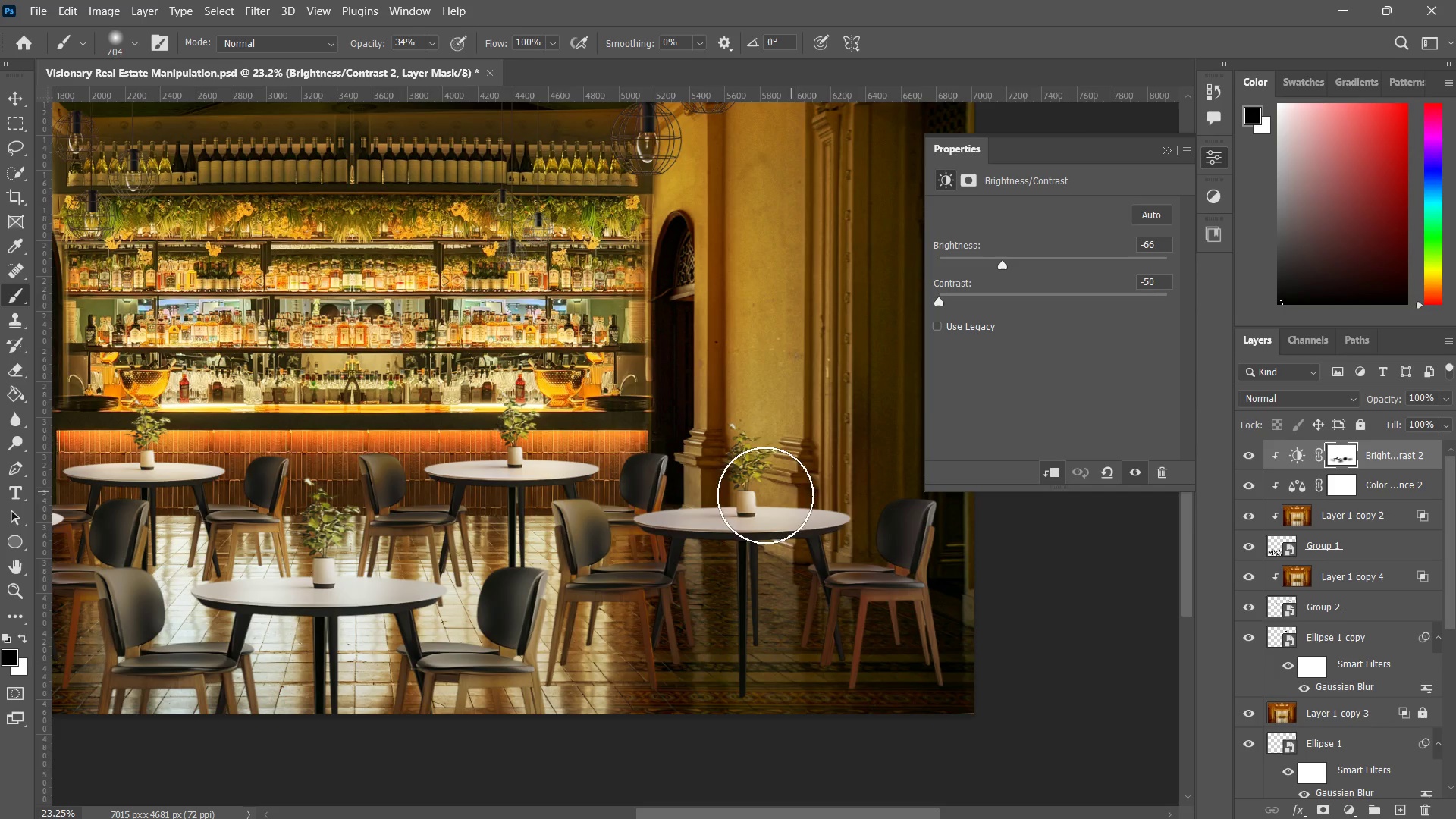 
left_click_drag(start_coordinate=[771, 494], to_coordinate=[673, 523])
 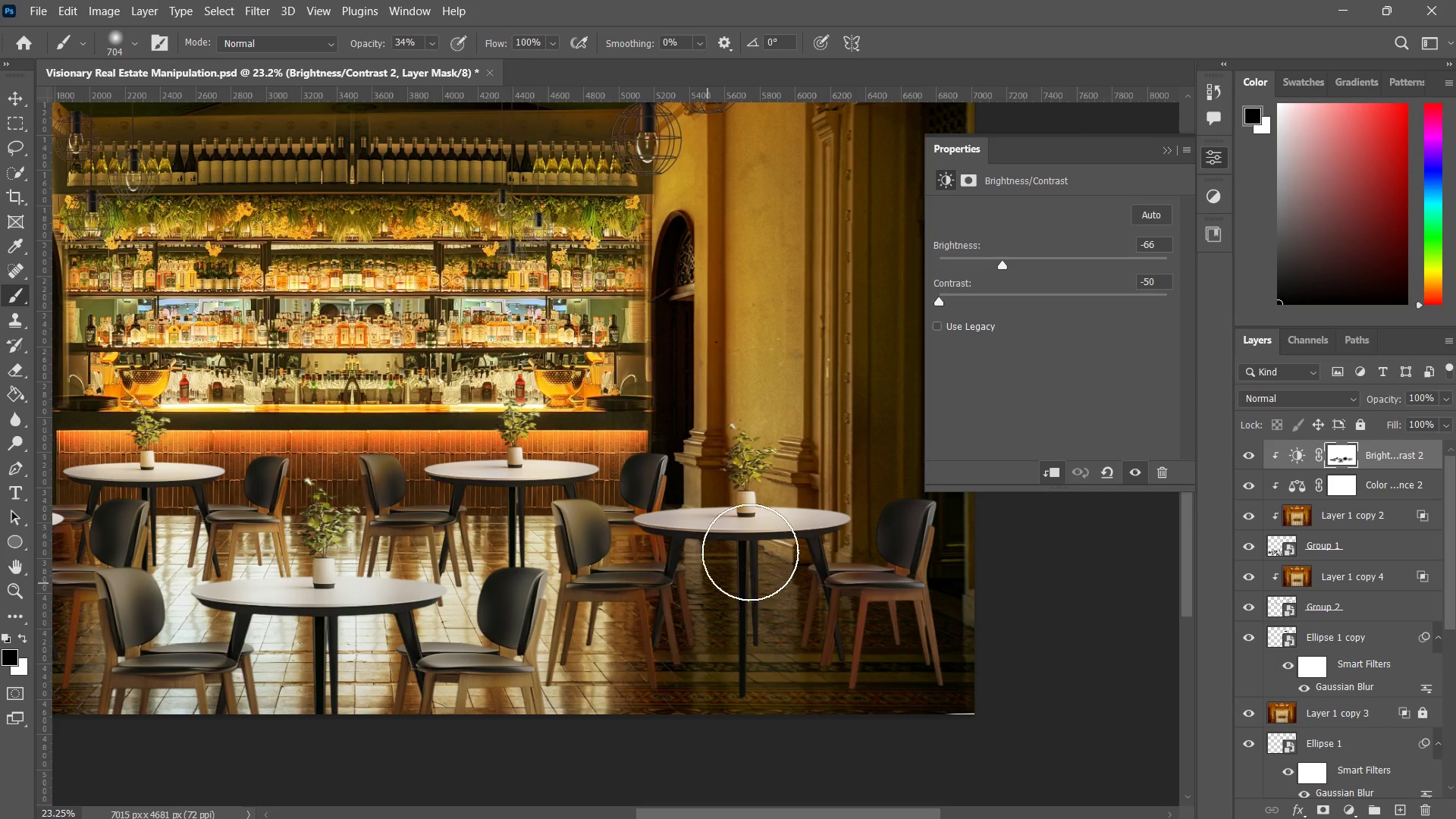 
left_click_drag(start_coordinate=[765, 543], to_coordinate=[747, 656])
 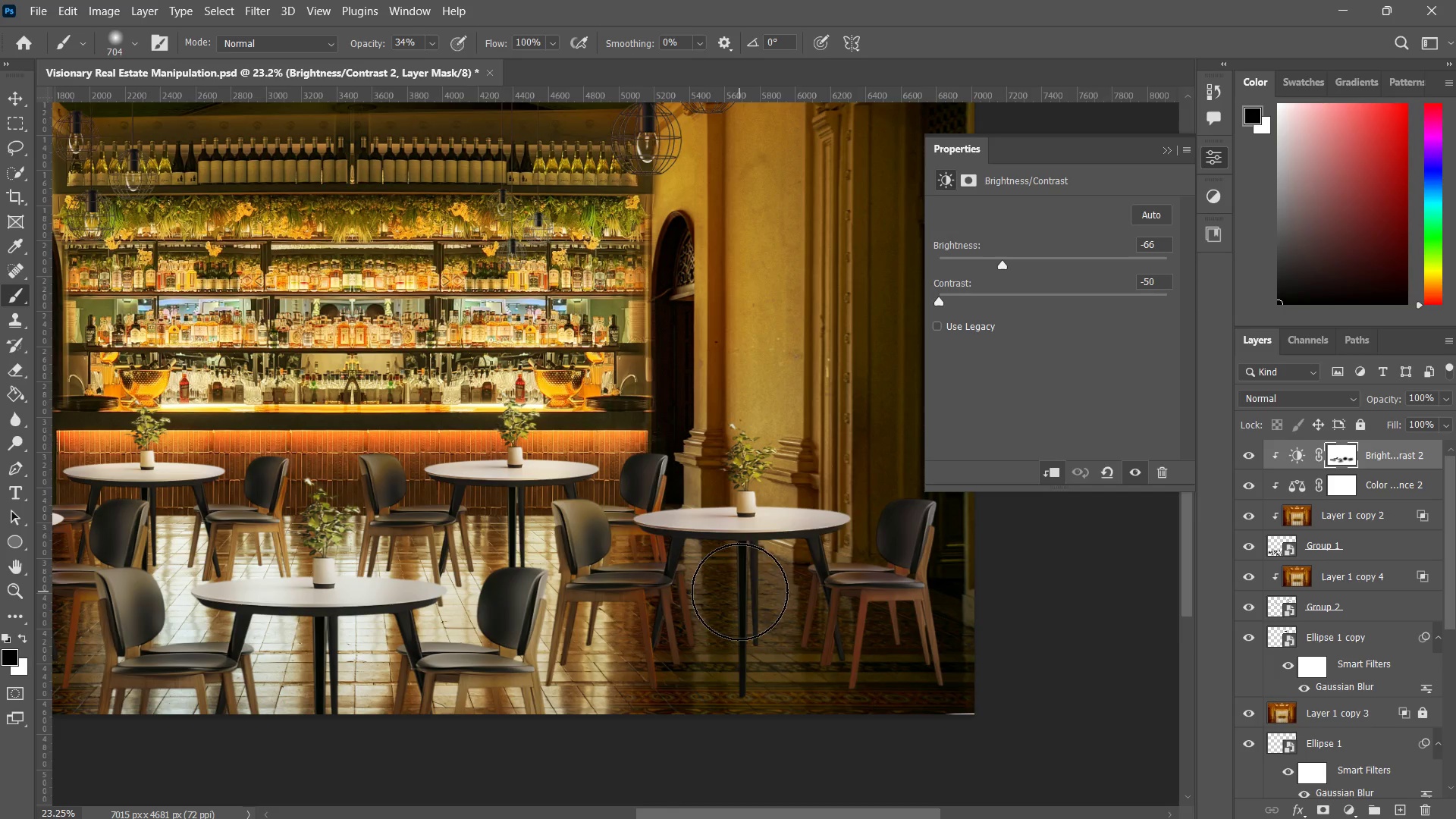 
left_click_drag(start_coordinate=[739, 592], to_coordinate=[747, 651])
 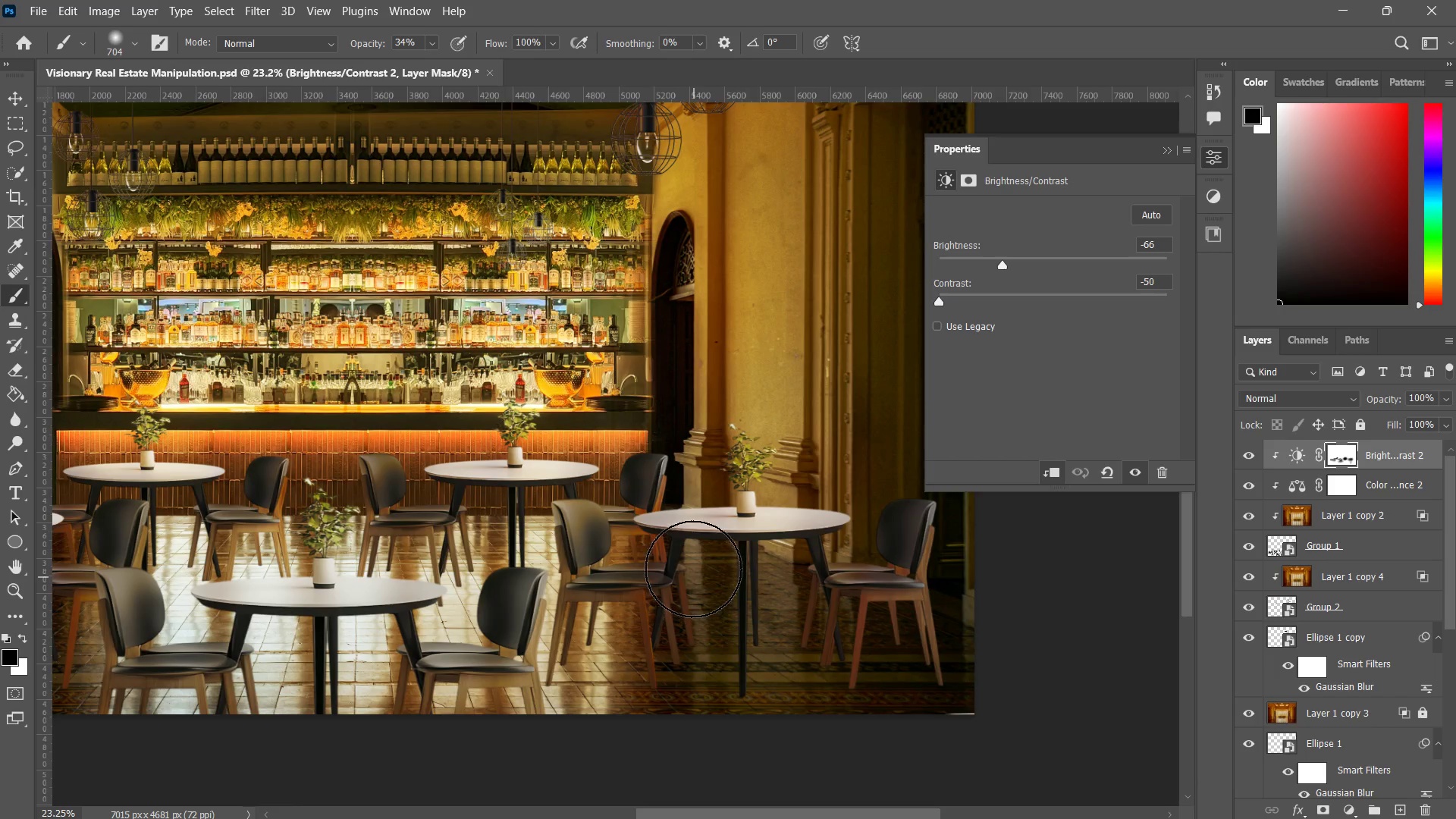 
type(zzz)
 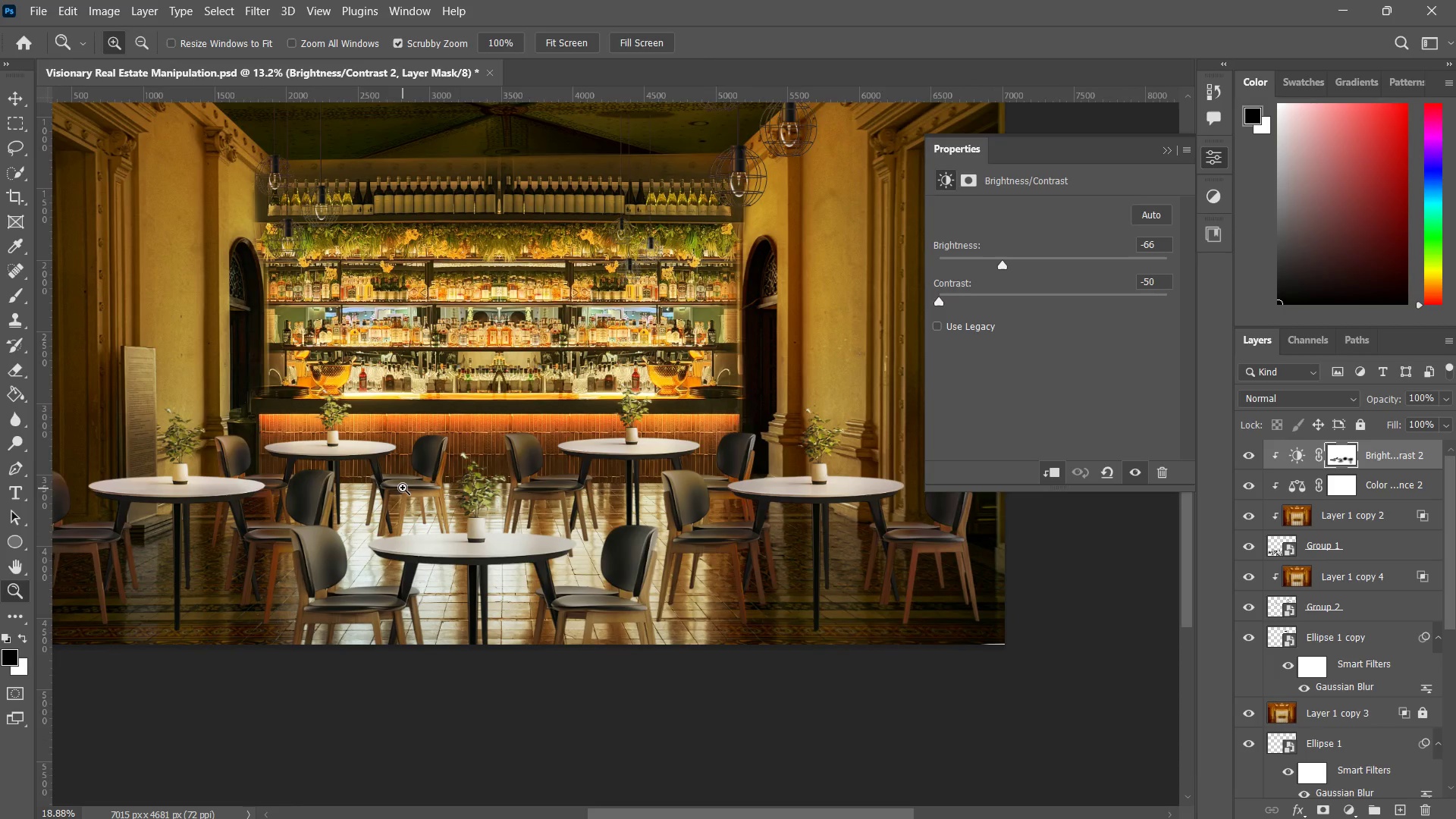 
left_click_drag(start_coordinate=[474, 466], to_coordinate=[431, 532])
 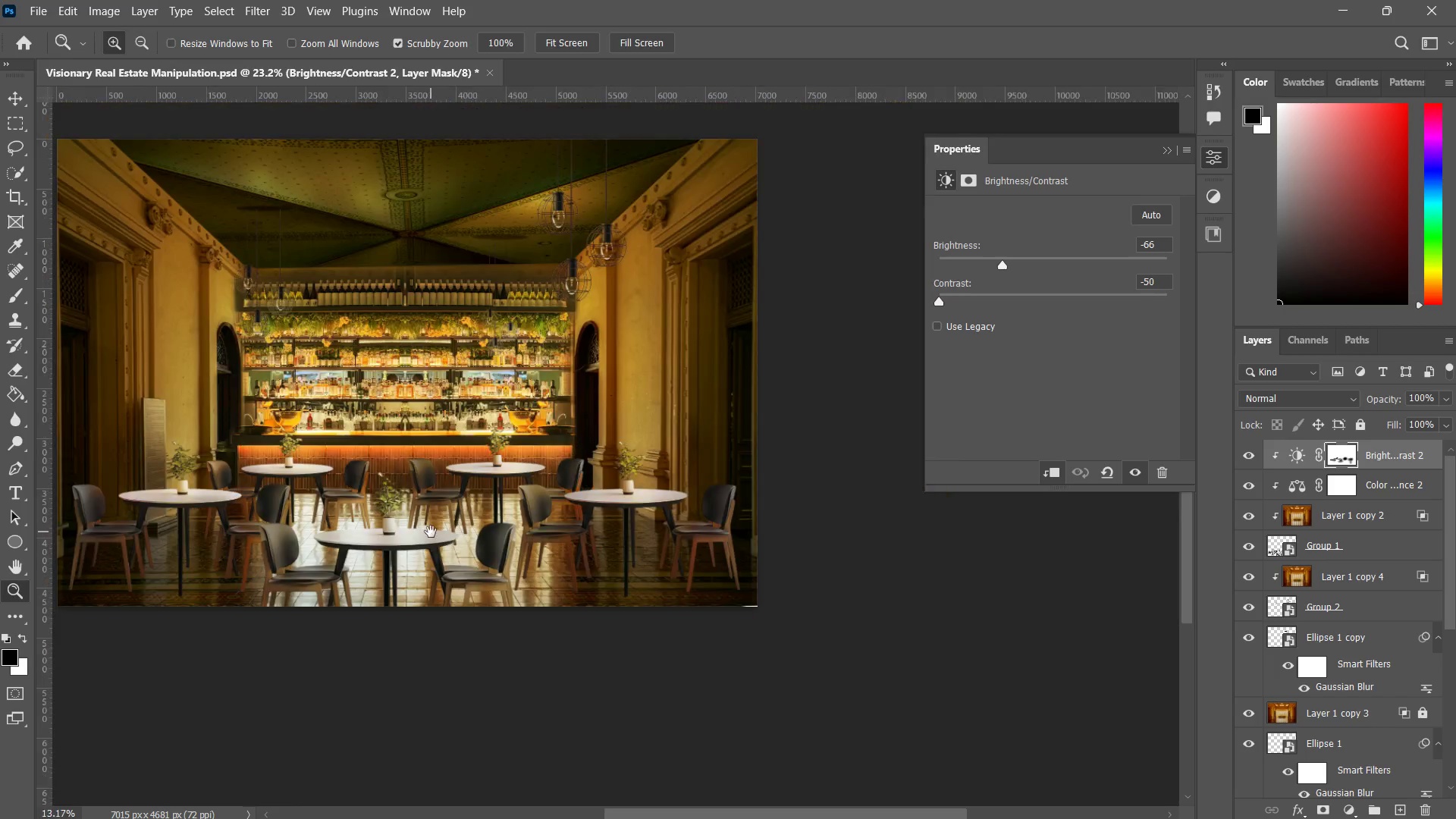 
hold_key(key=Space, duration=0.41)
 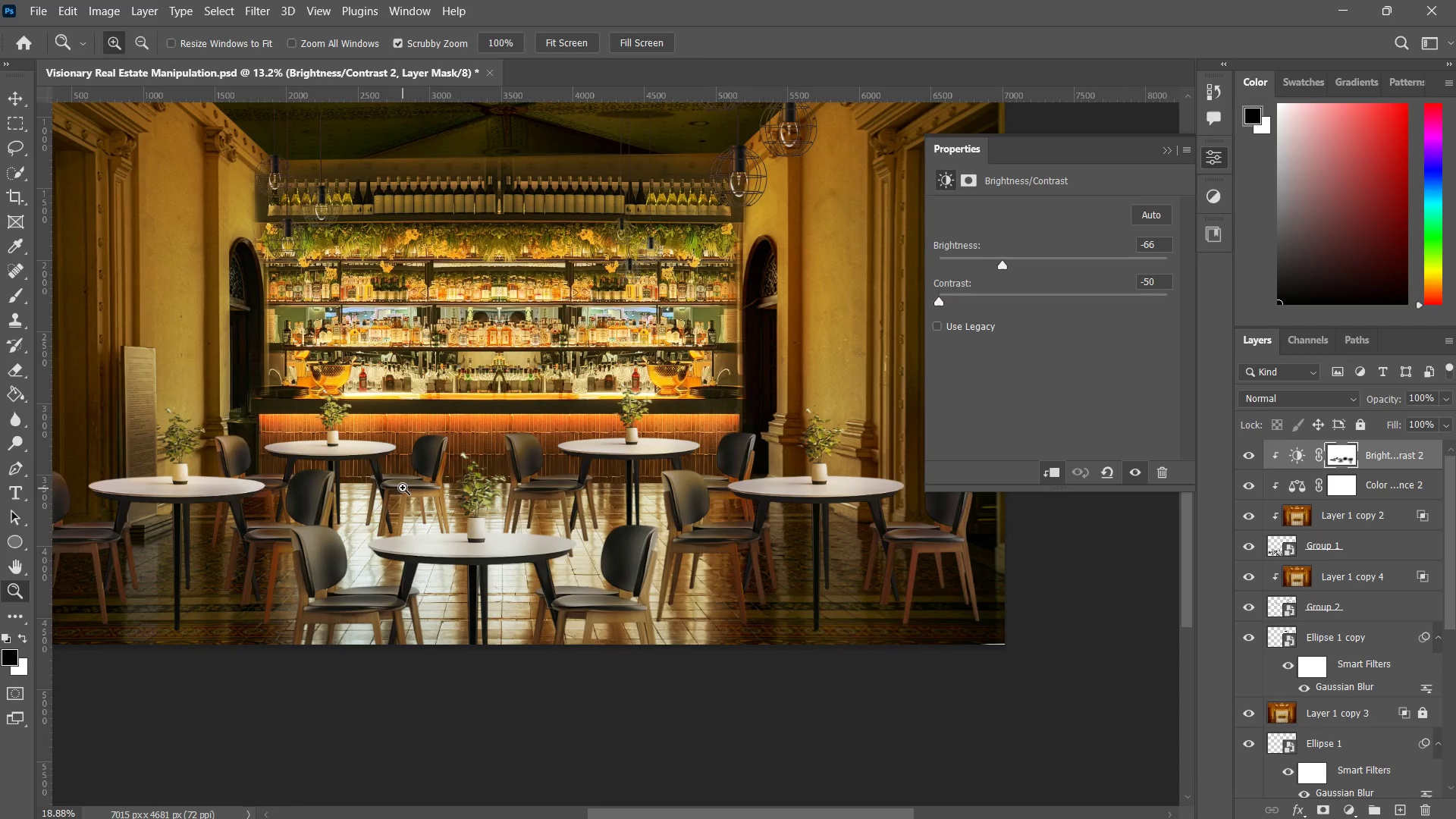 
left_click_drag(start_coordinate=[403, 526], to_coordinate=[455, 519])
 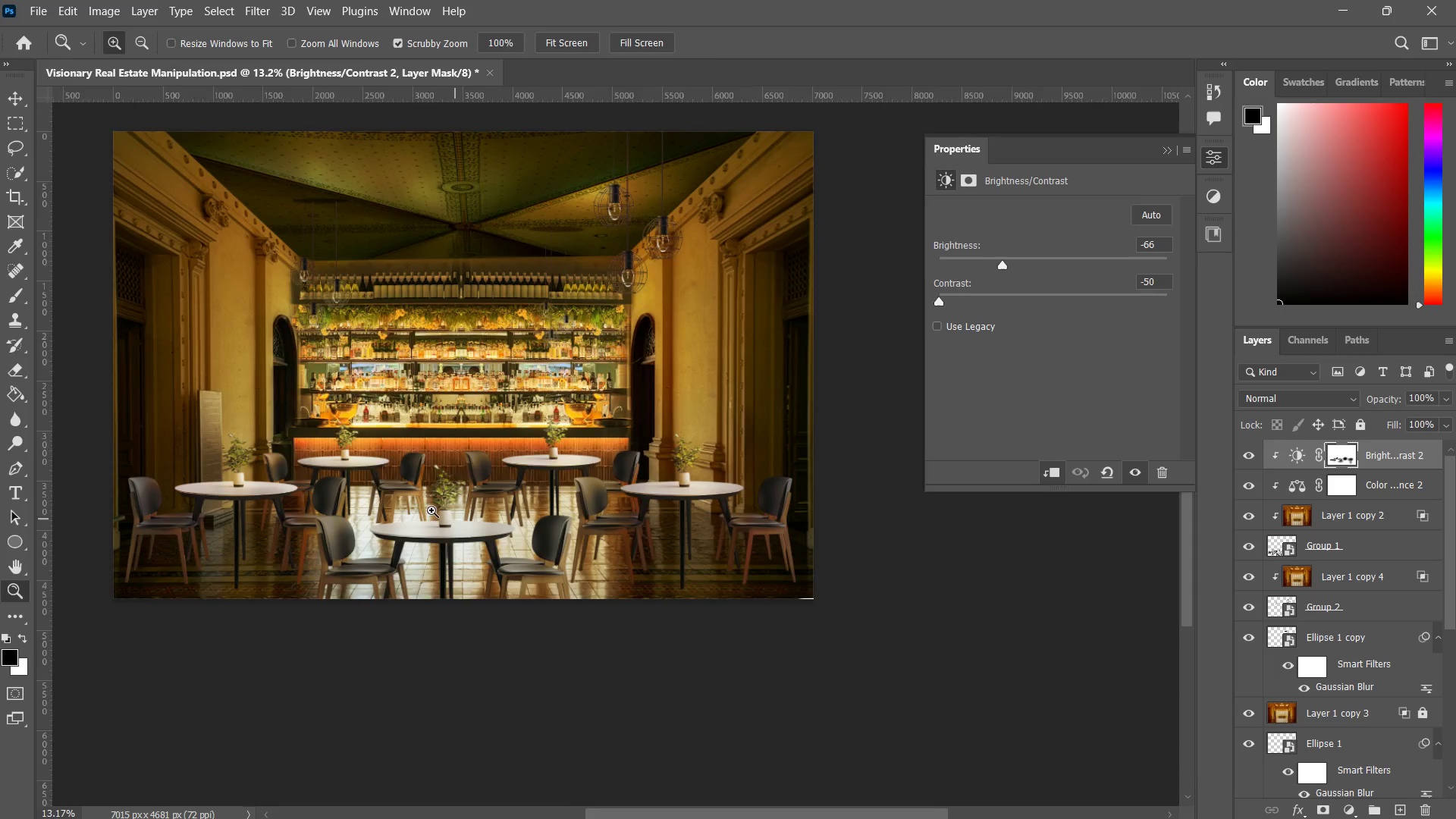 
left_click_drag(start_coordinate=[374, 495], to_coordinate=[403, 488])
 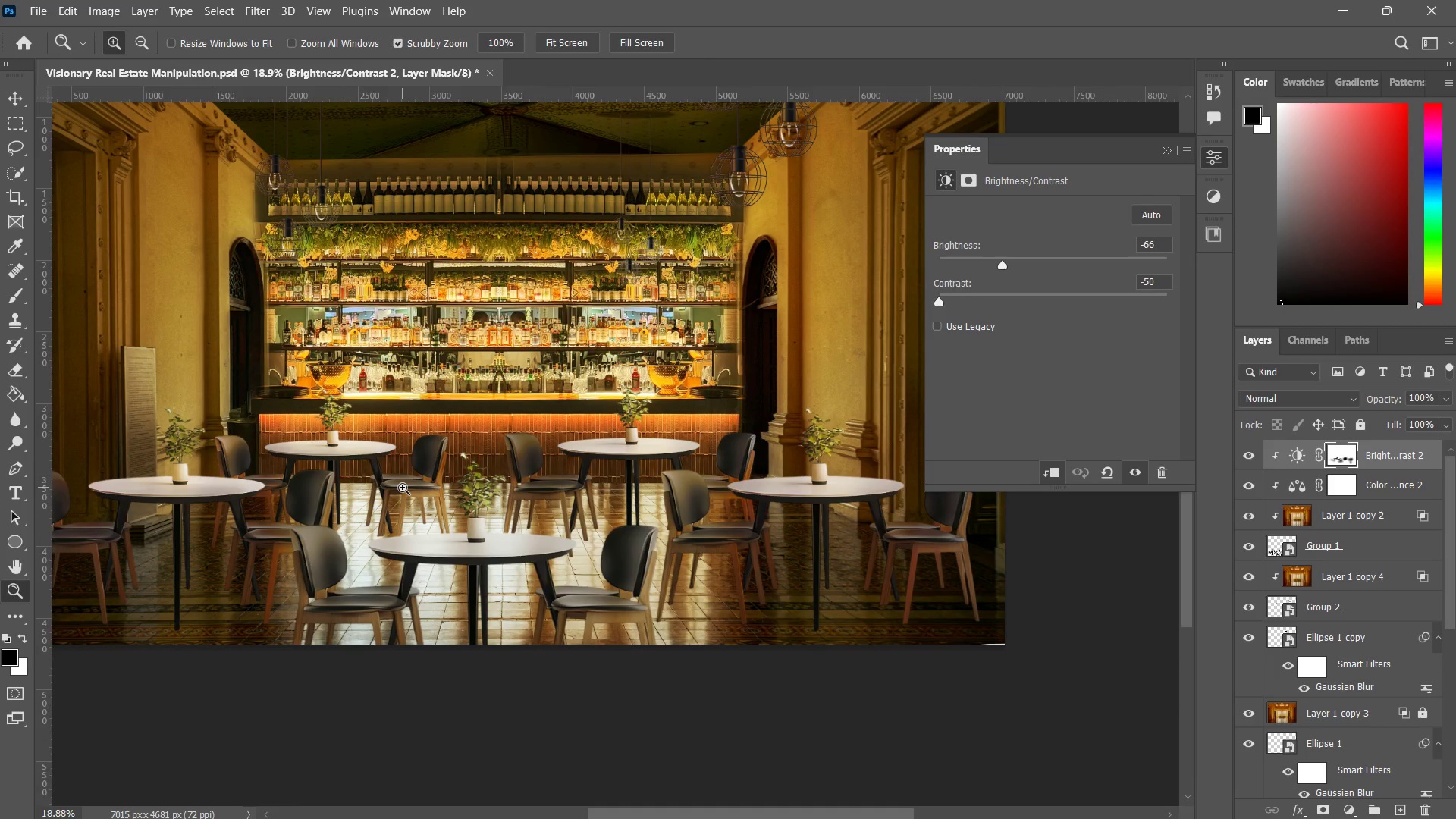 
left_click_drag(start_coordinate=[390, 516], to_coordinate=[391, 568])
 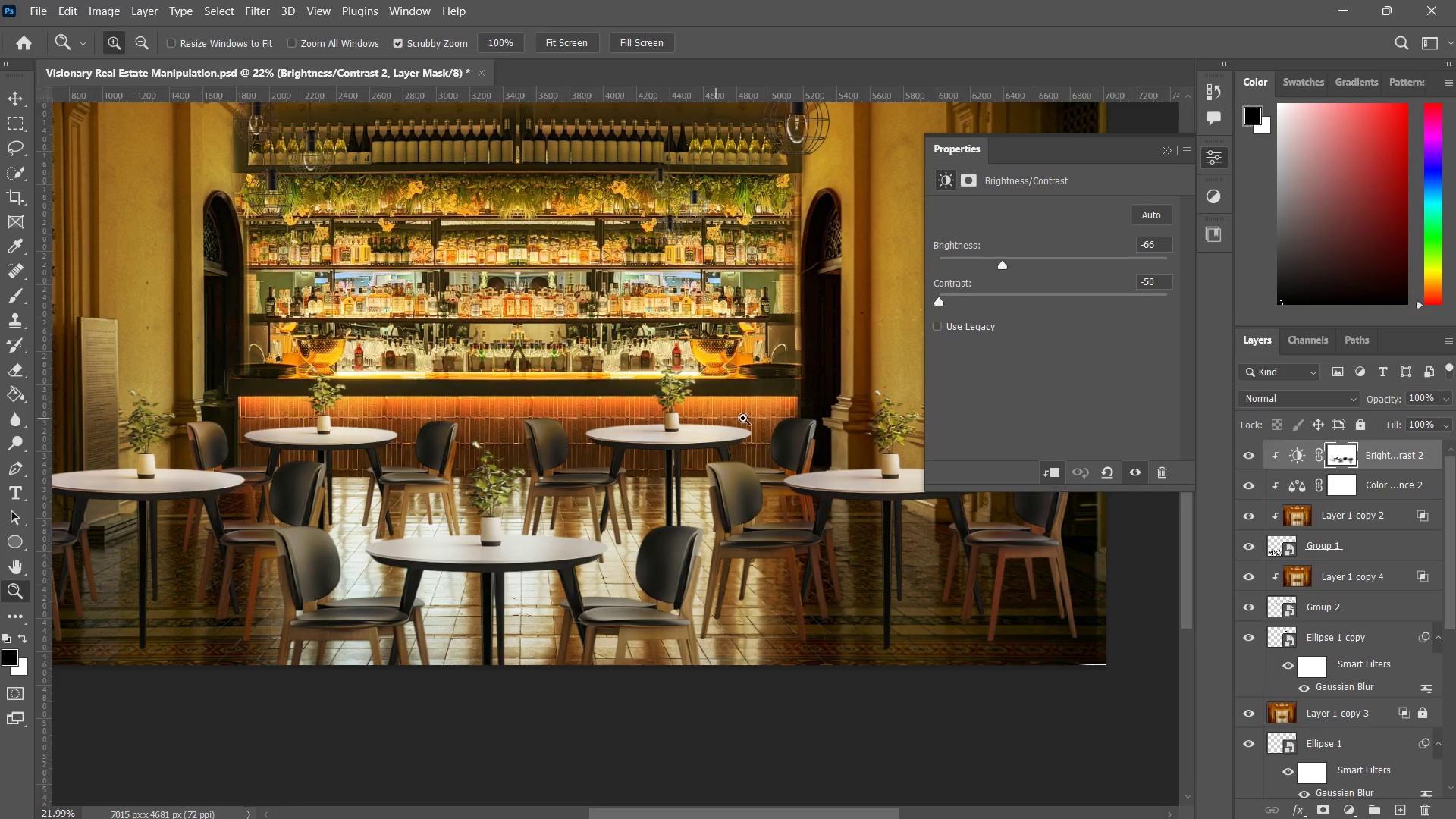 
mouse_move([1406, 499])
 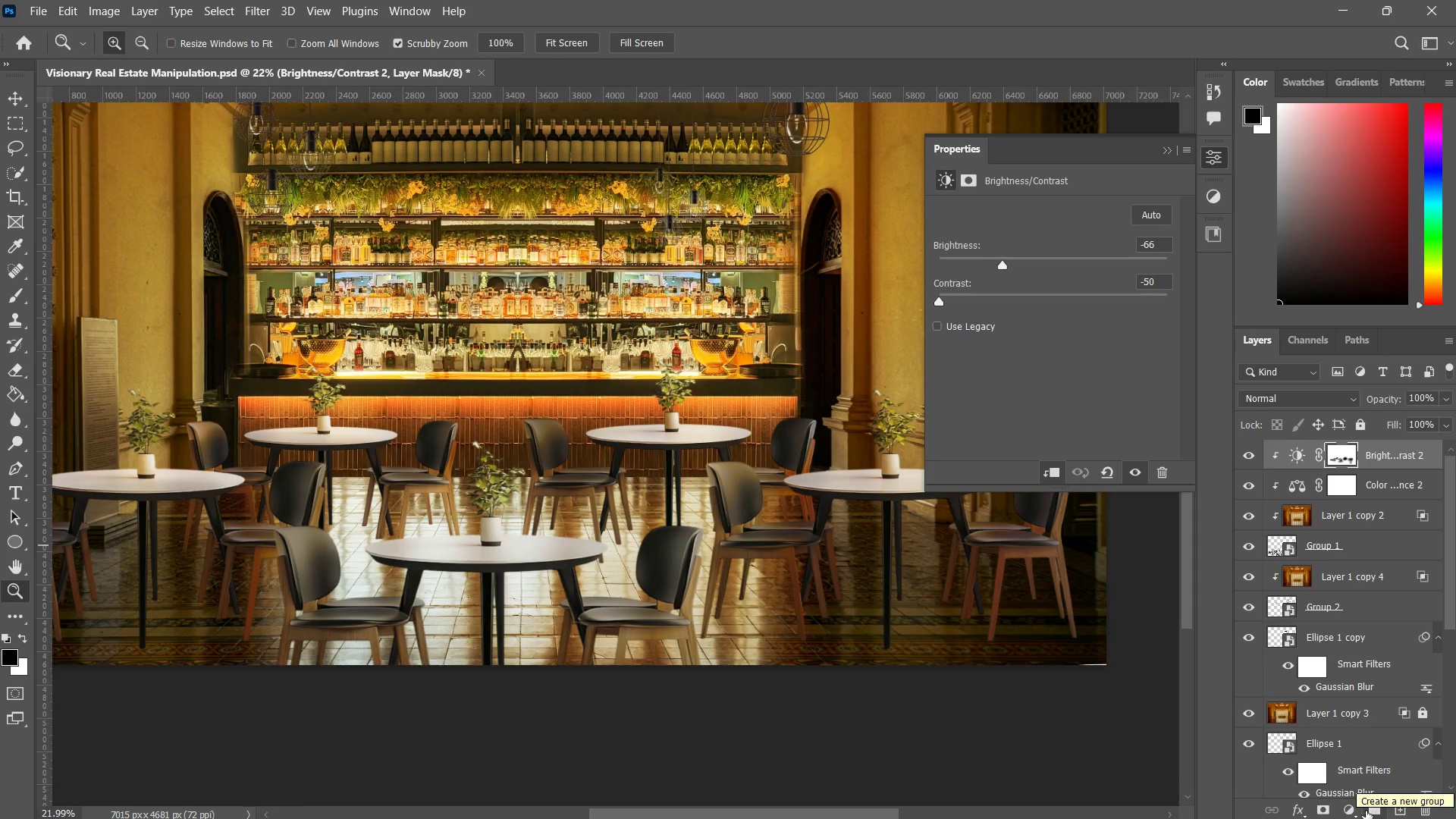 
left_click([1353, 814])
 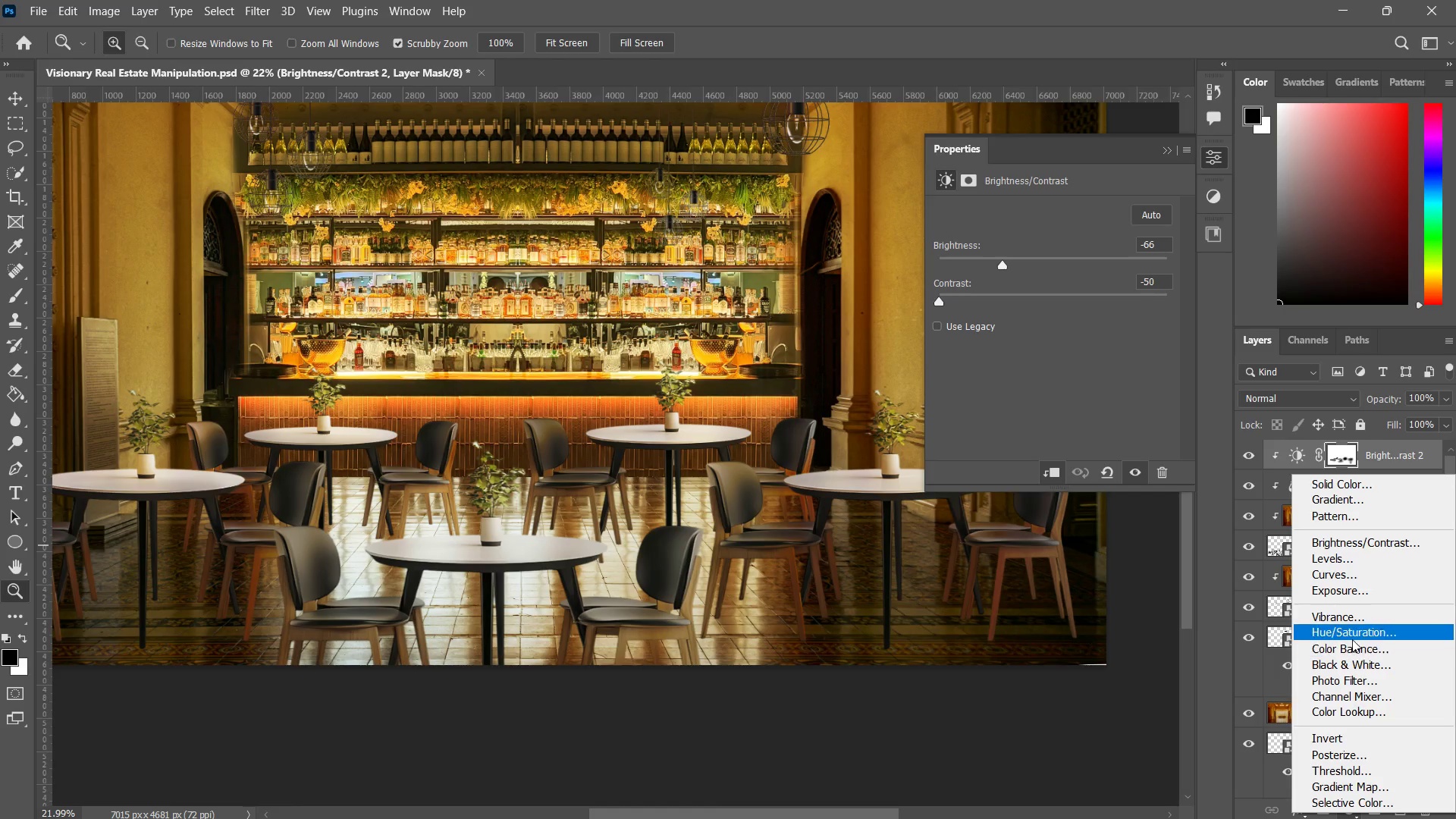 
left_click([1357, 617])
 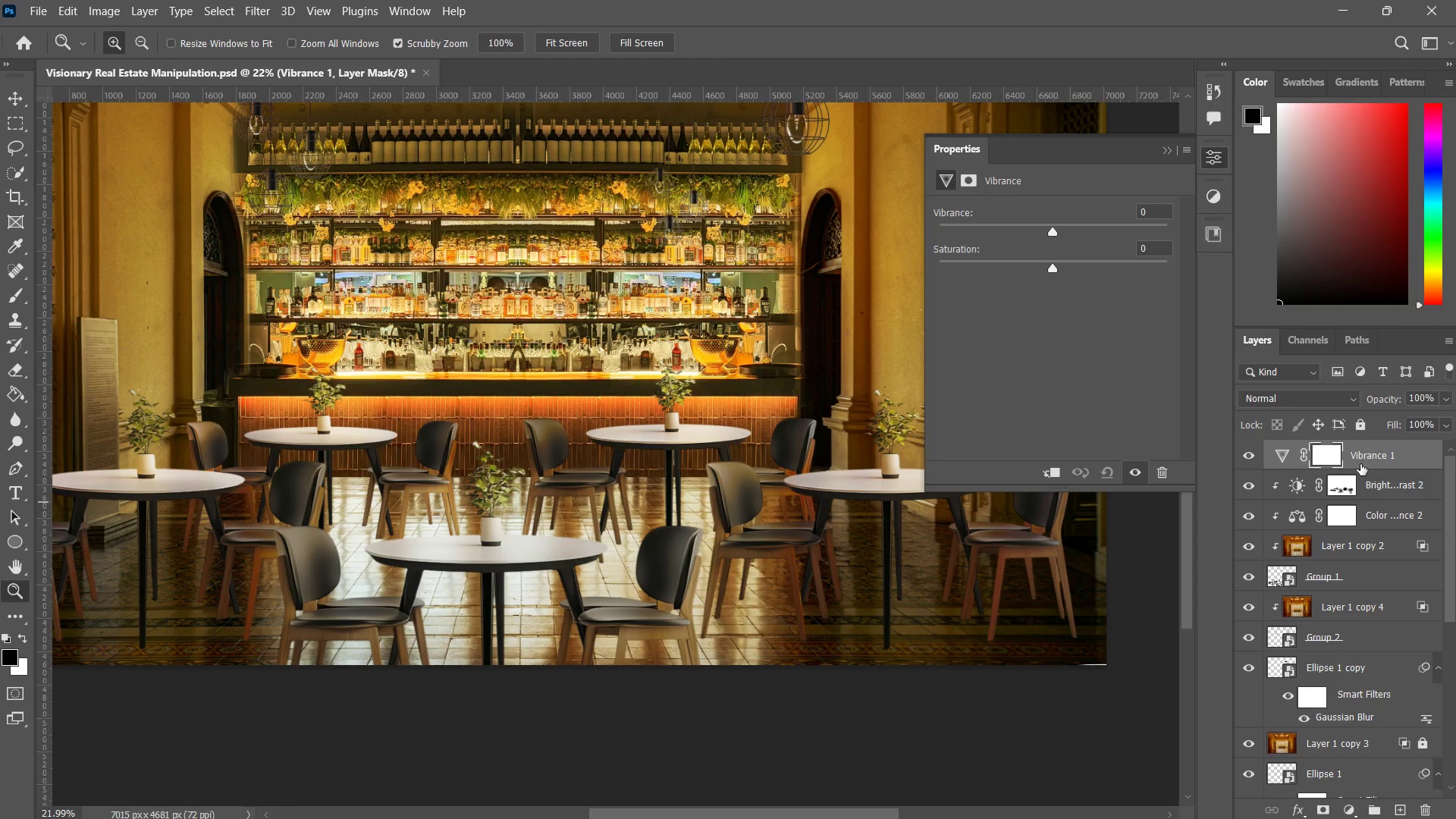 
hold_key(key=AltLeft, duration=1.19)
left_click([1372, 469])
 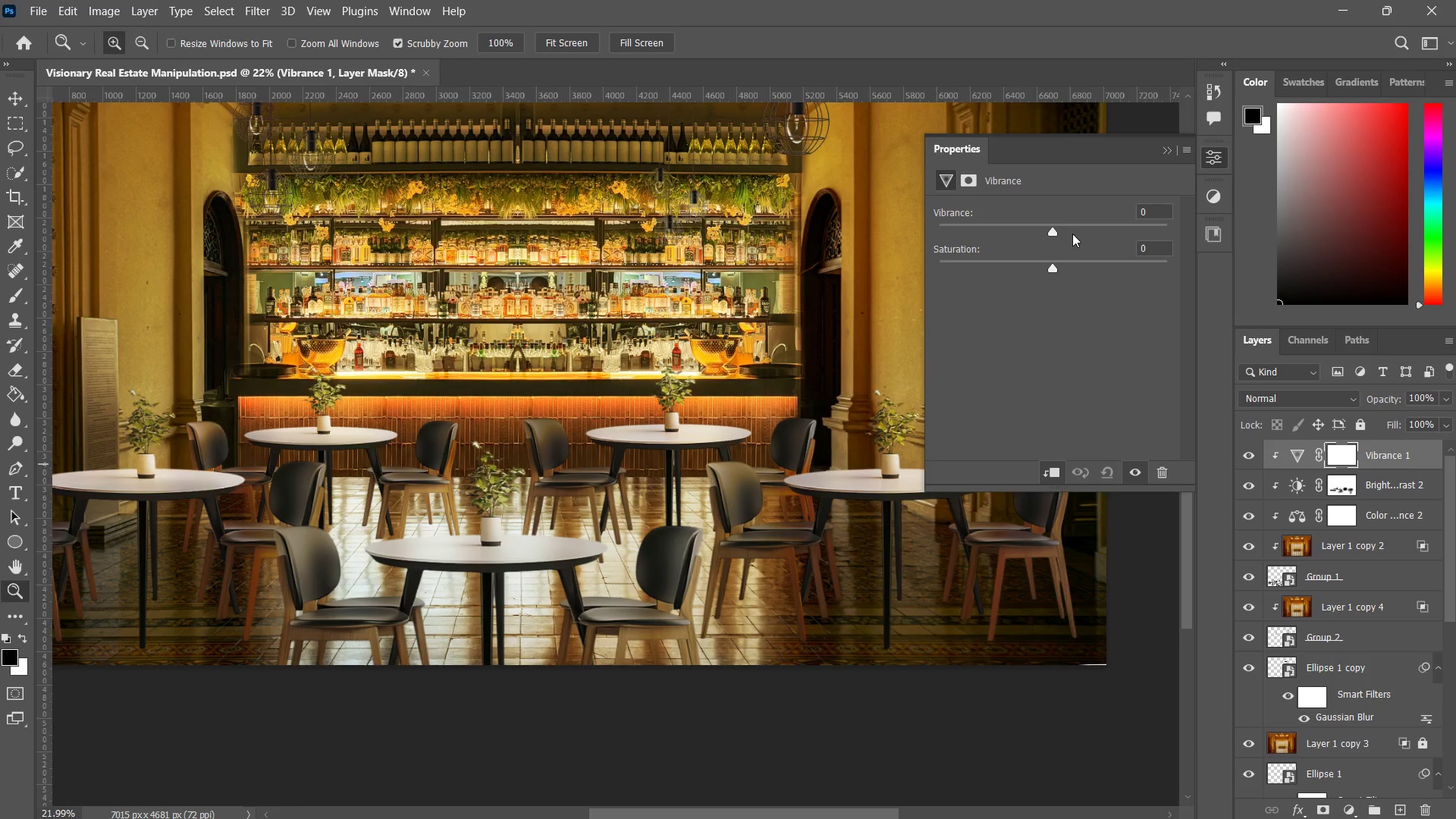 
left_click_drag(start_coordinate=[1056, 229], to_coordinate=[1106, 267])
 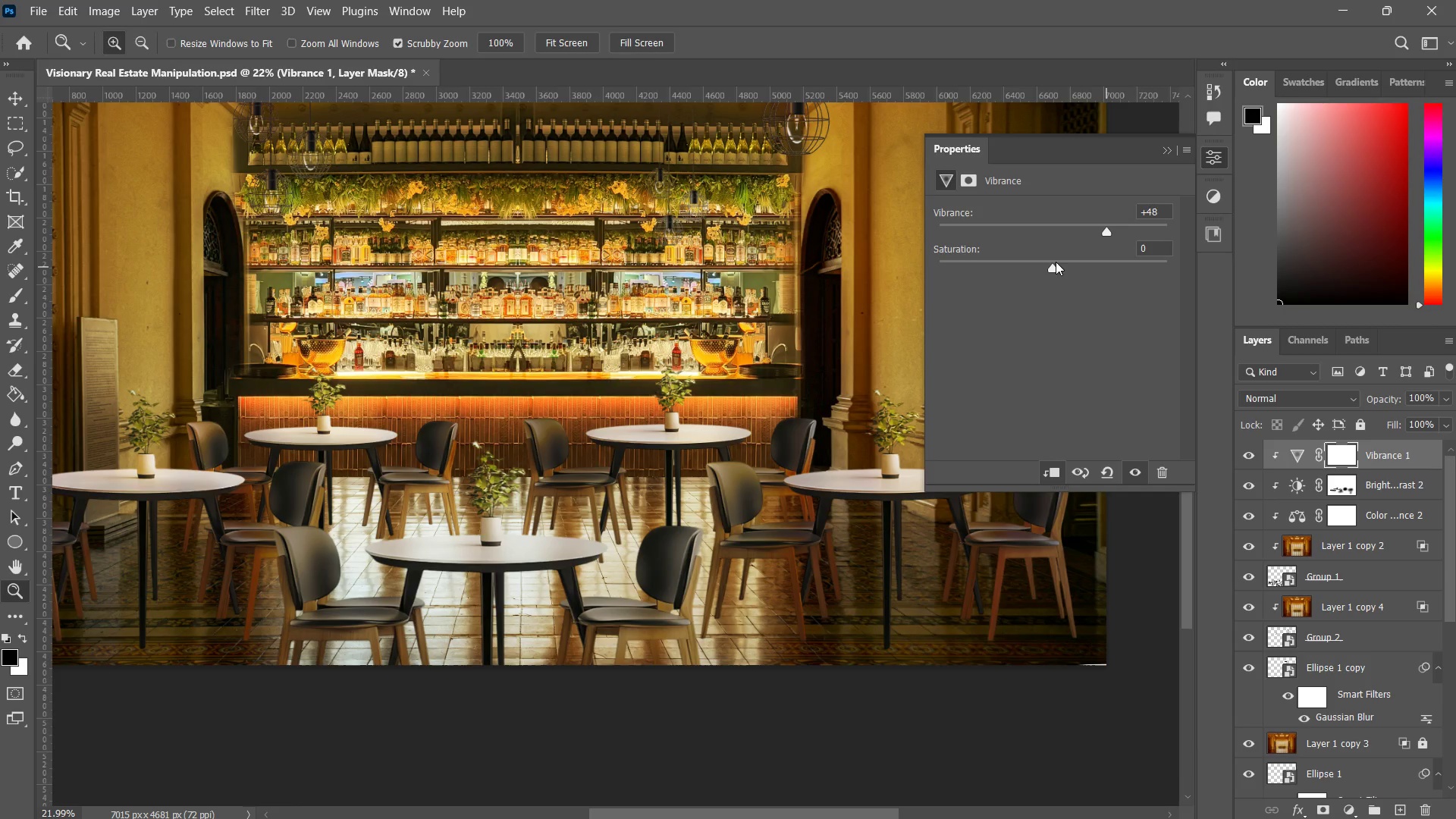 
left_click_drag(start_coordinate=[1055, 262], to_coordinate=[1088, 272])
 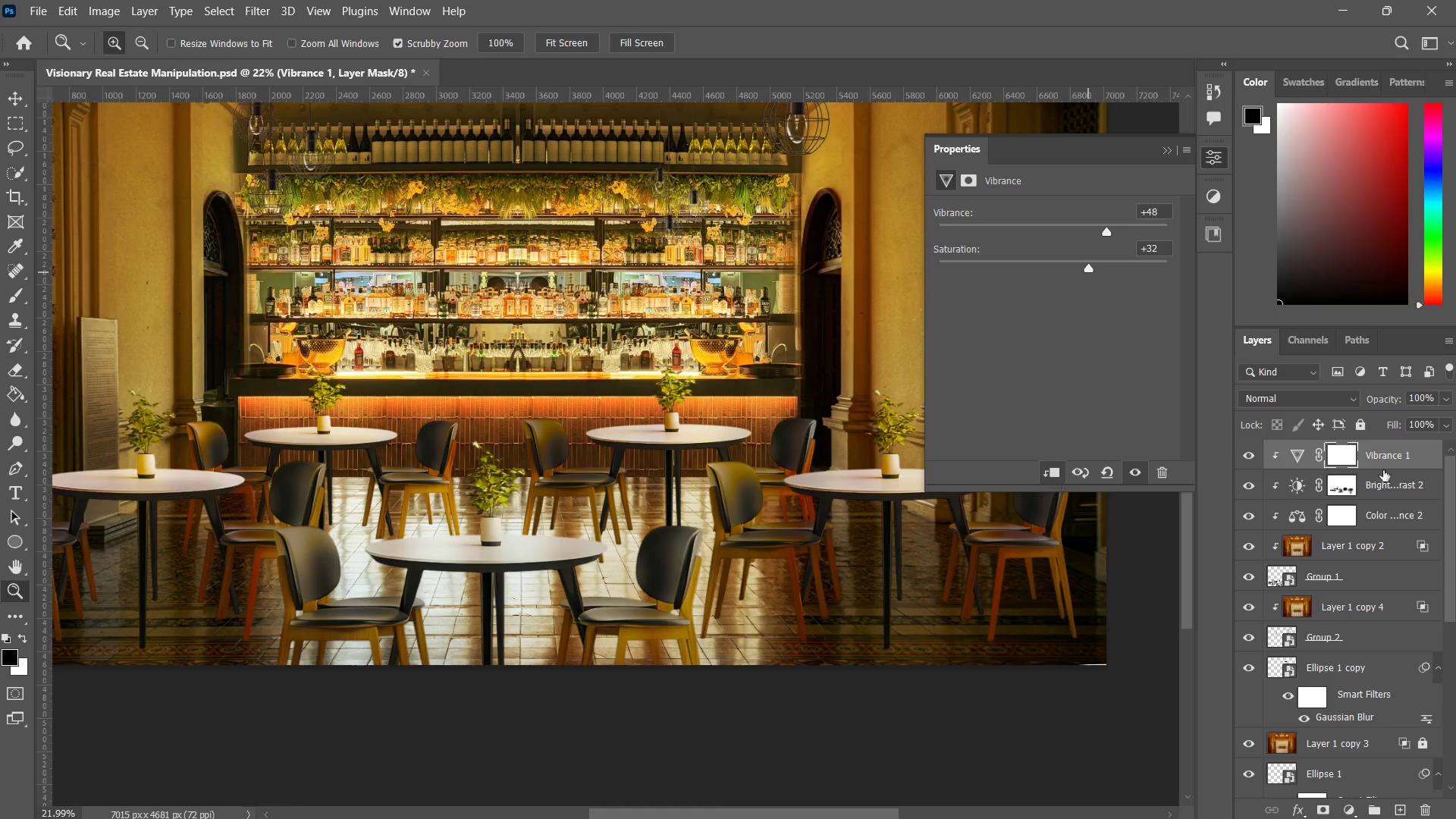 
left_click([1340, 572])
 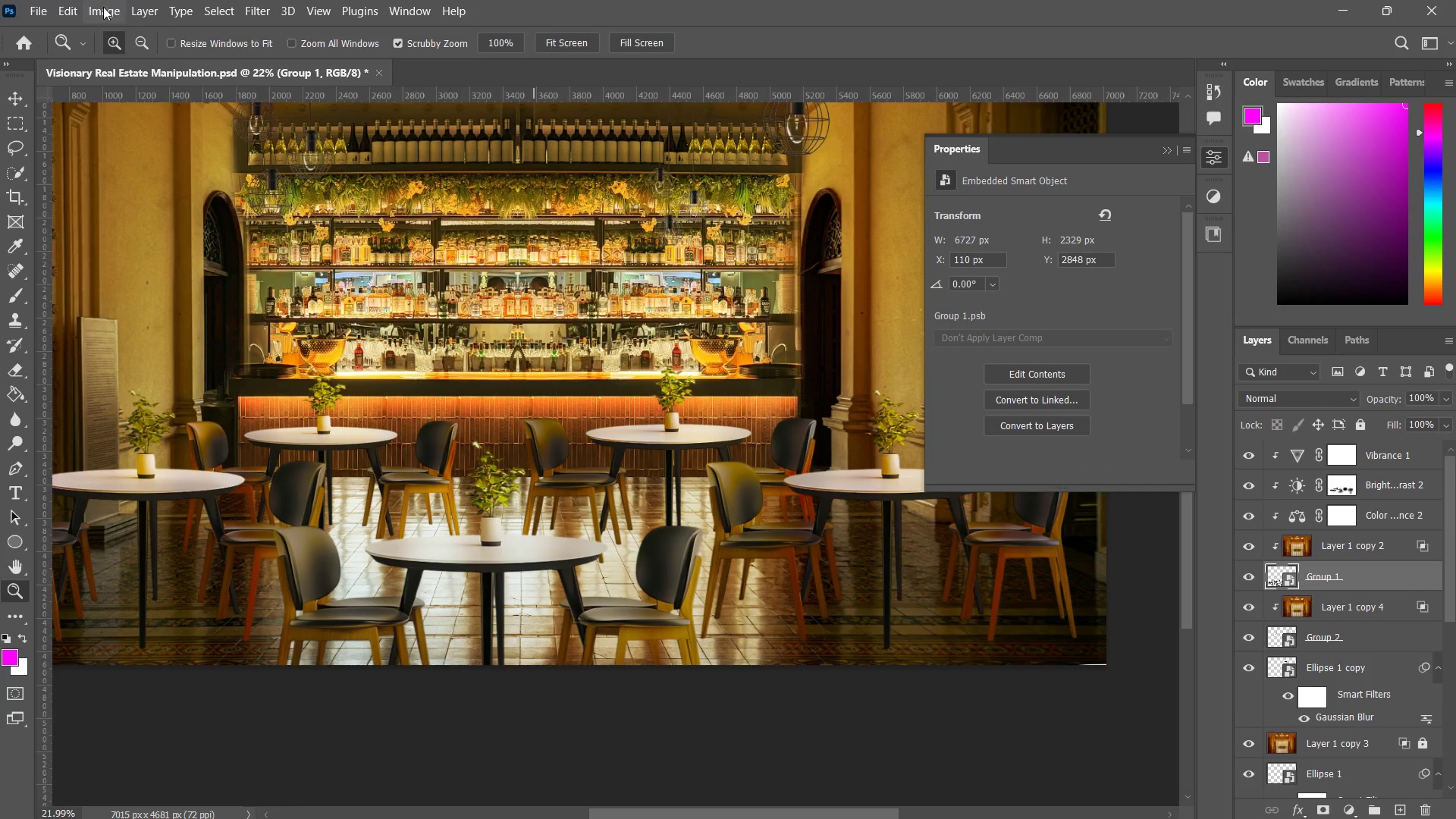 
left_click([150, 54])
 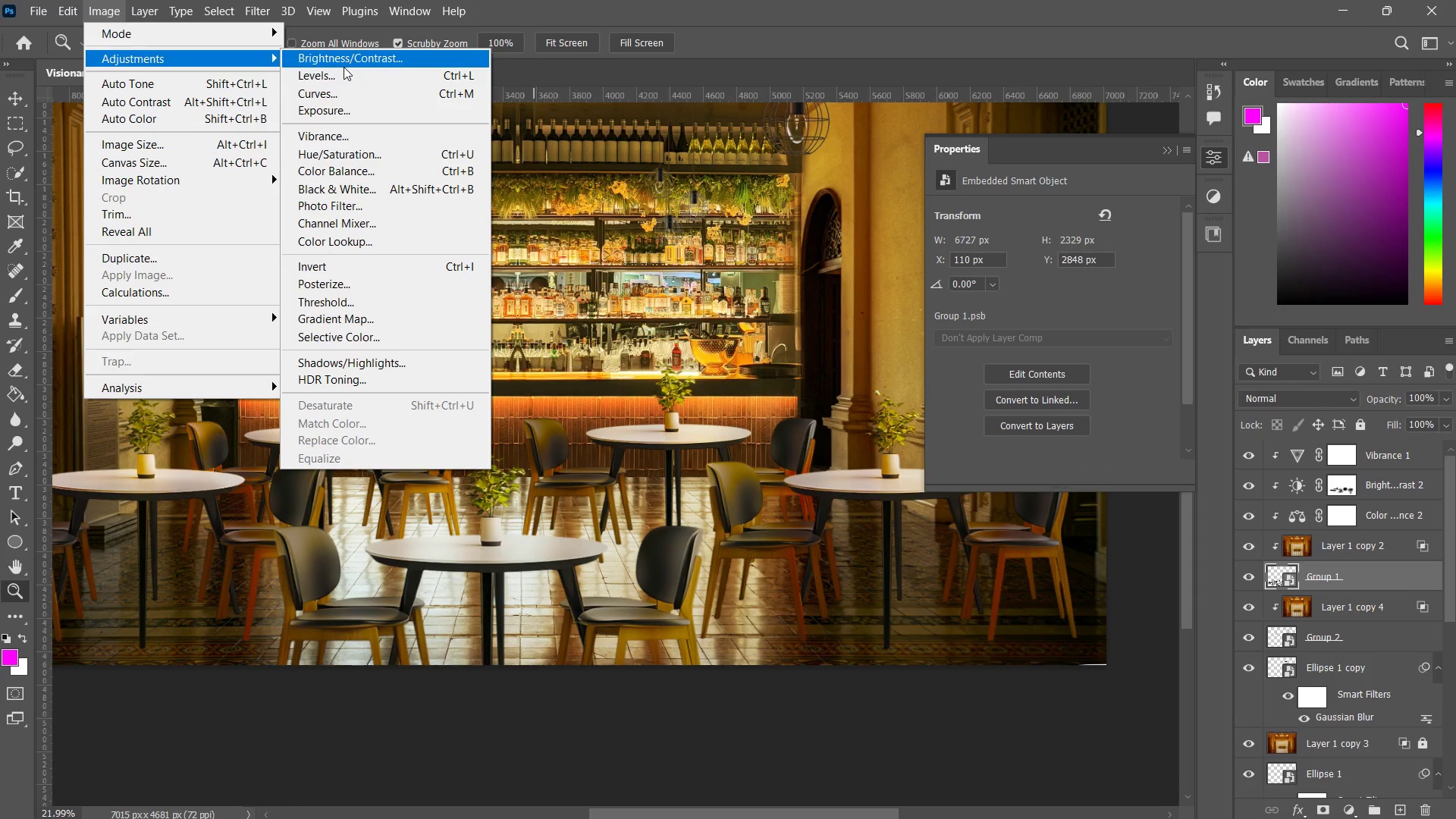 
left_click([344, 67])
 